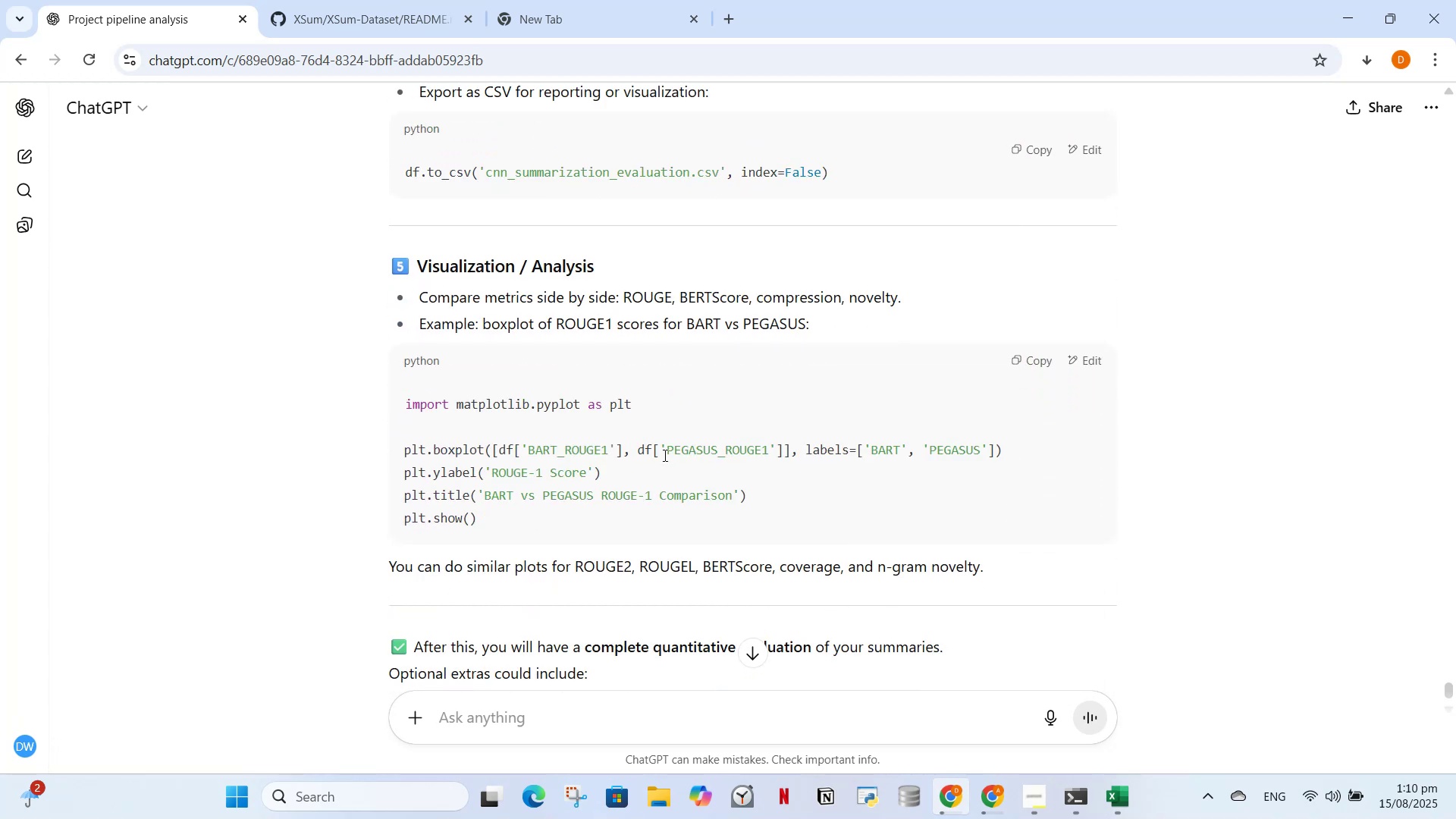 
wait(9.46)
 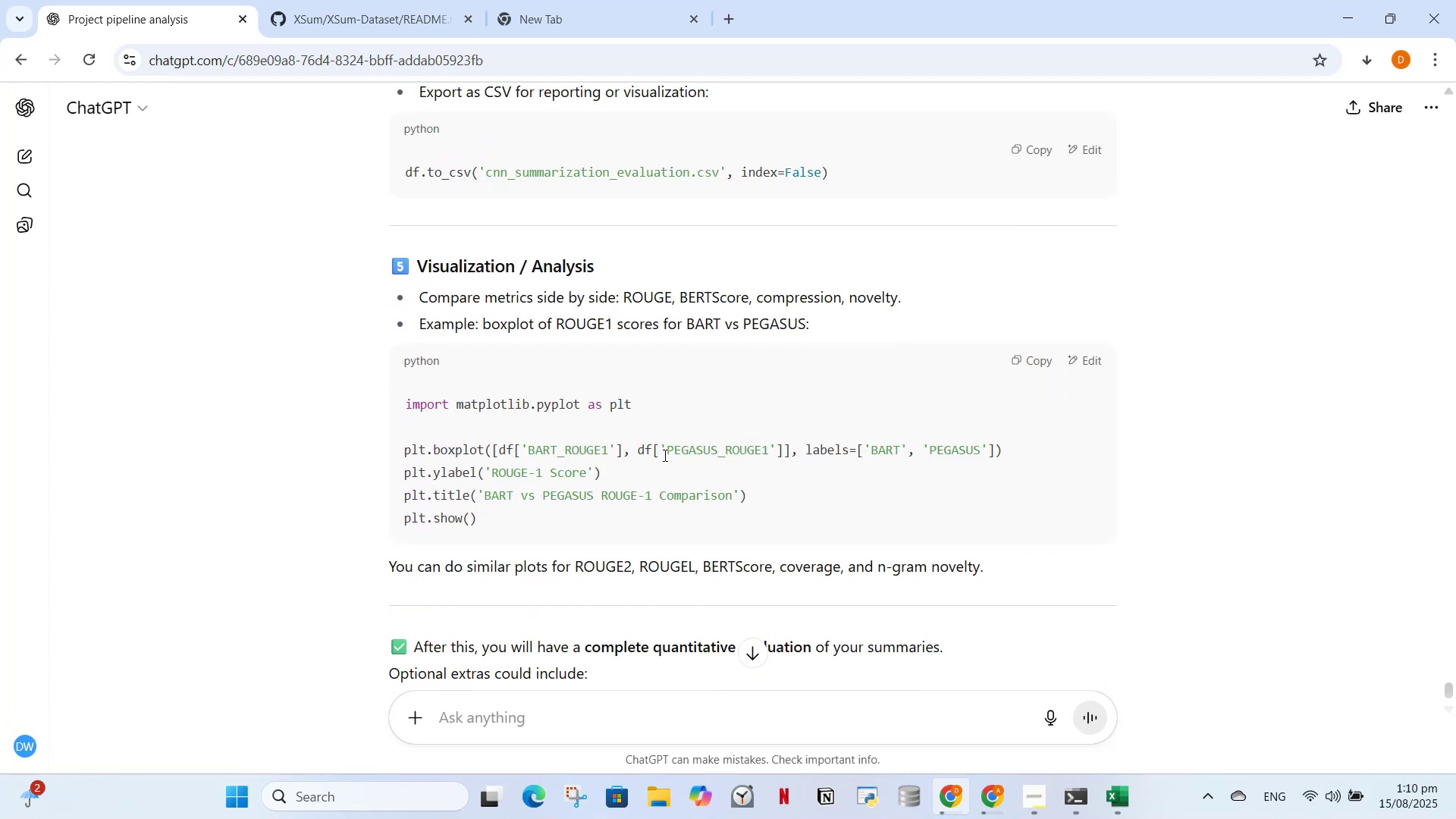 
left_click([984, 796])
 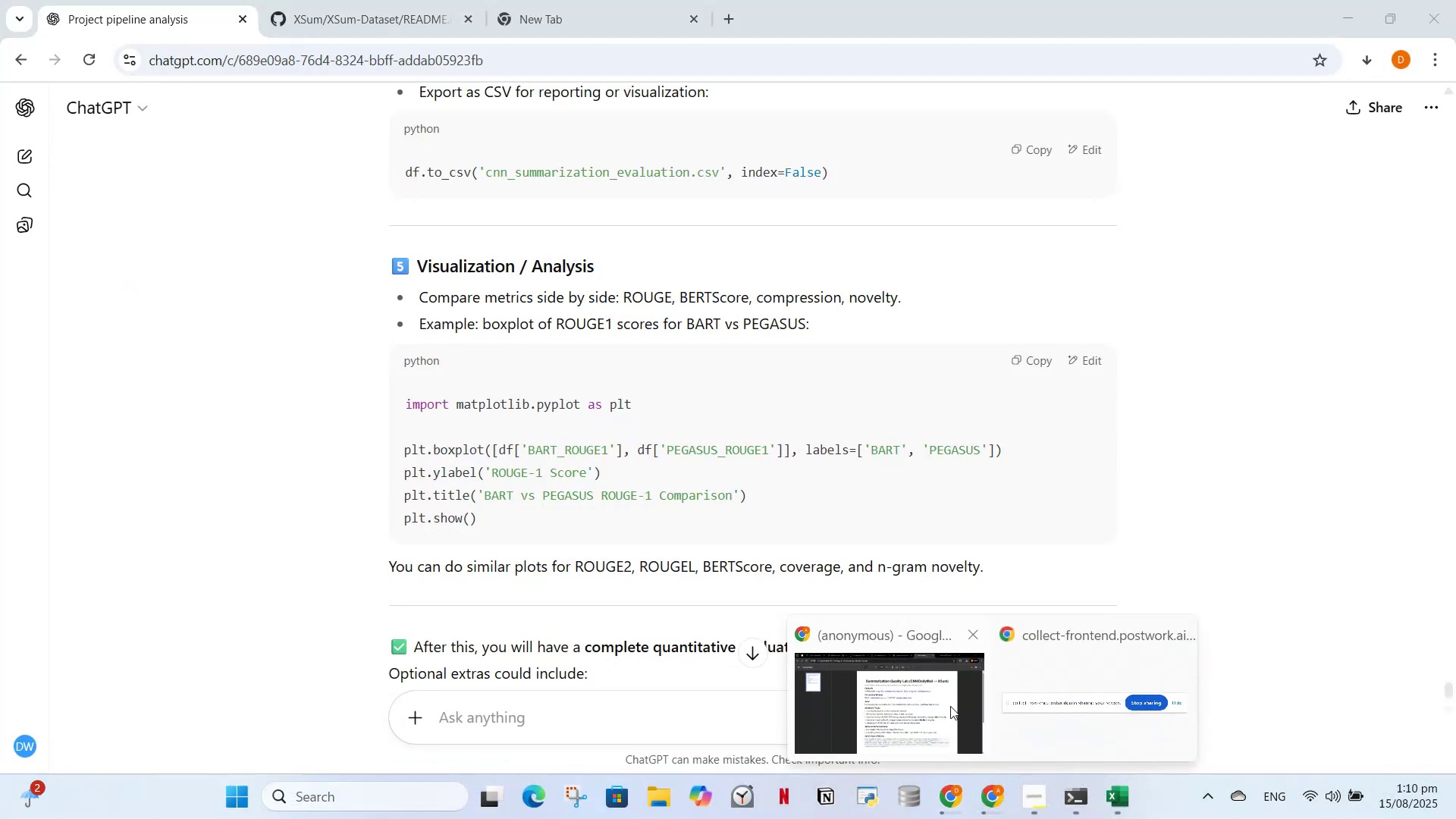 
left_click([949, 706])
 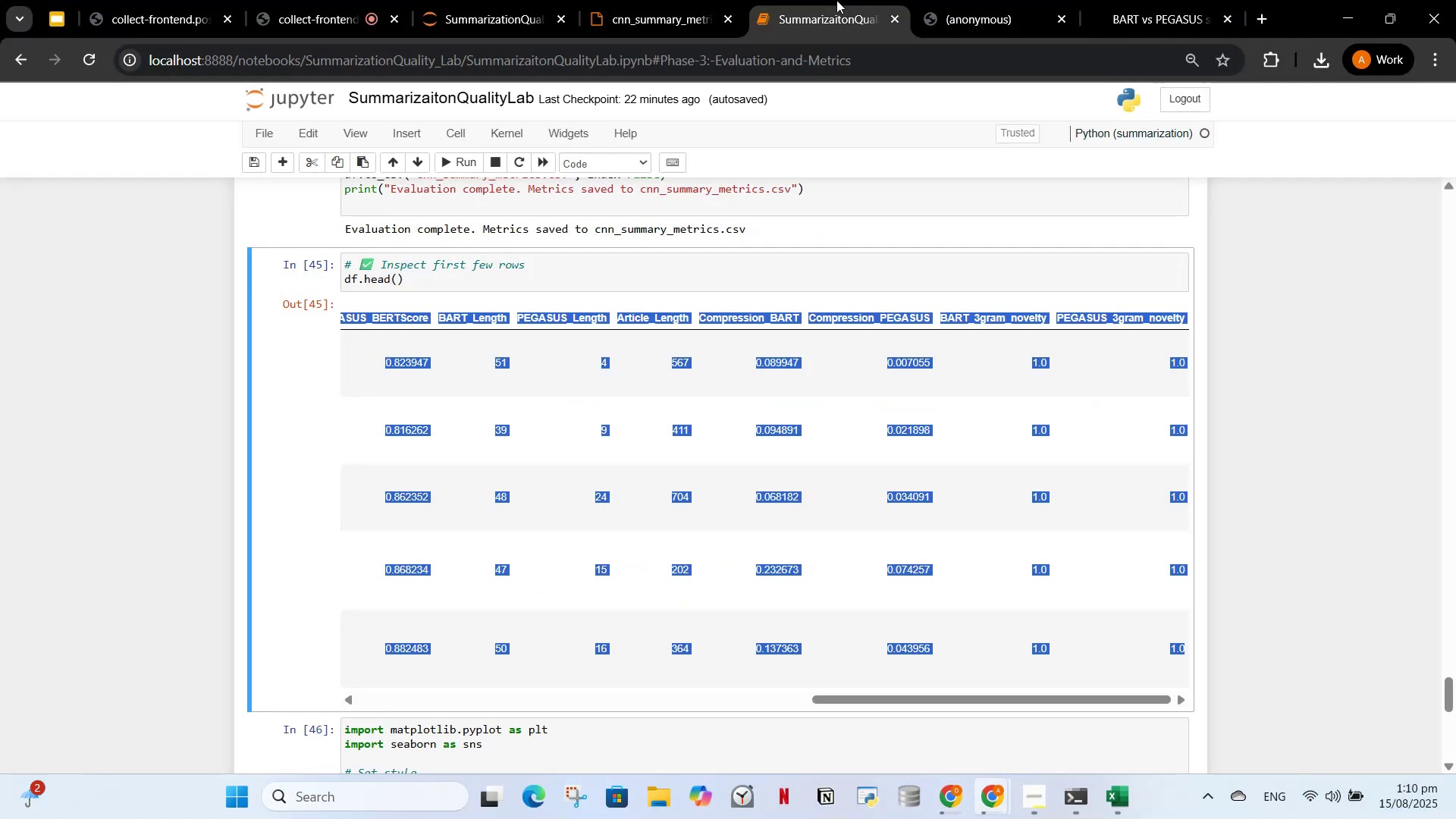 
scroll: coordinate [605, 493], scroll_direction: down, amount: 9.0
 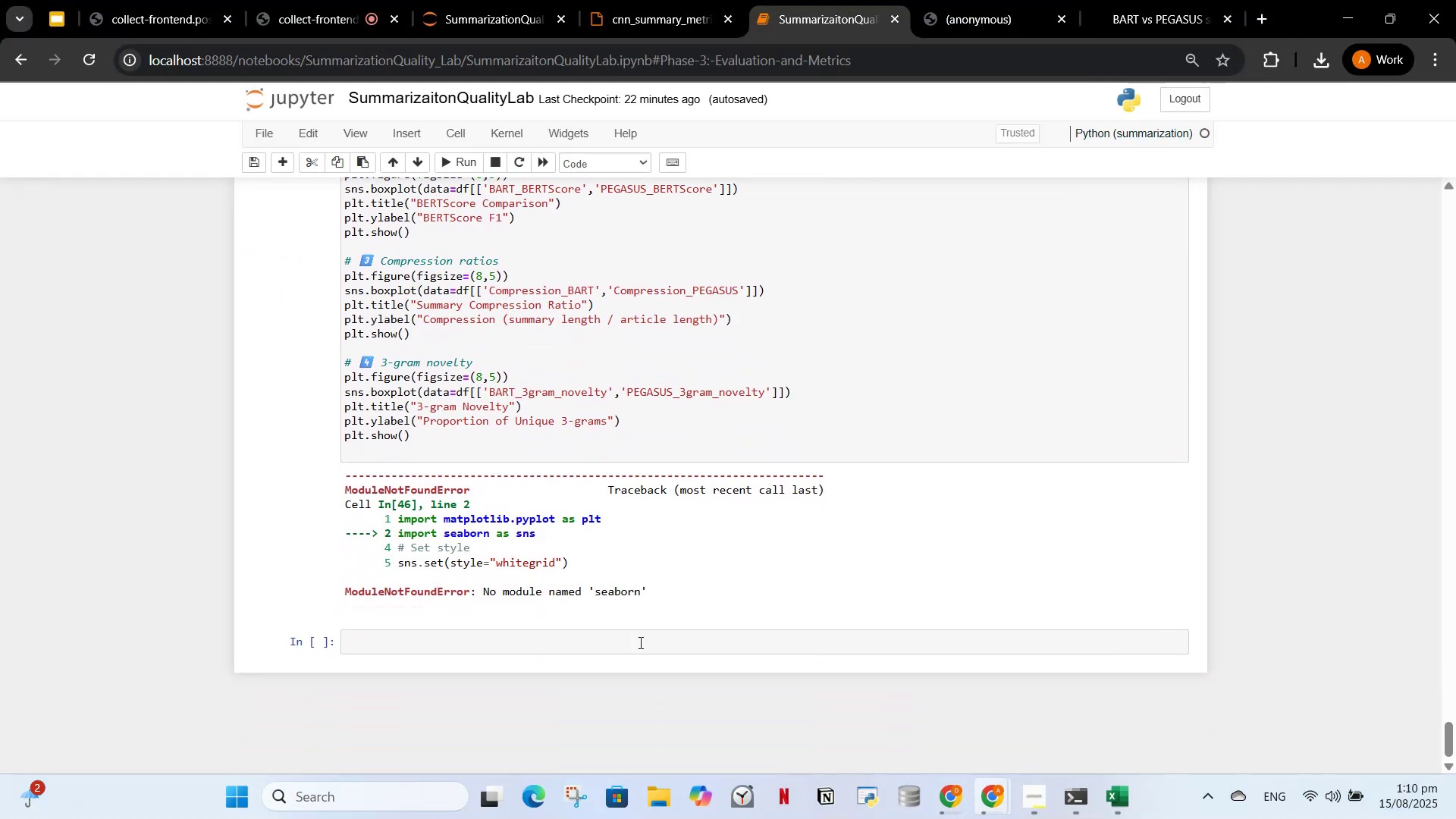 
left_click_drag(start_coordinate=[642, 605], to_coordinate=[344, 469])
 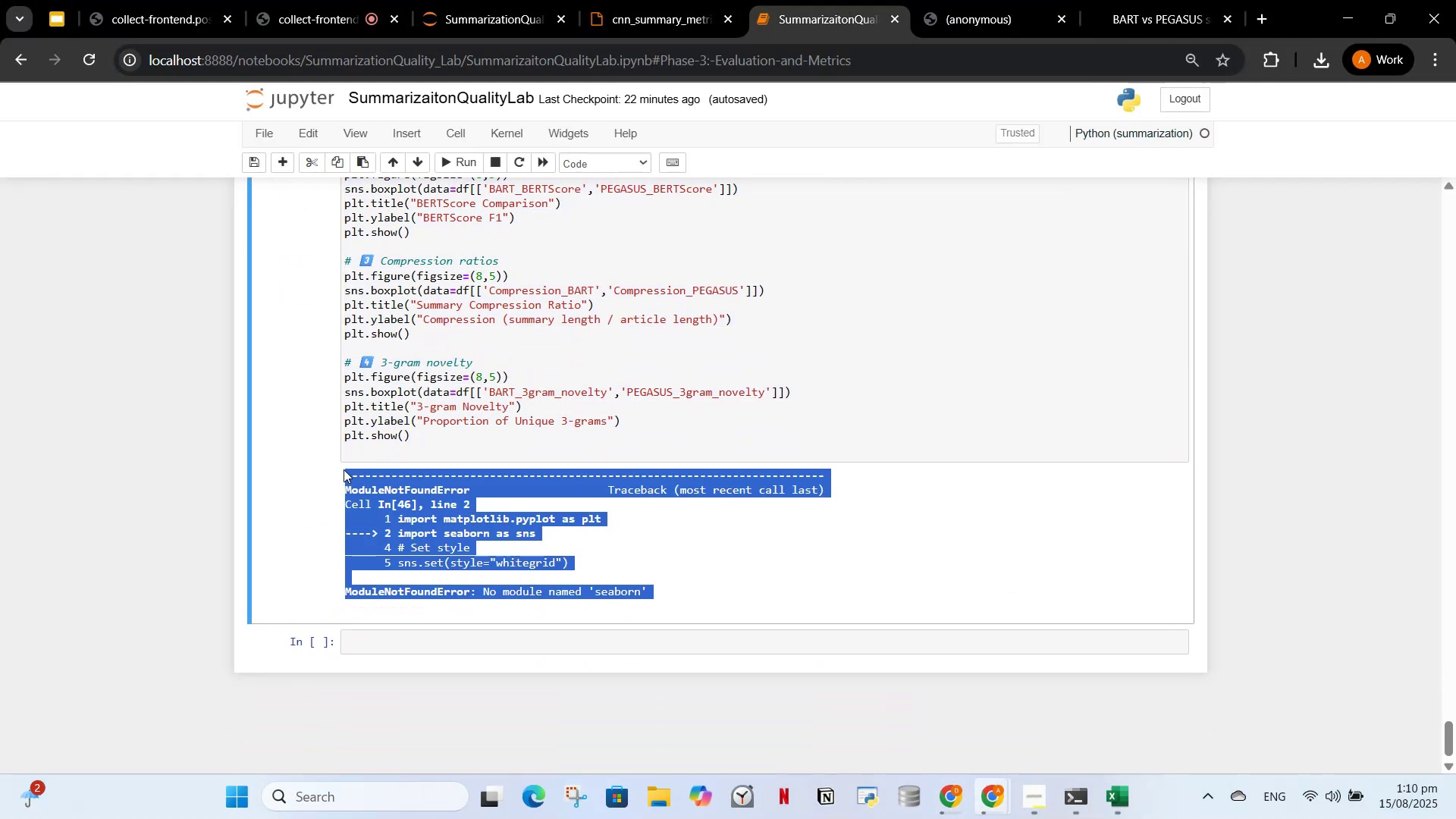 
key(Control+C)
 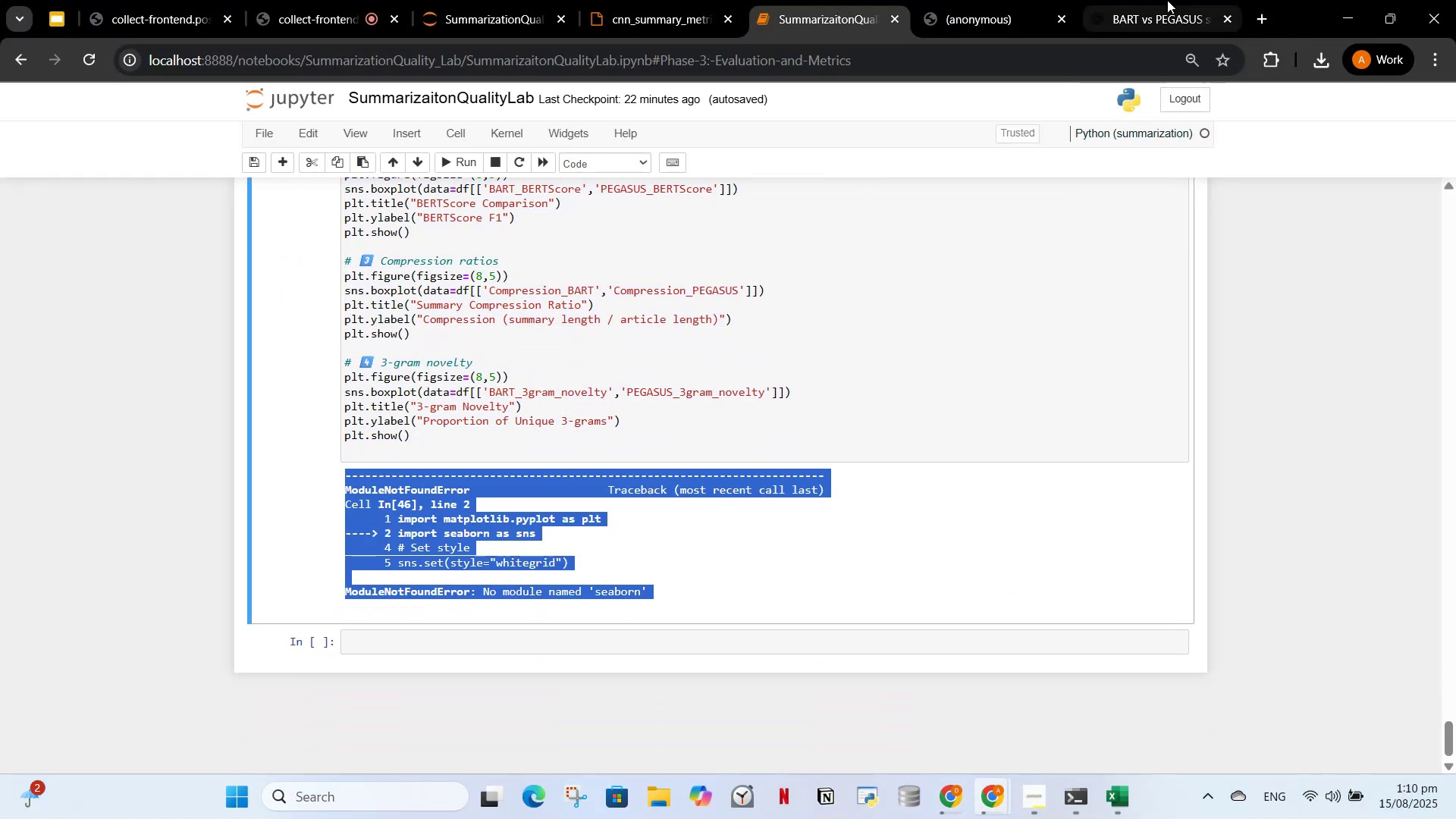 
left_click([1167, 0])
 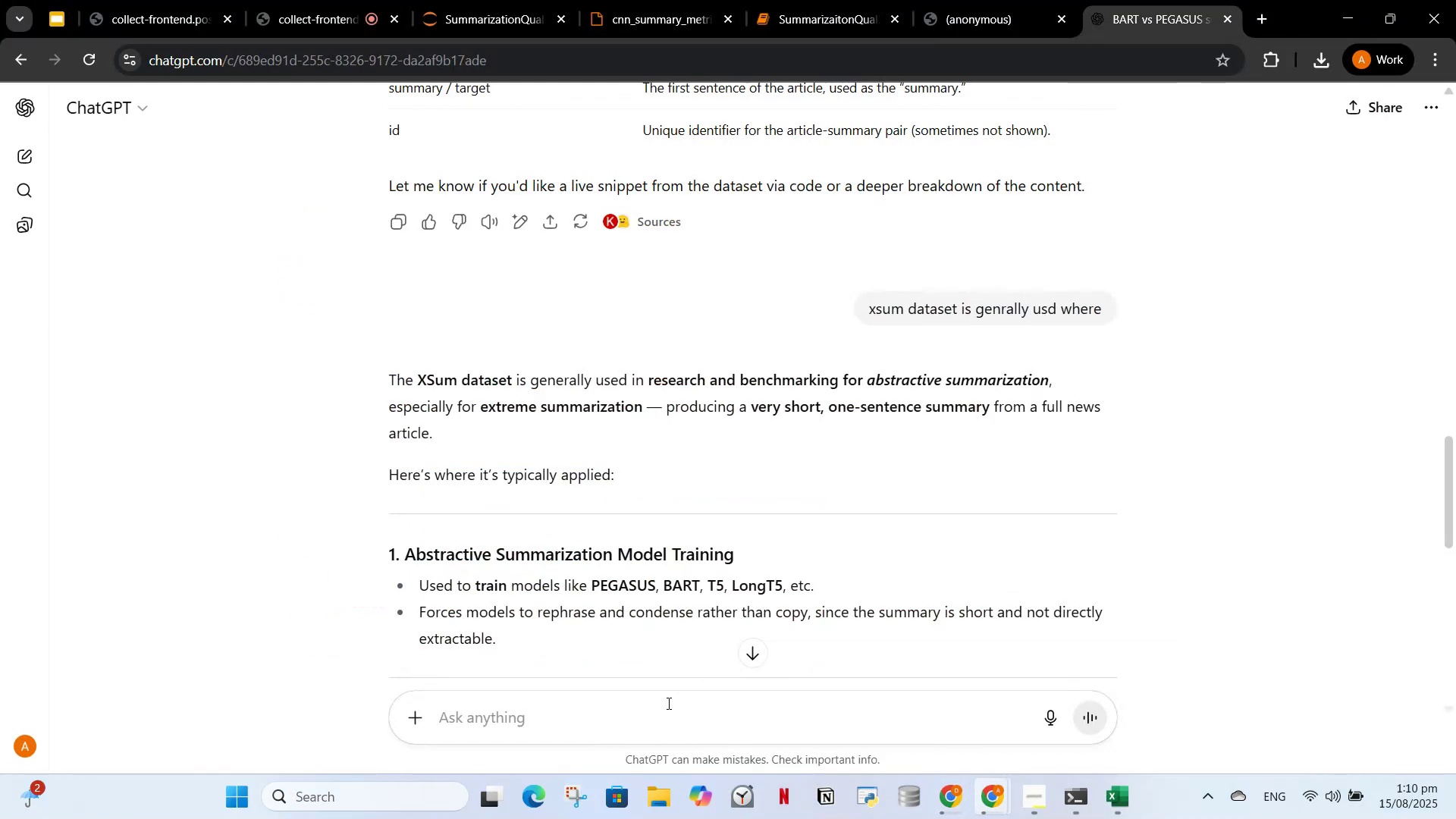 
left_click([664, 711])
 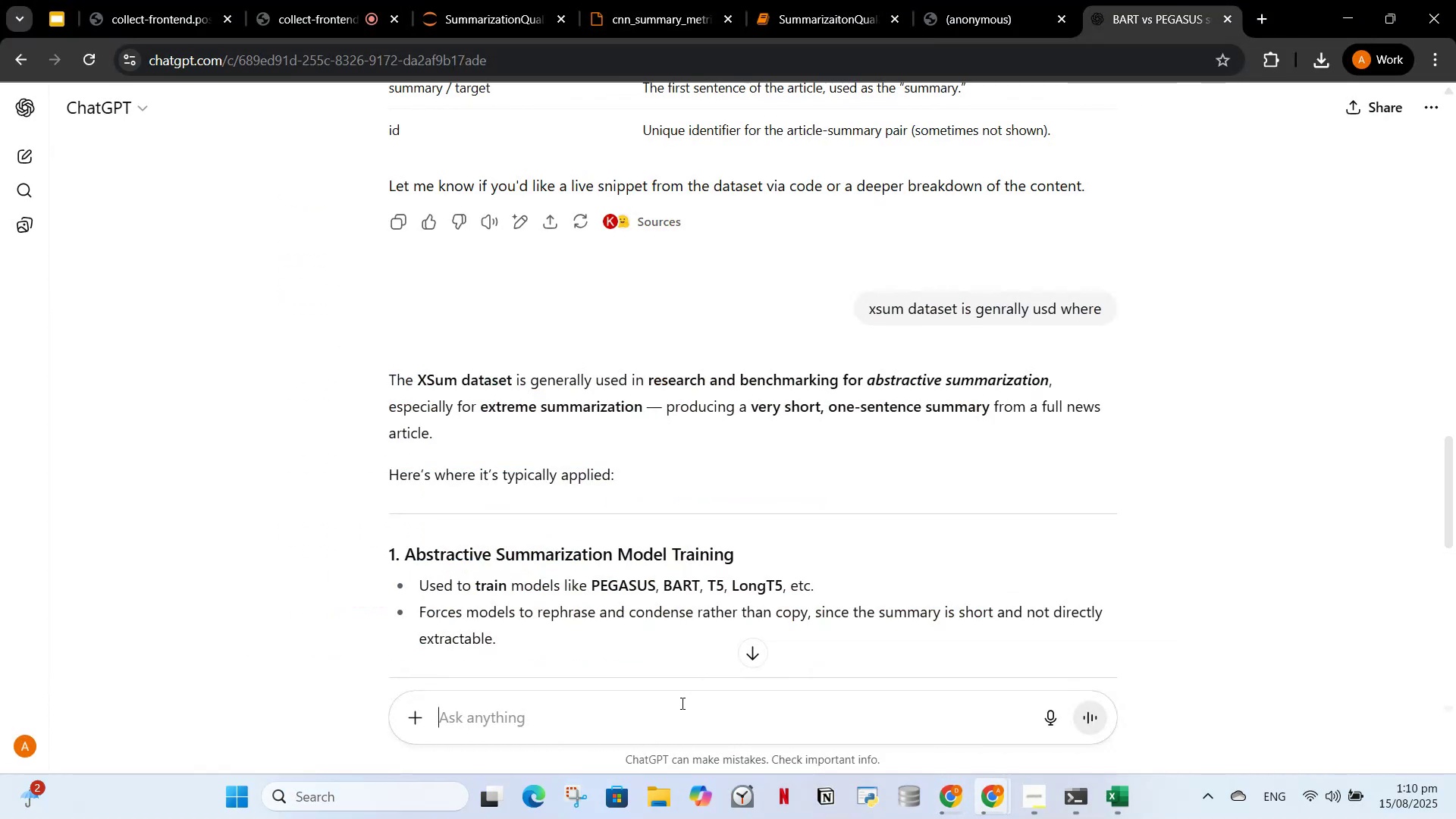 
key(Control+ControlLeft)
 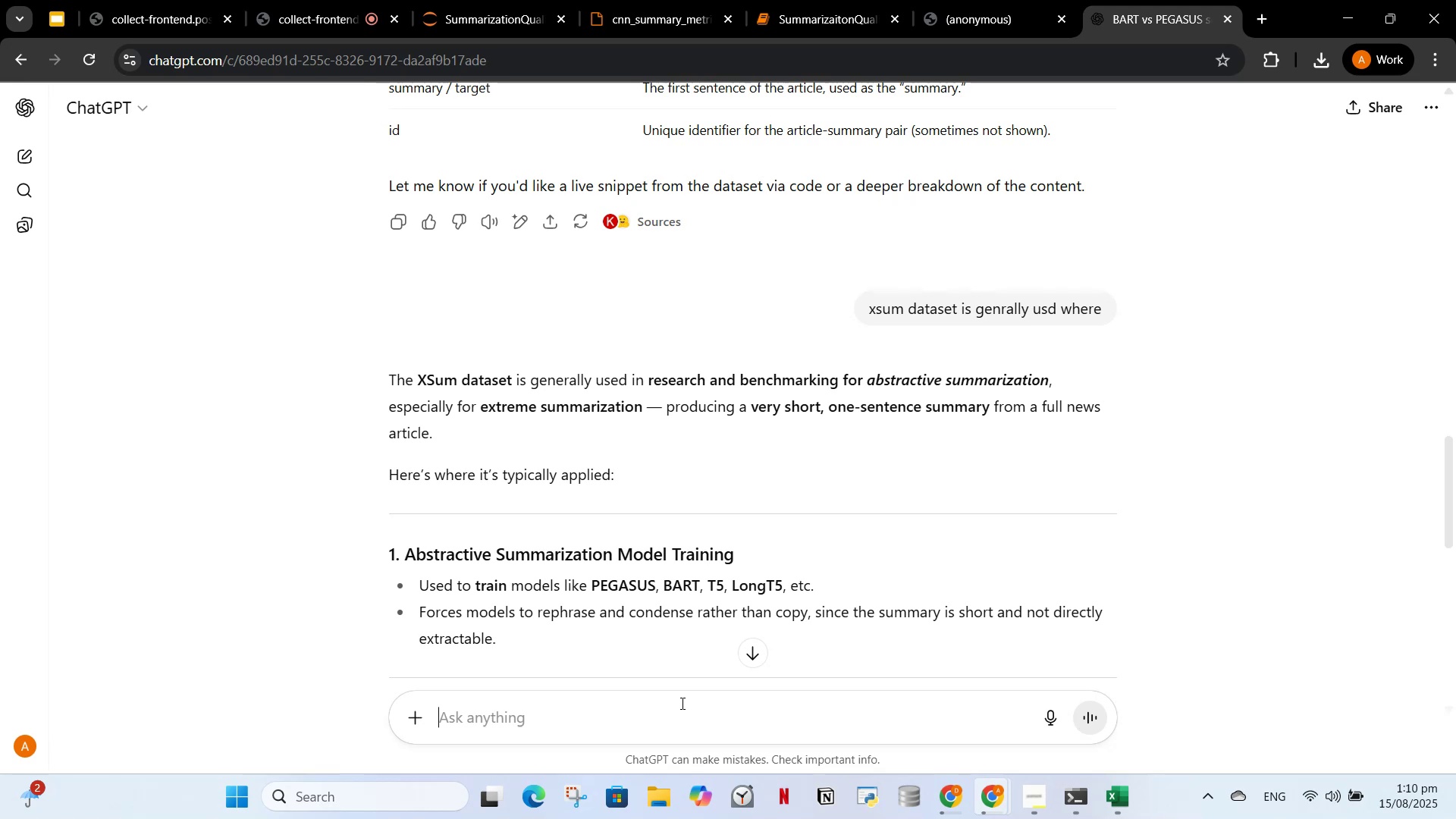 
key(Control+V)
 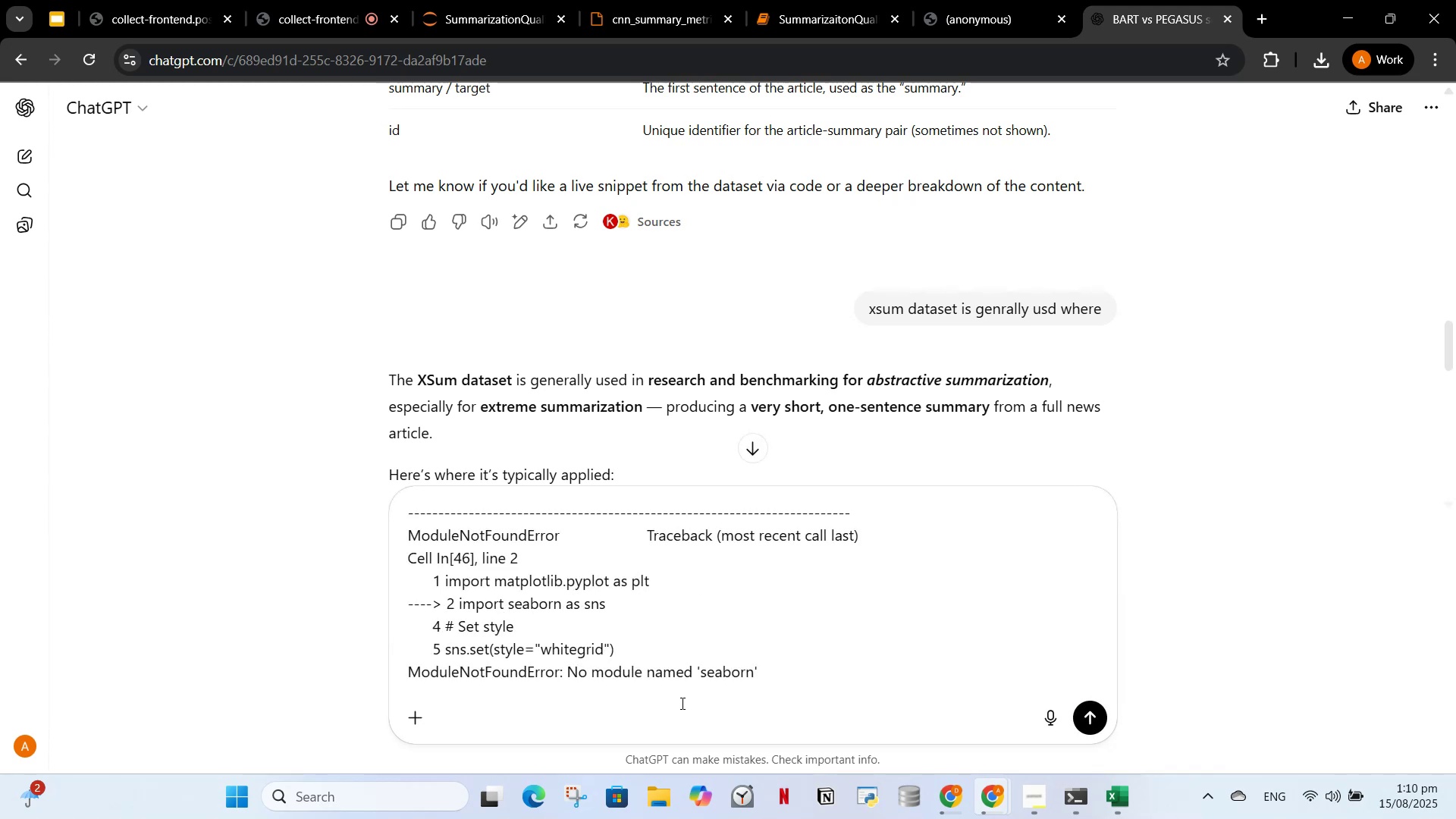 
type(, jupyter notebook)
 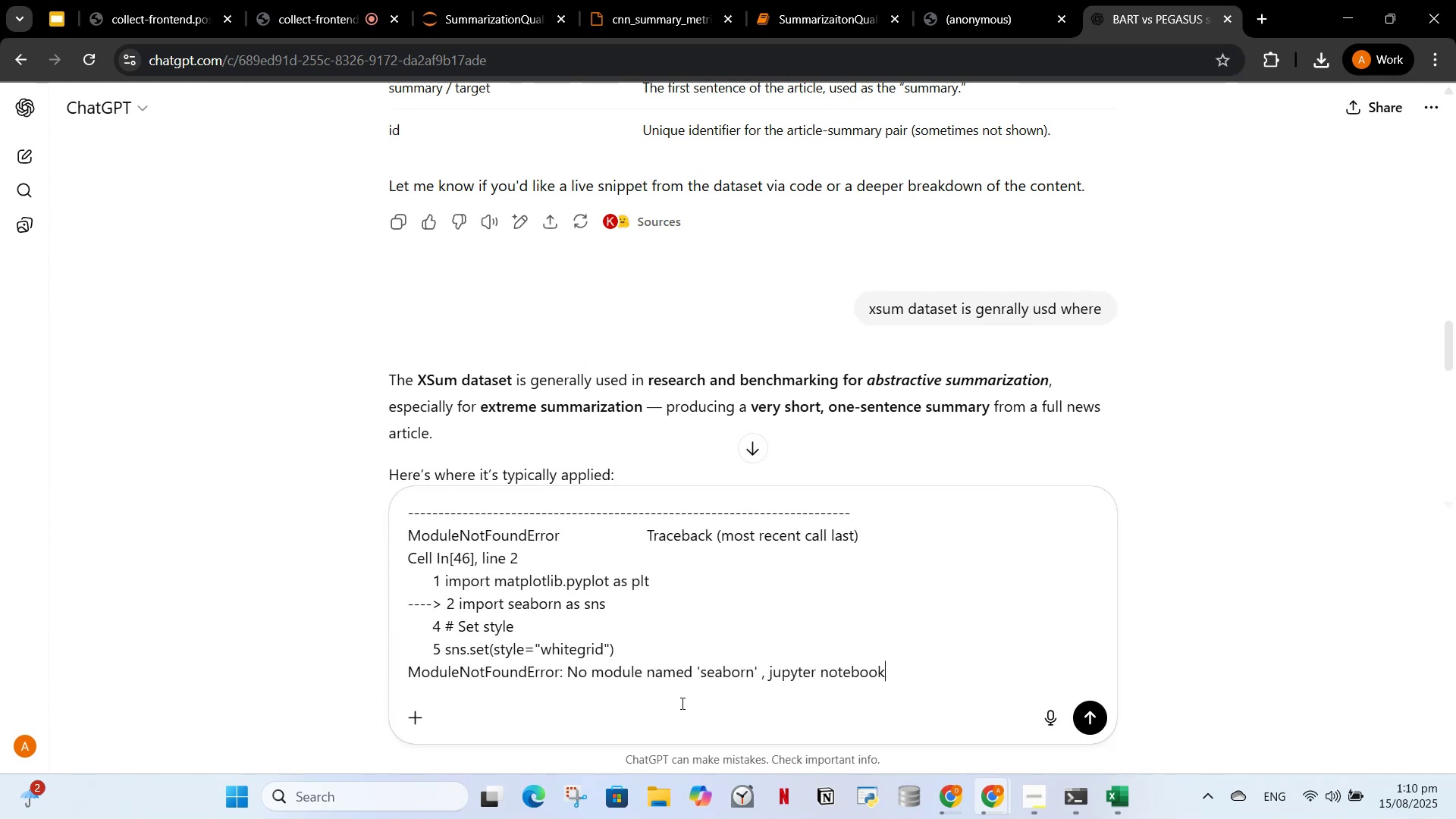 
key(Enter)
 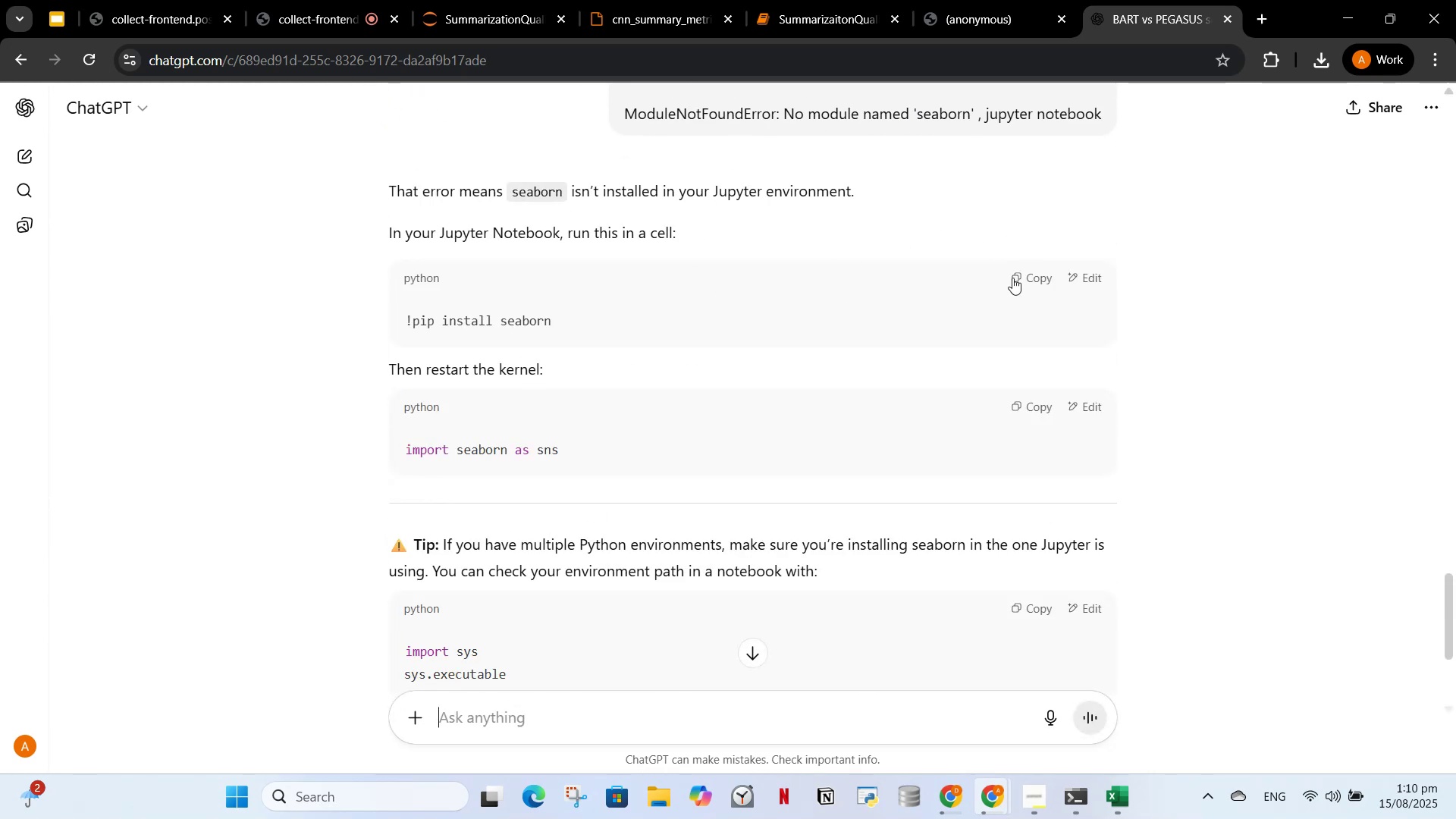 
left_click([1021, 279])
 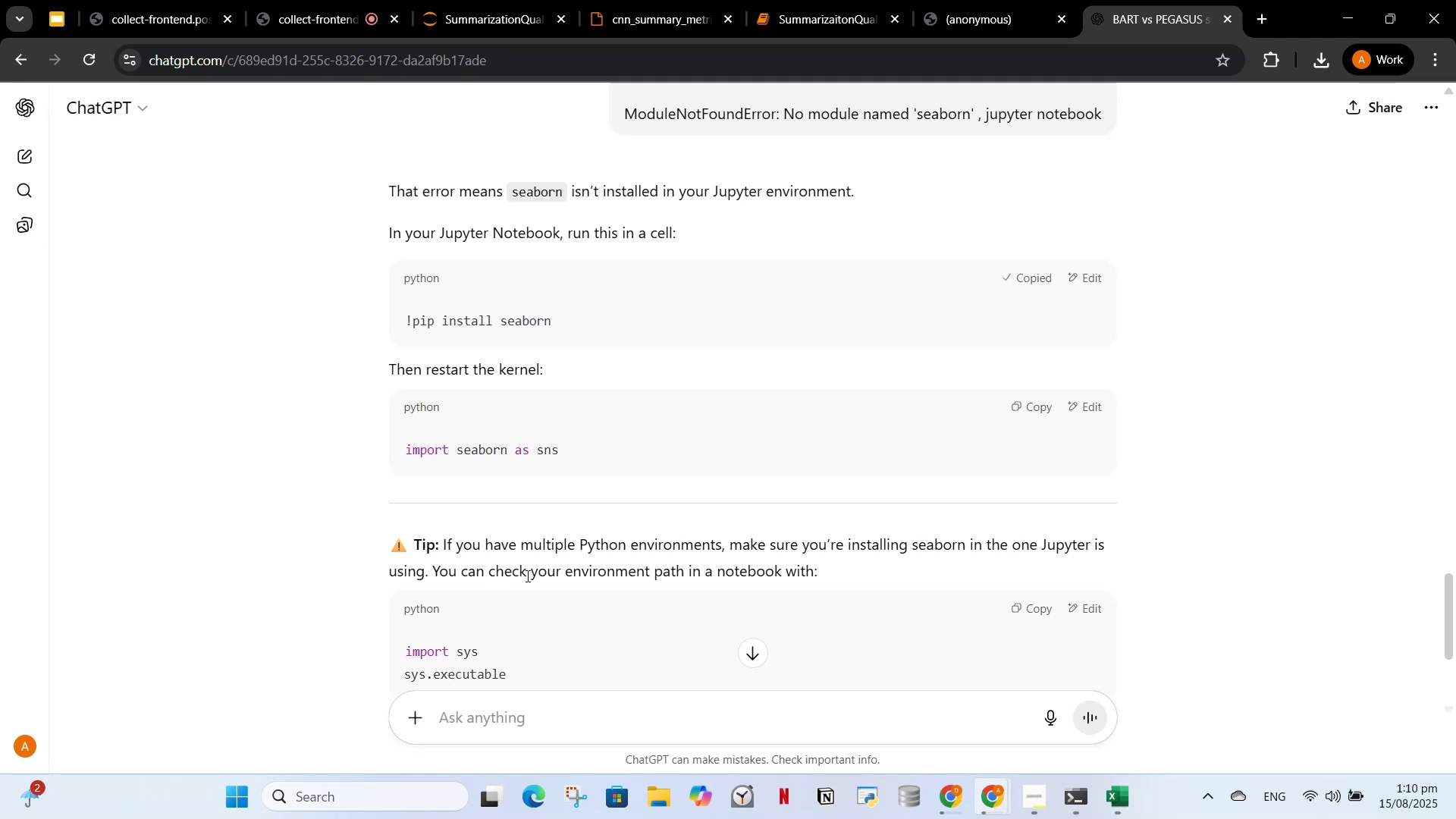 
scroll: coordinate [592, 494], scroll_direction: down, amount: 2.0
 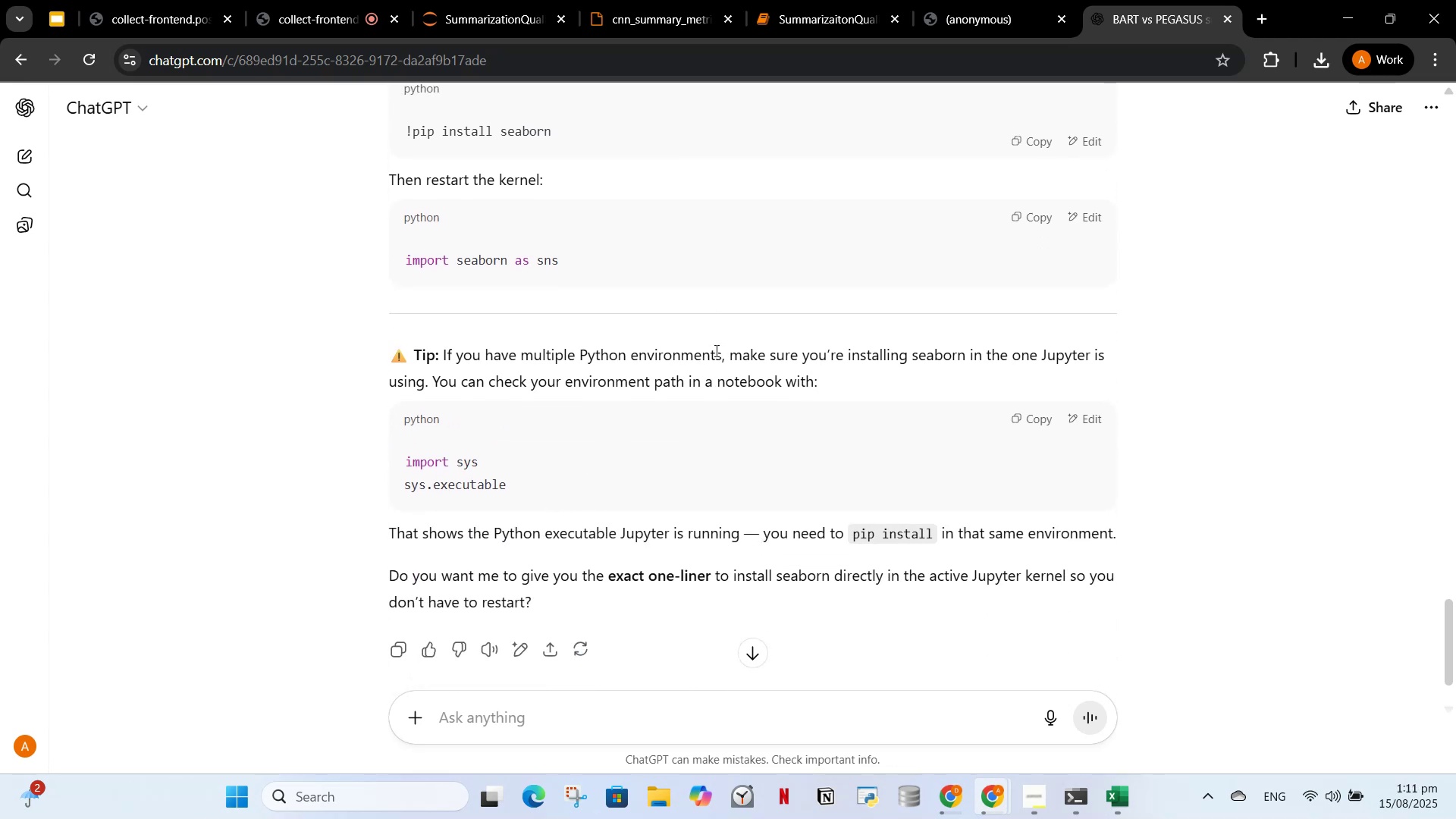 
left_click([981, 0])
 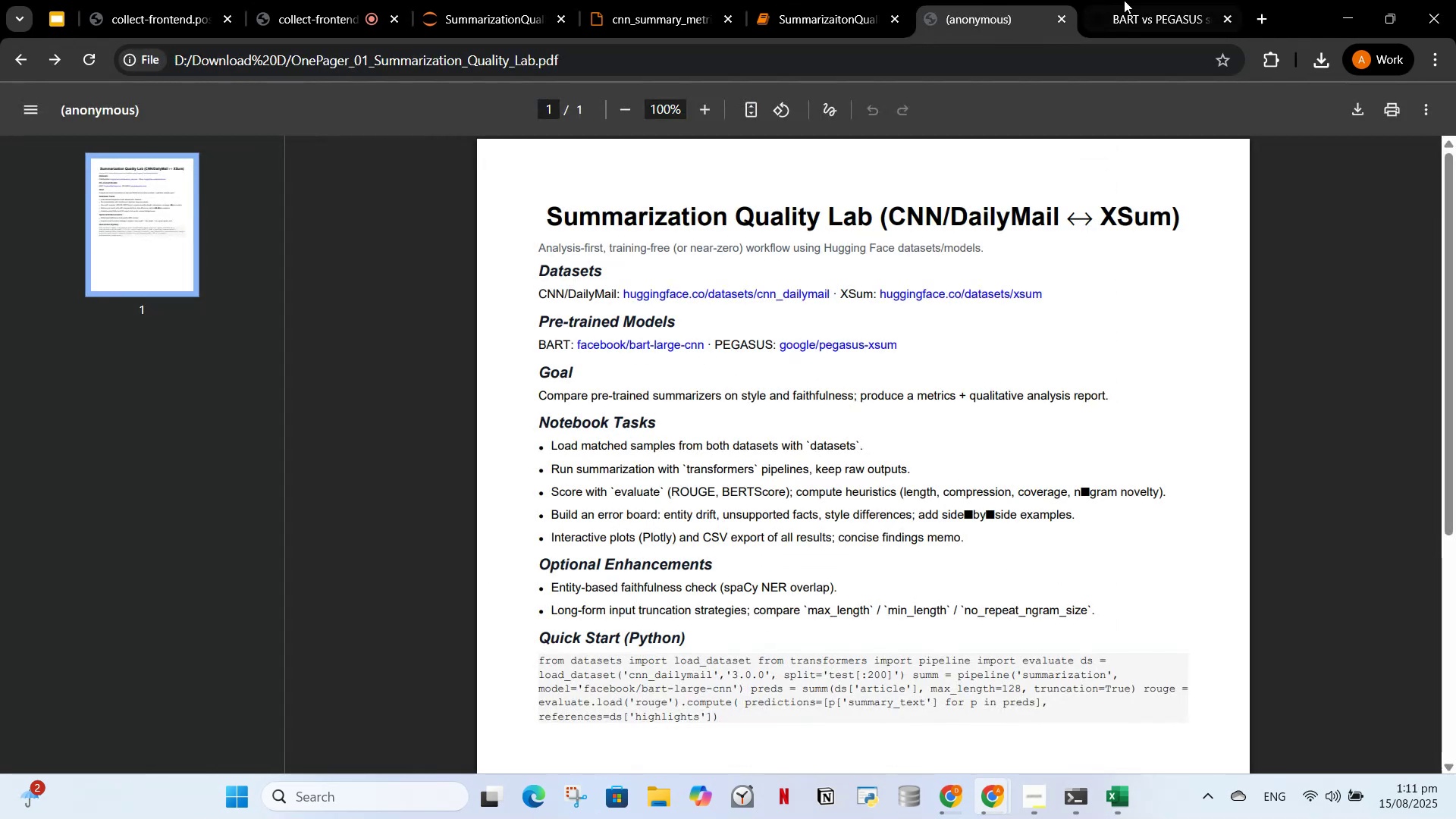 
left_click([1124, 0])
 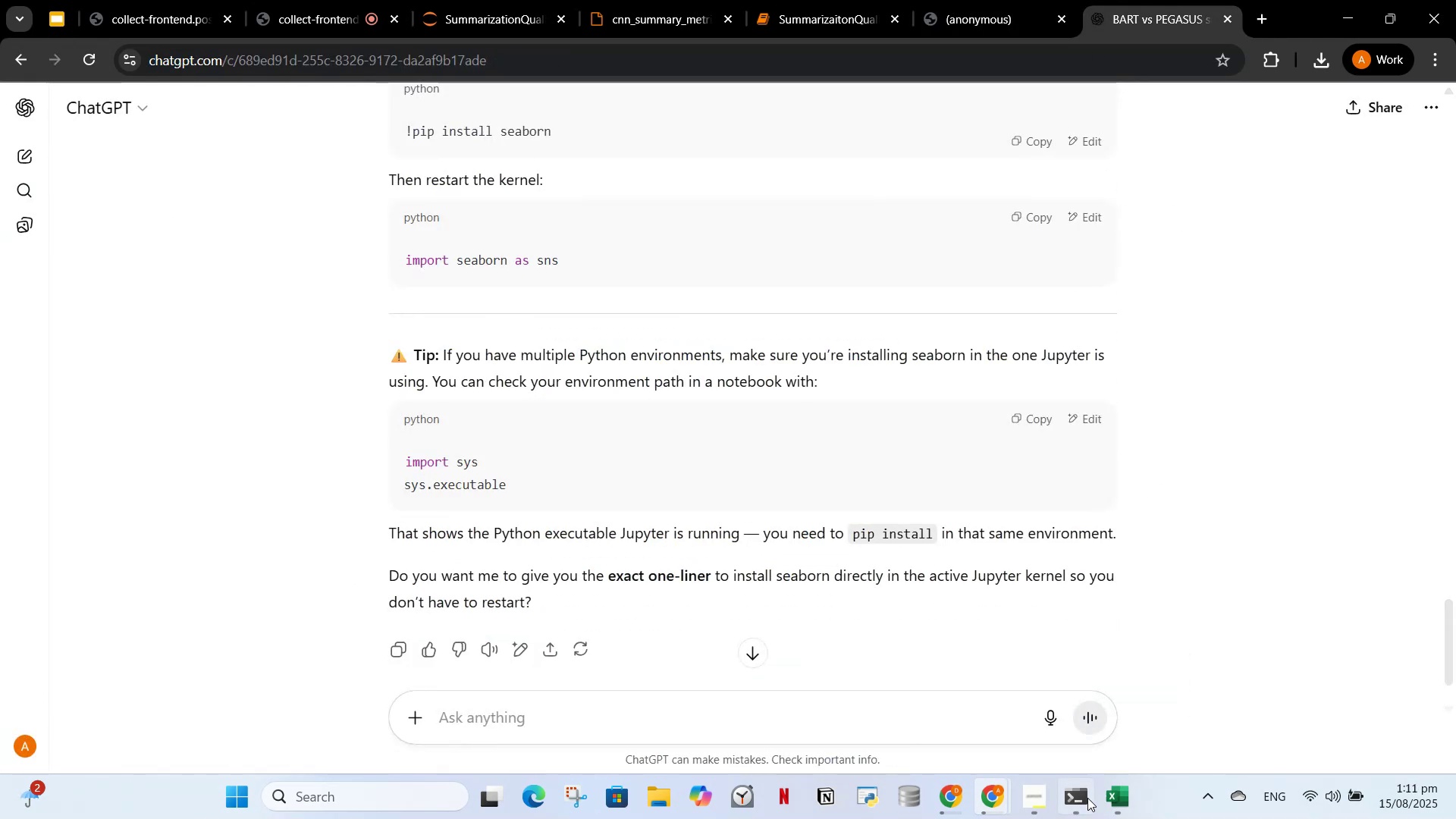 
mouse_move([1085, 783])
 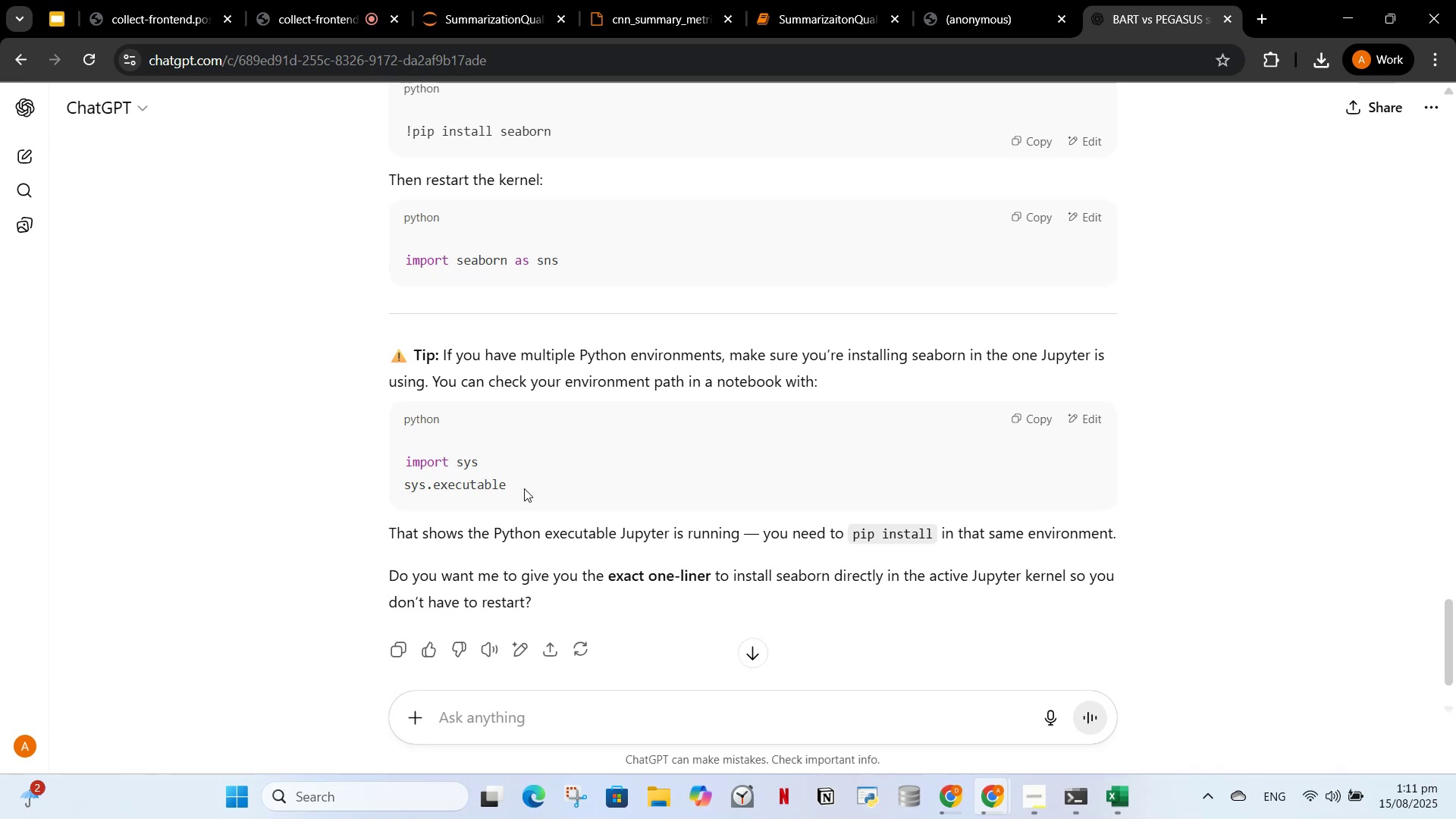 
wait(11.92)
 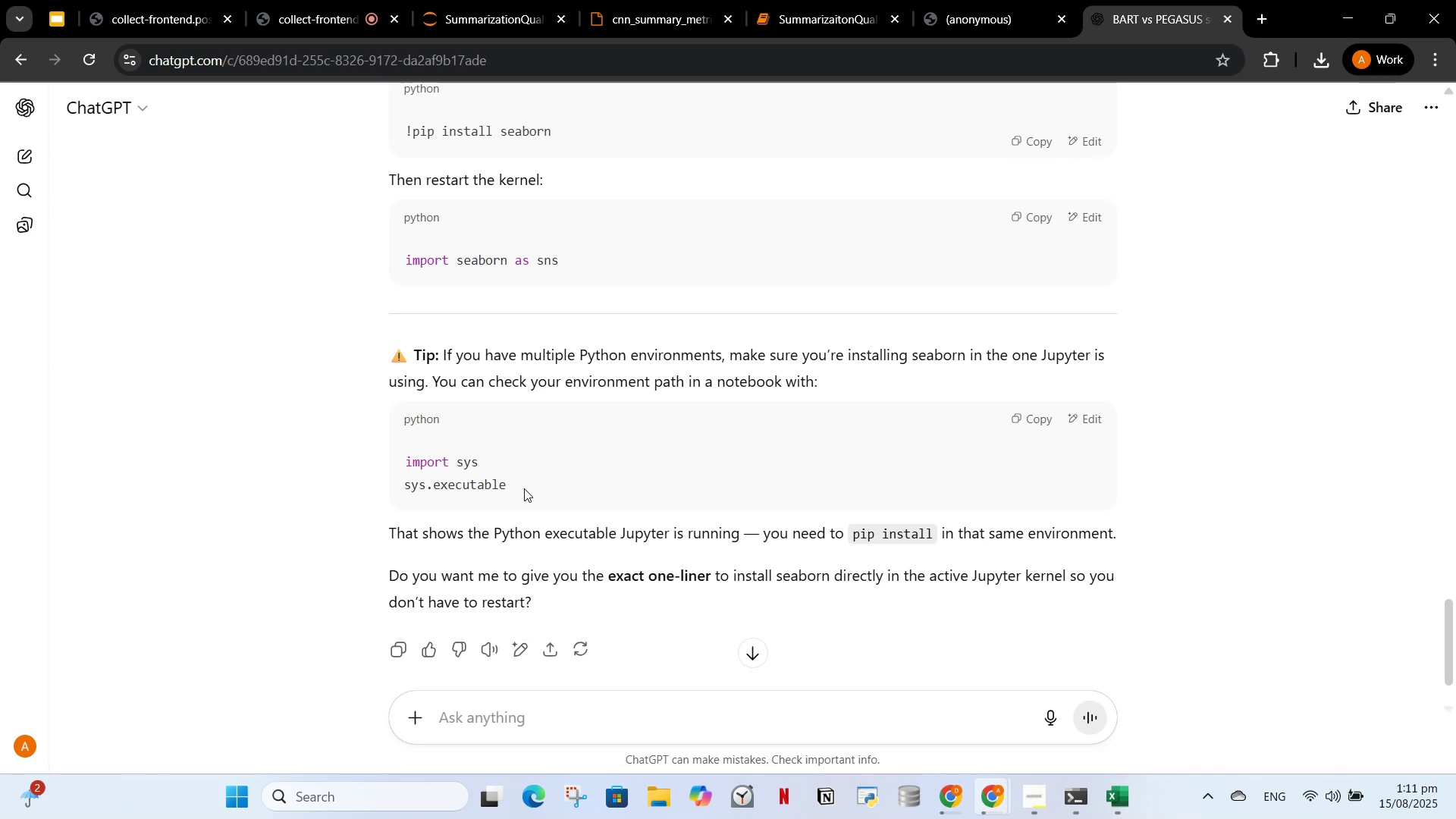 
left_click([943, 795])
 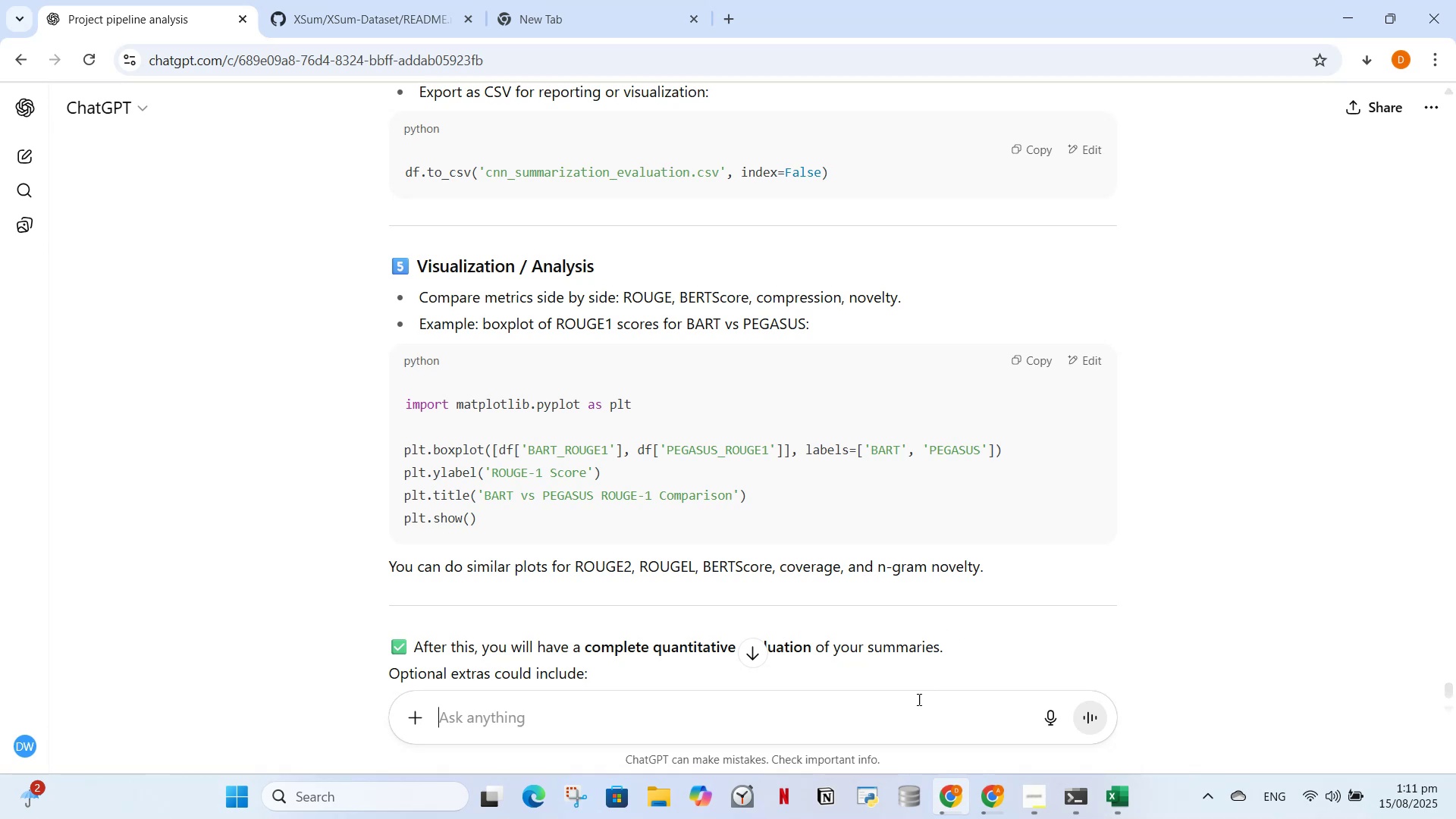 
left_click([987, 811])
 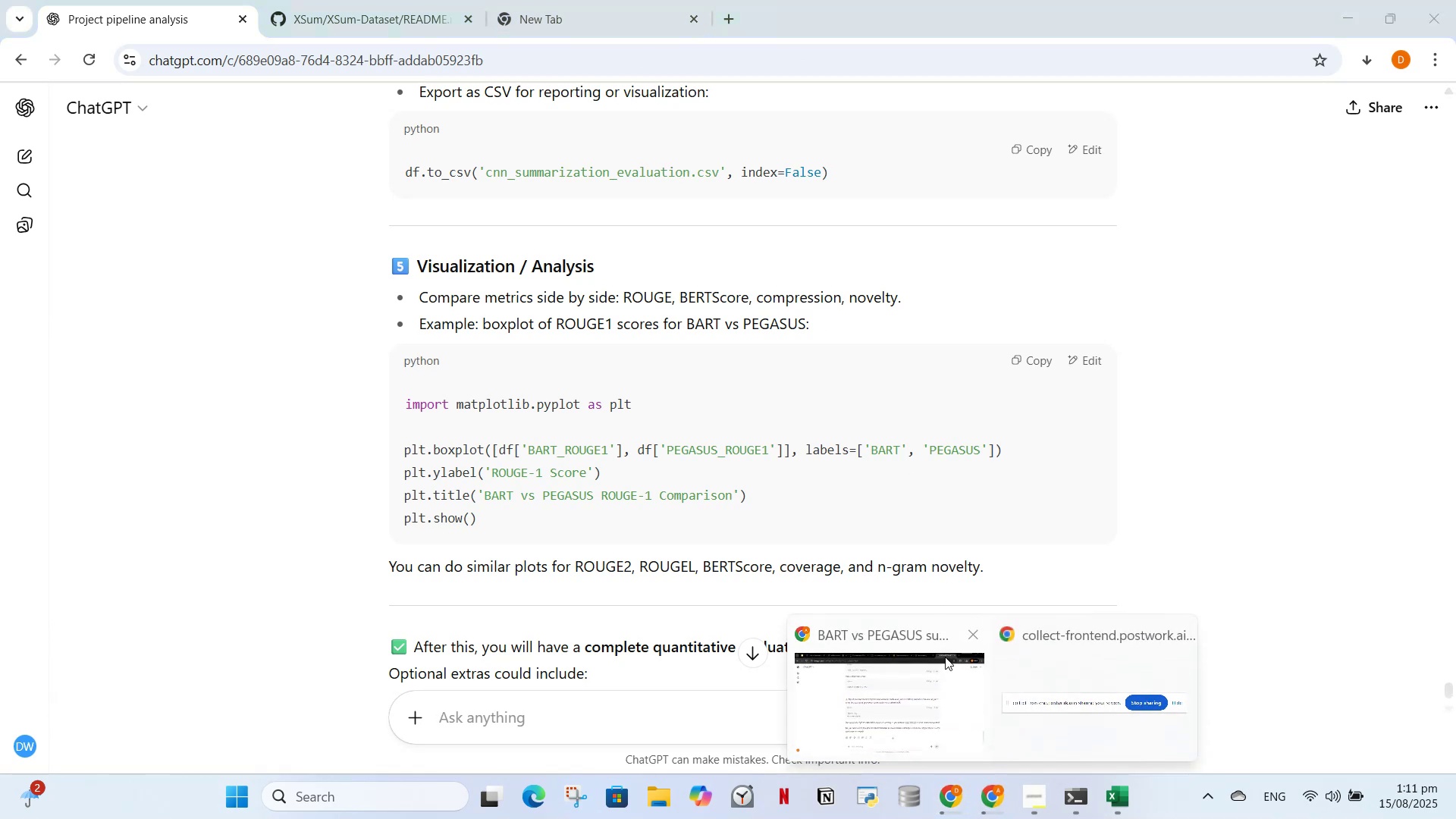 
left_click([936, 685])
 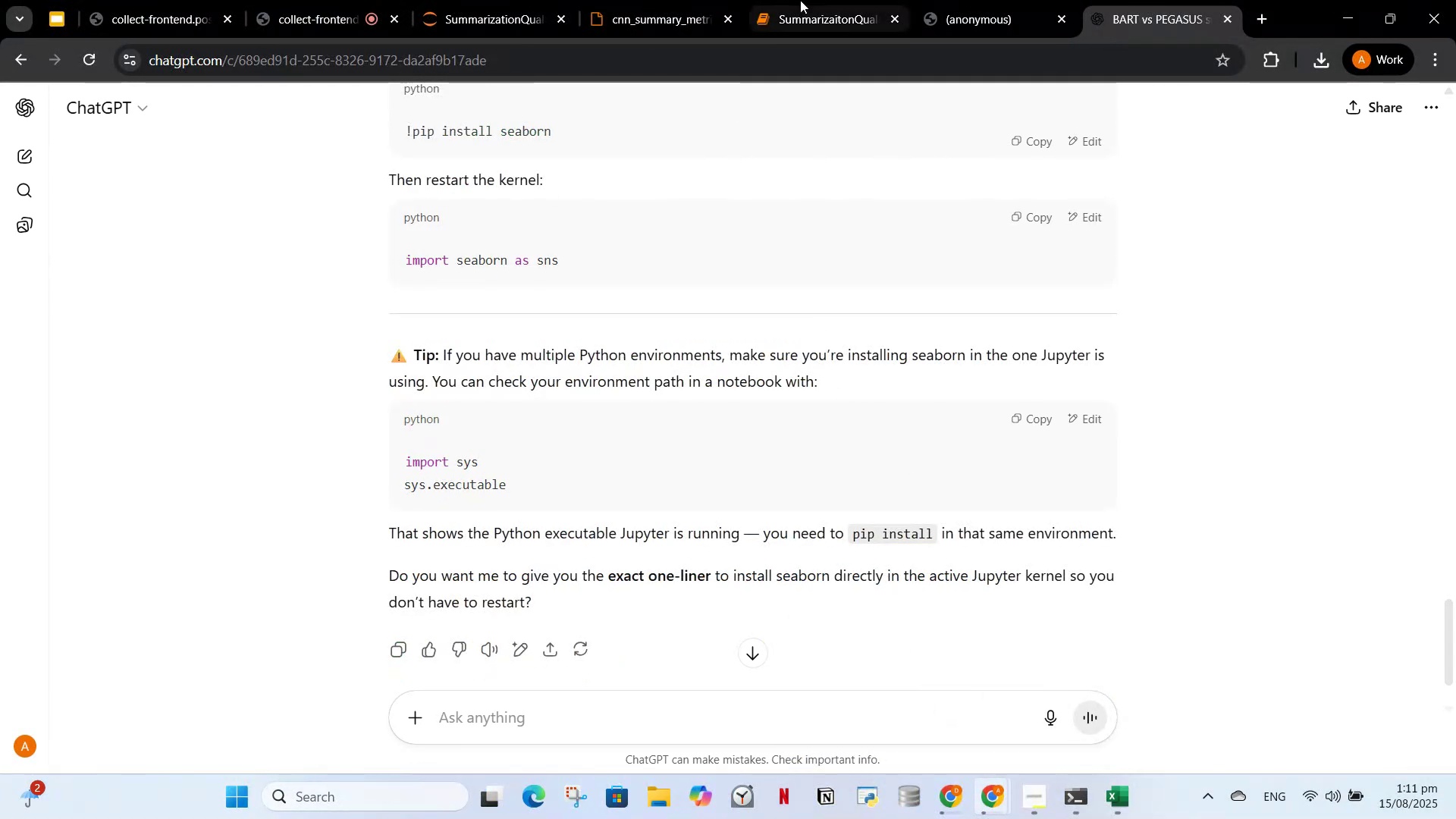 
left_click([800, 0])
 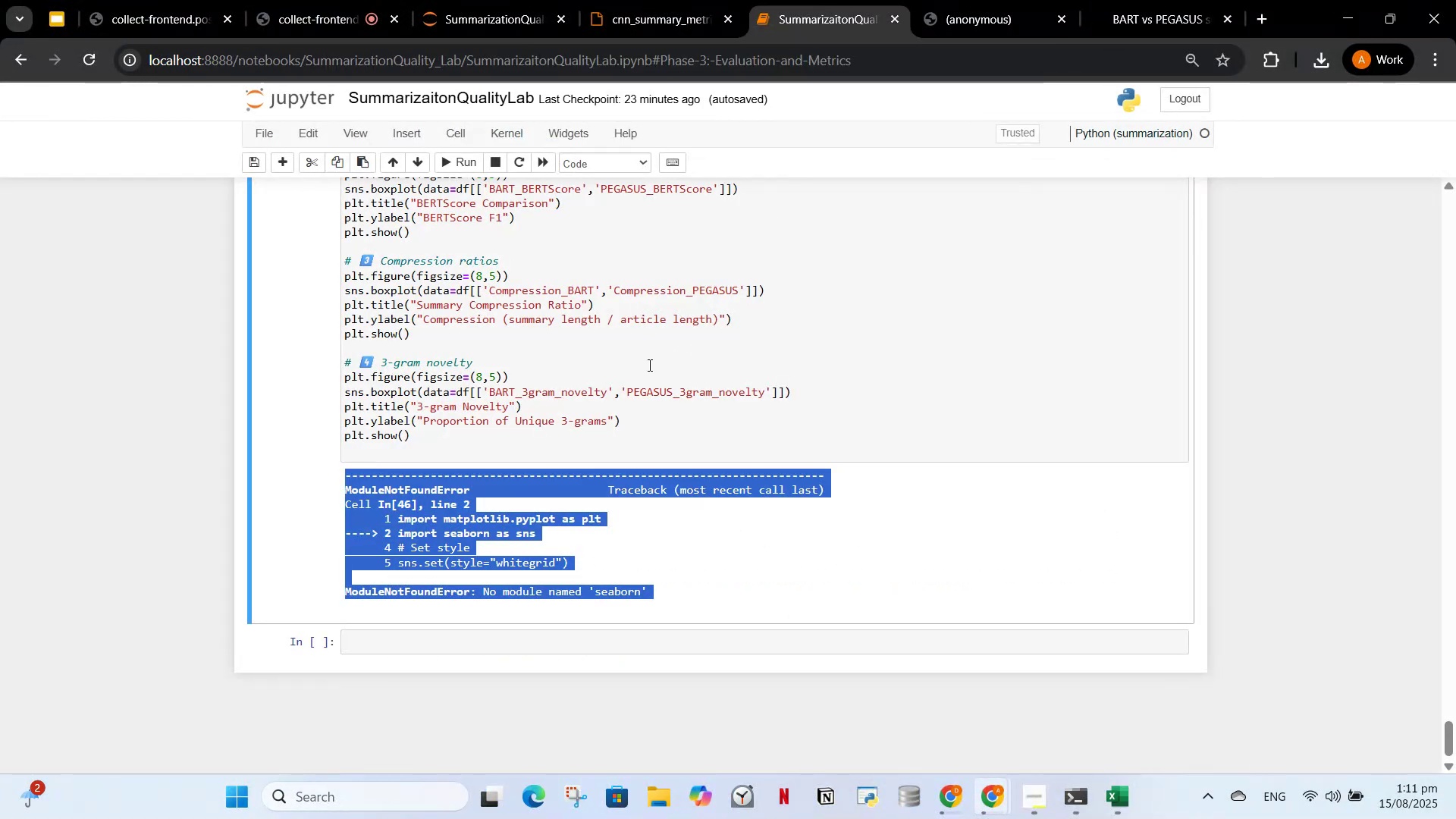 
scroll: coordinate [556, 369], scroll_direction: up, amount: 4.0
 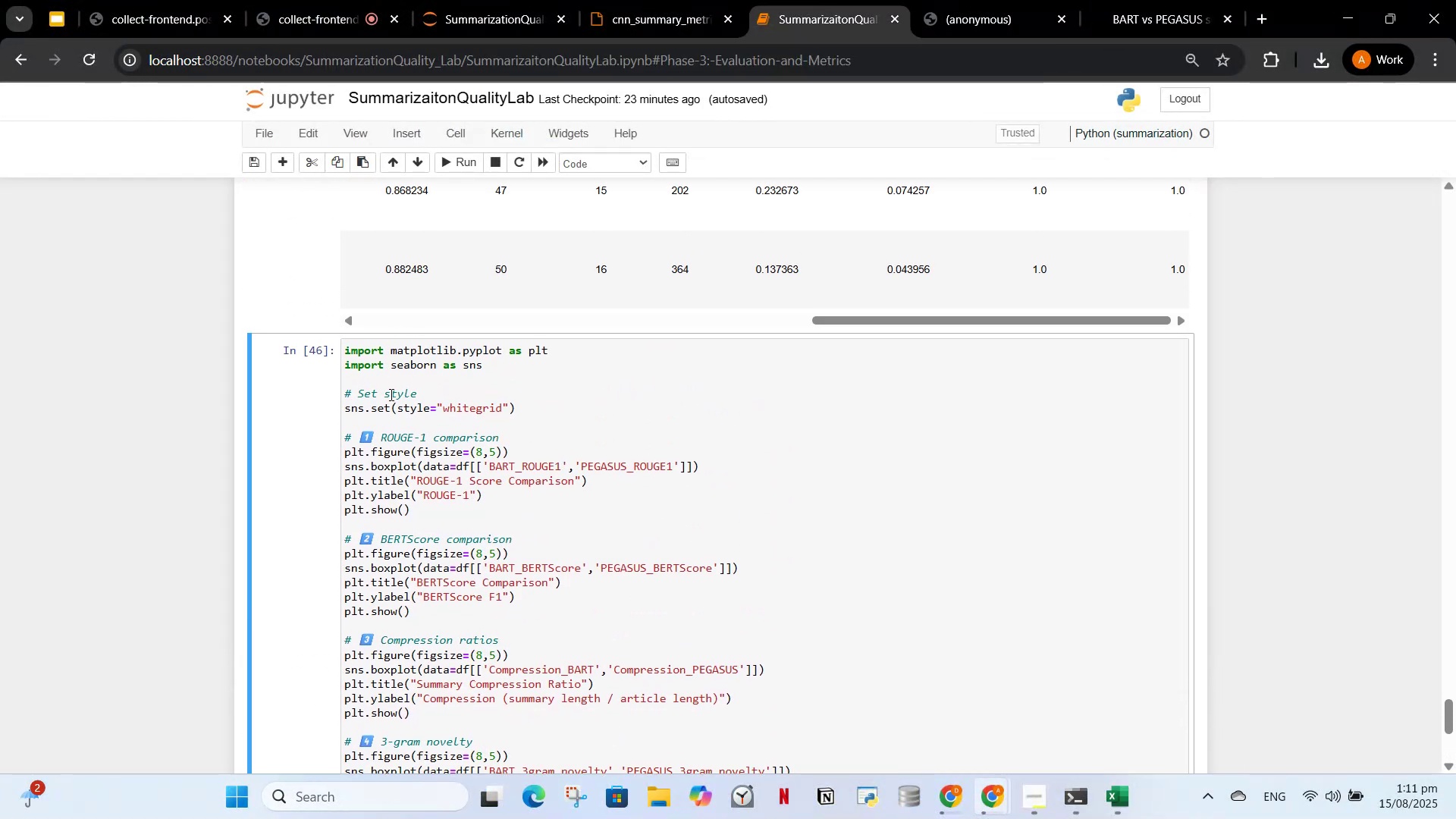 
left_click([390, 394])
 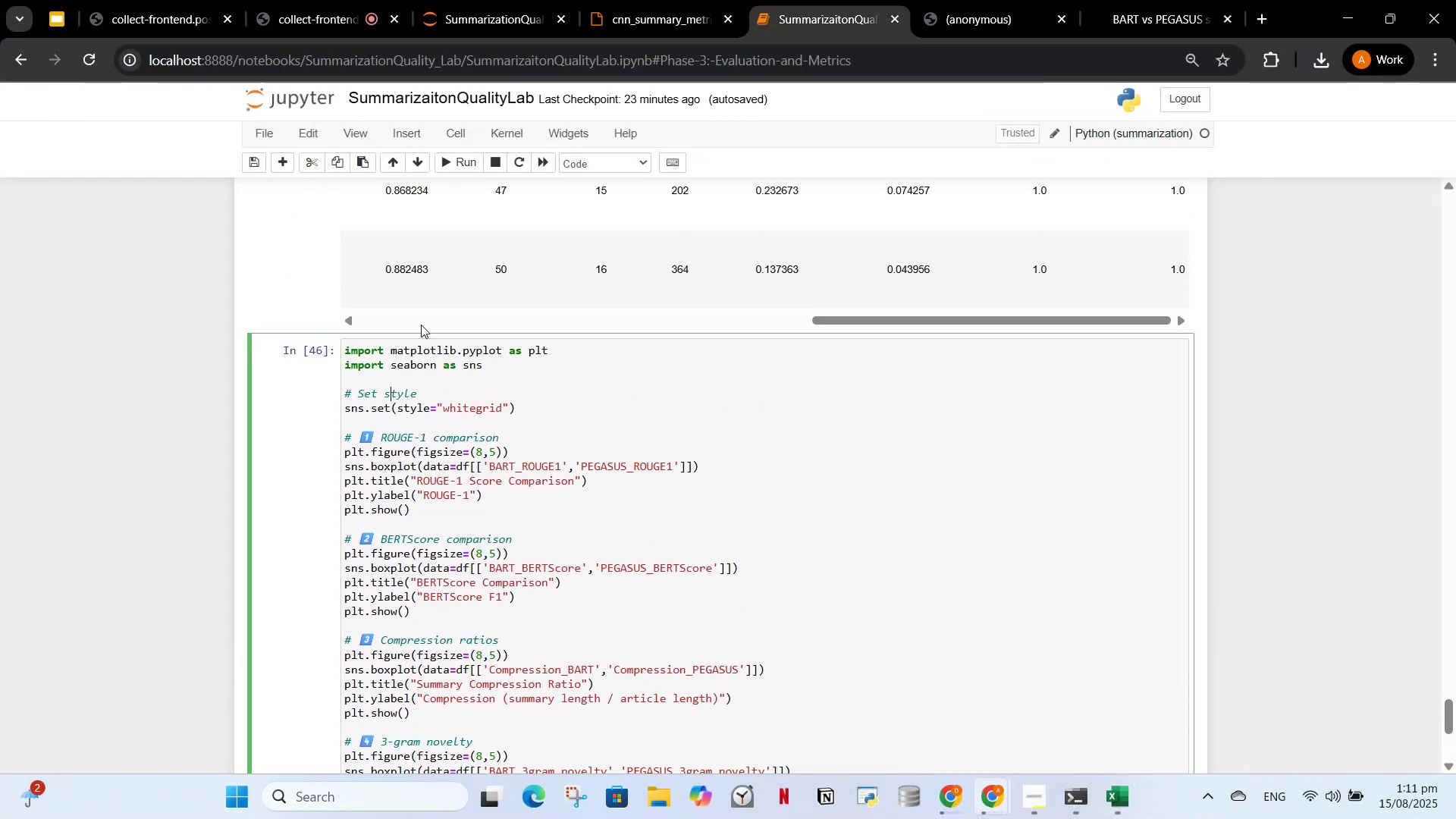 
scroll: coordinate [447, 278], scroll_direction: up, amount: 4.0
 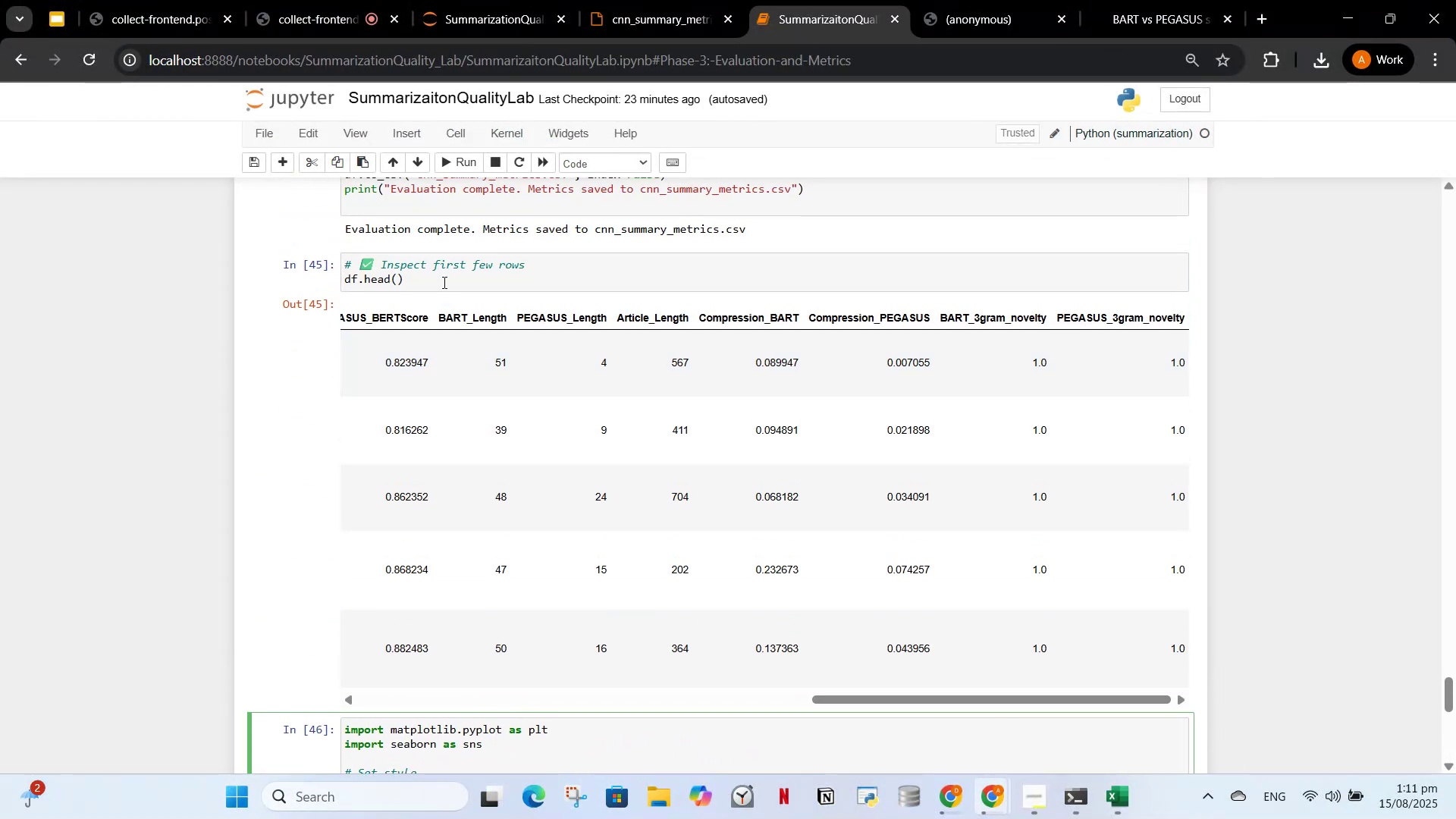 
left_click([443, 282])
 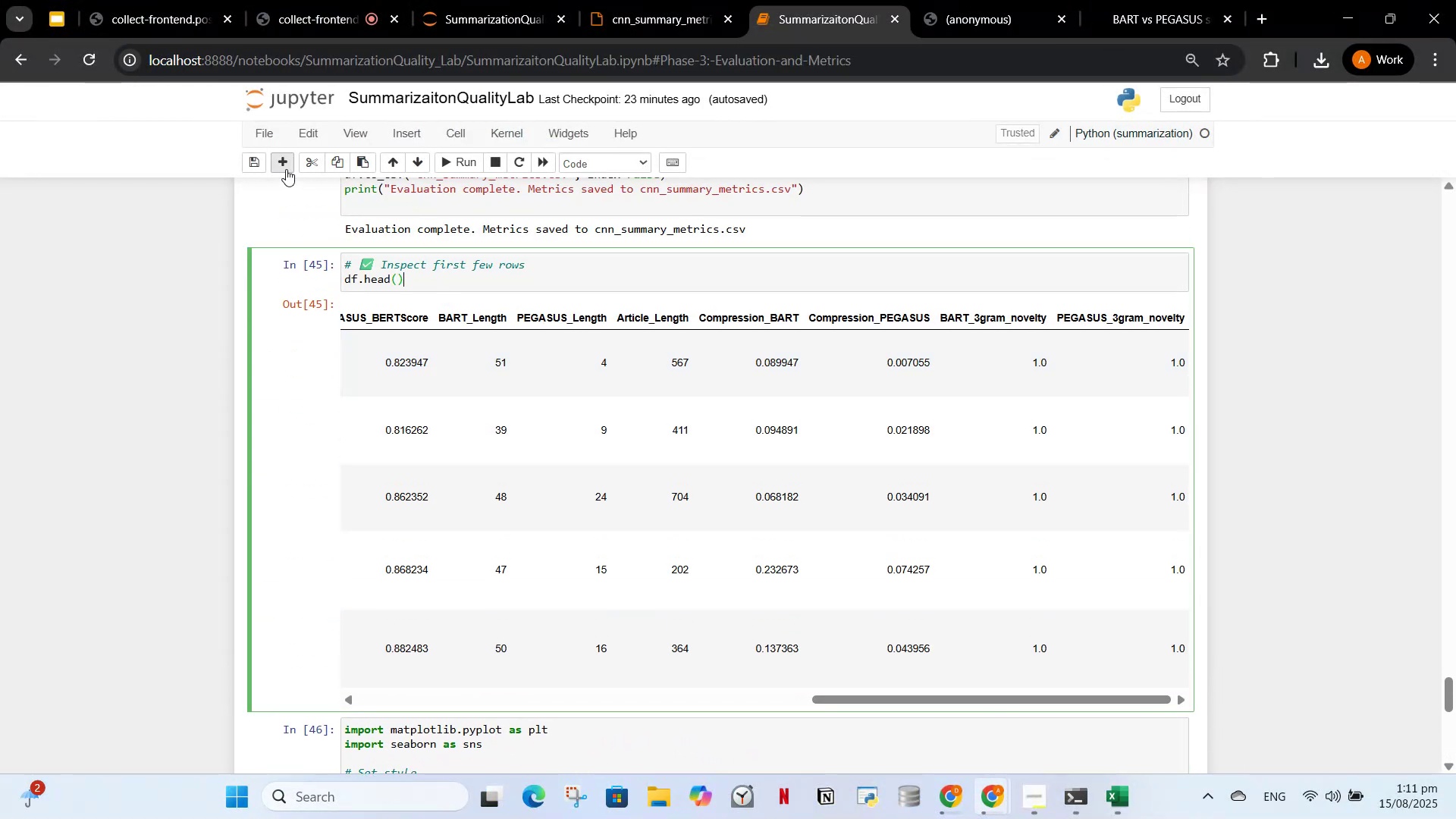 
left_click([285, 167])
 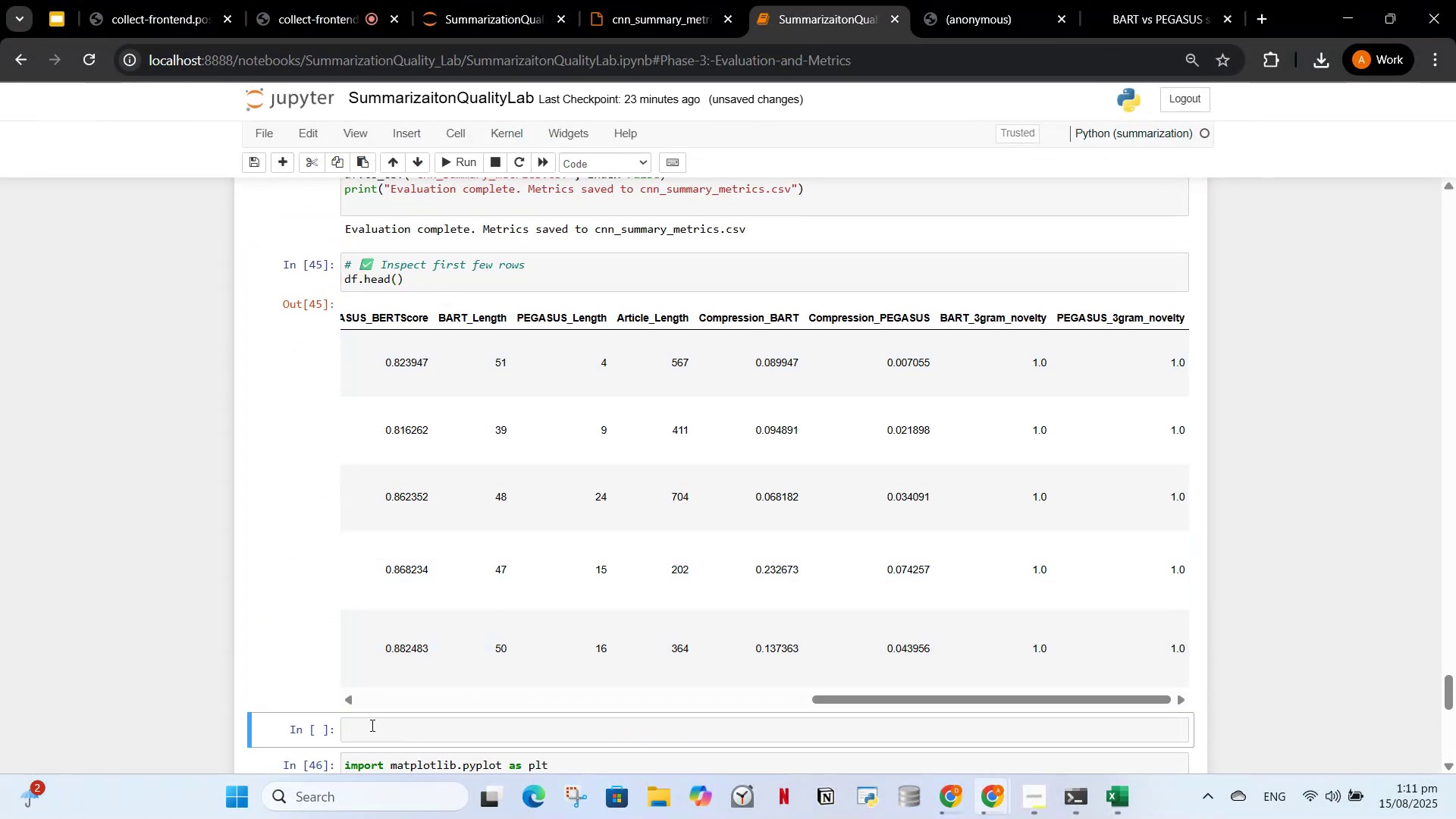 
key(Control+V)
 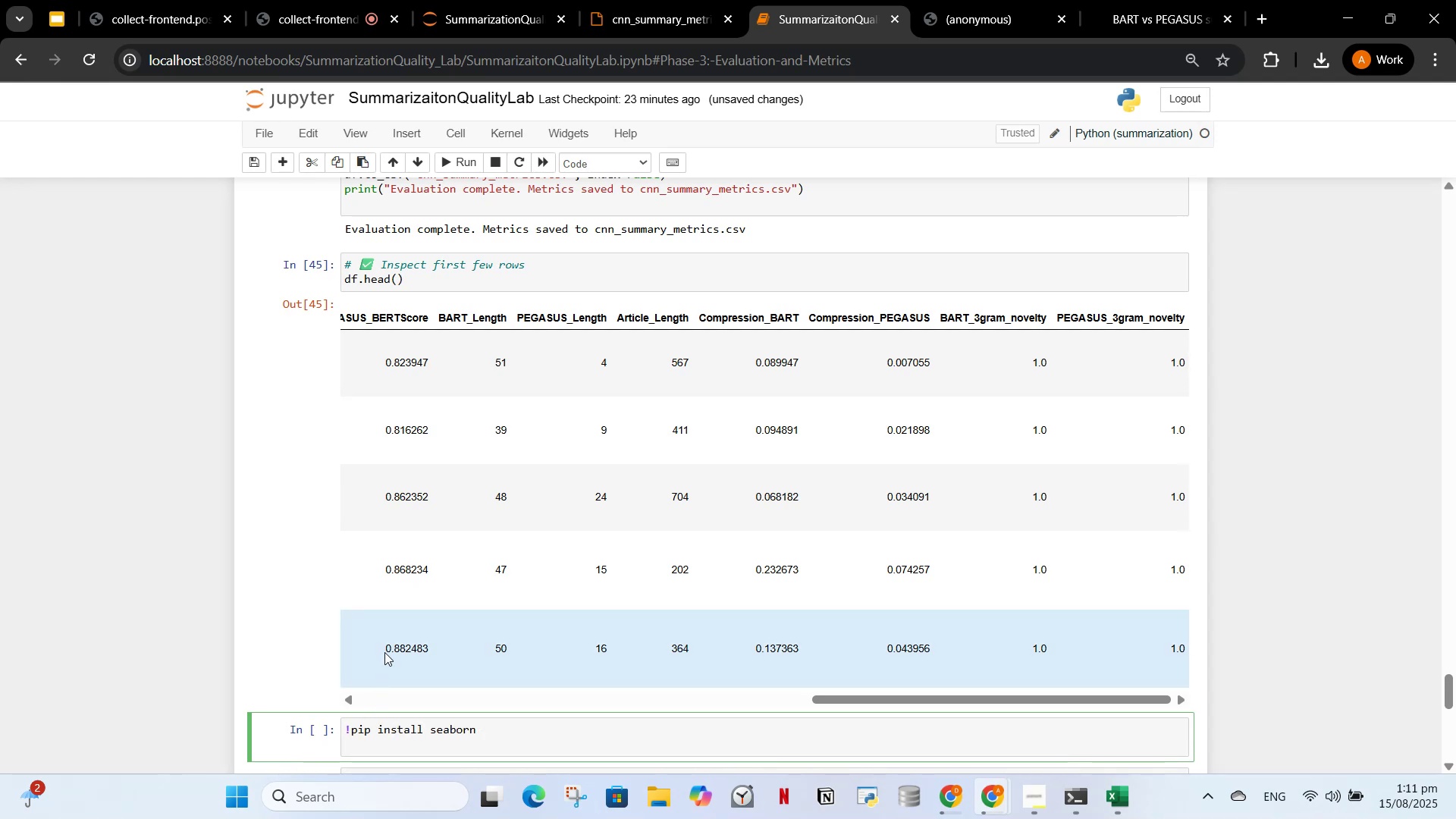 
key(Backspace)
 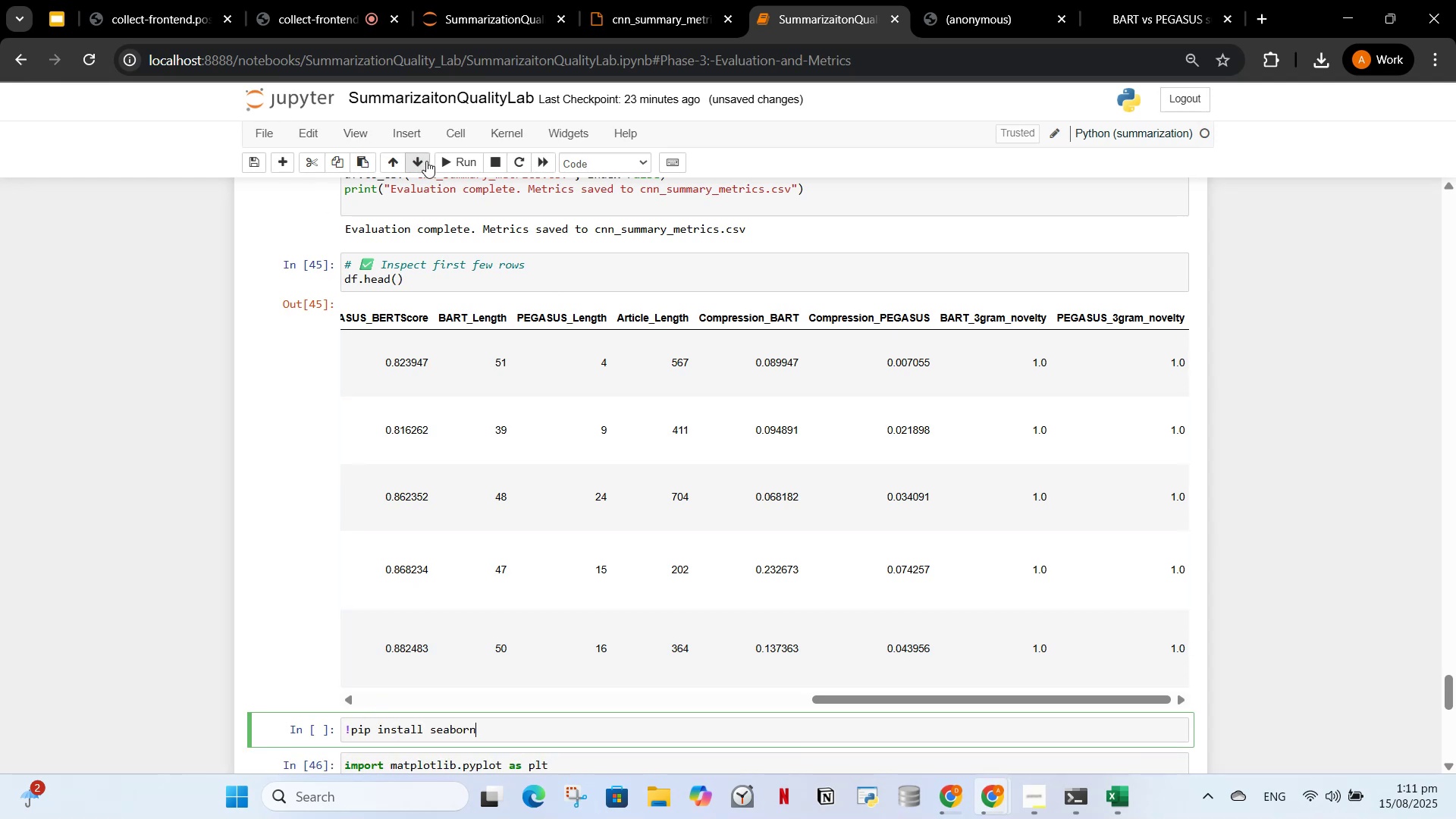 
left_click([448, 162])
 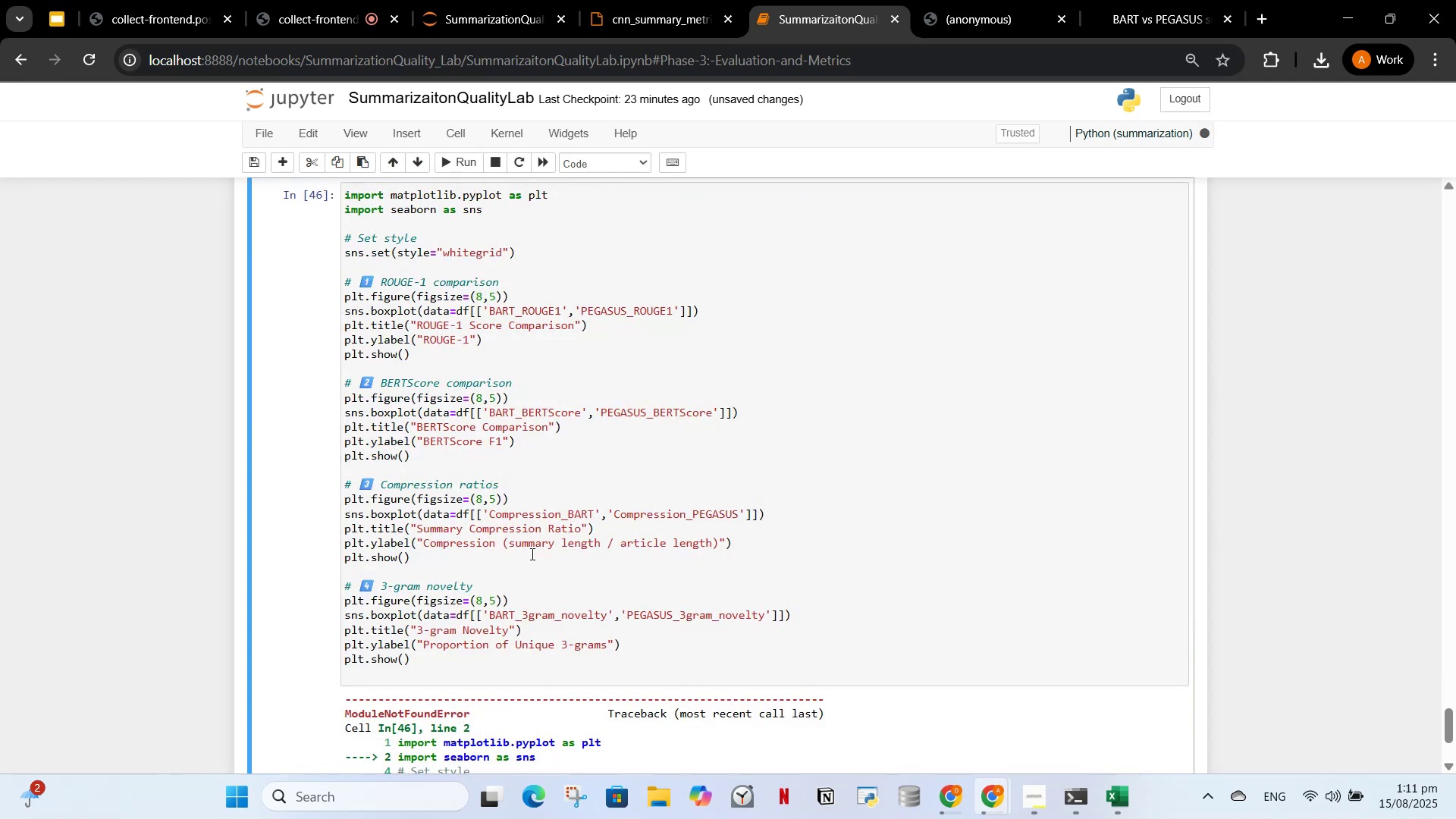 
scroll: coordinate [532, 548], scroll_direction: up, amount: 3.0
 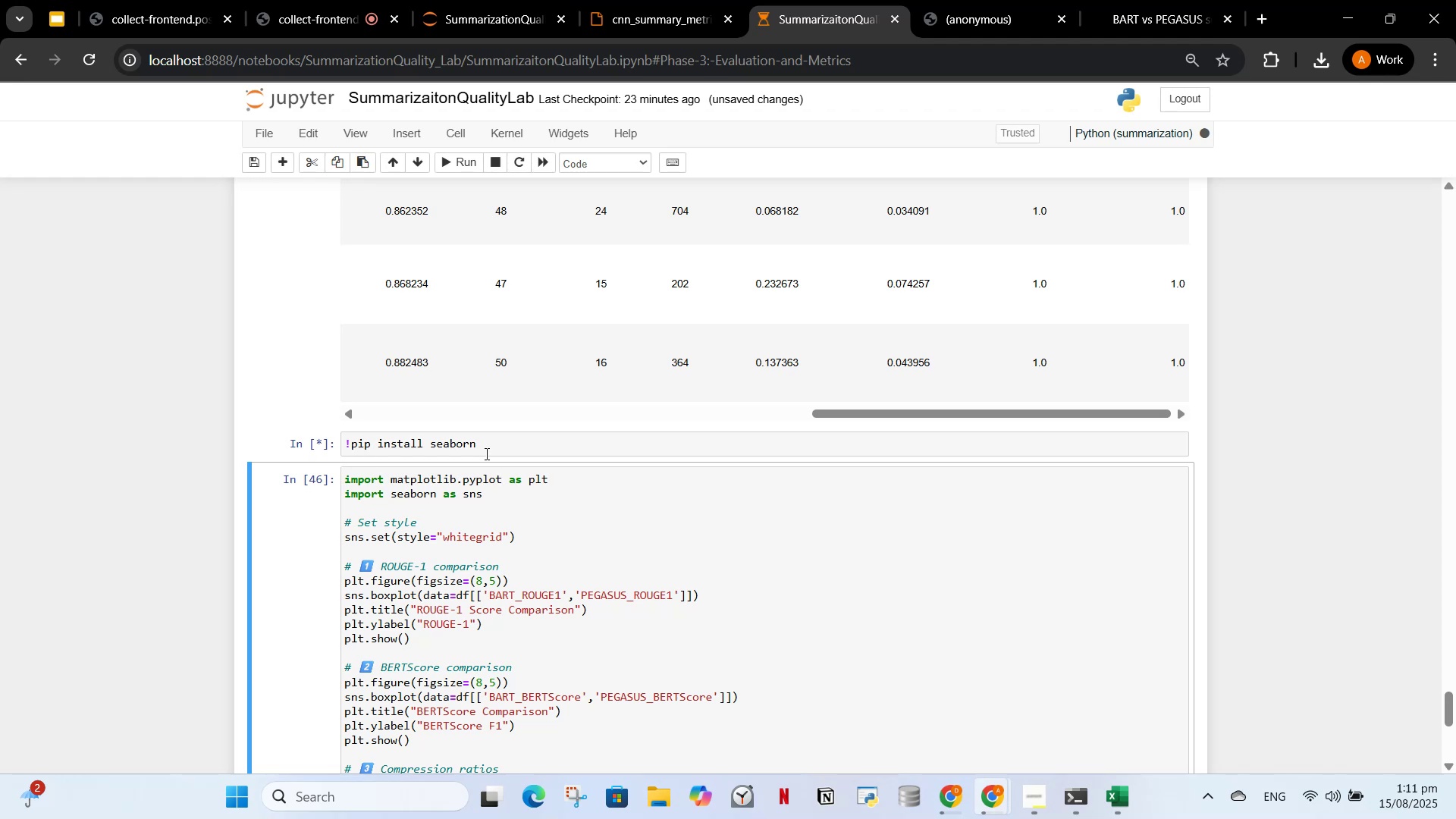 
wait(12.39)
 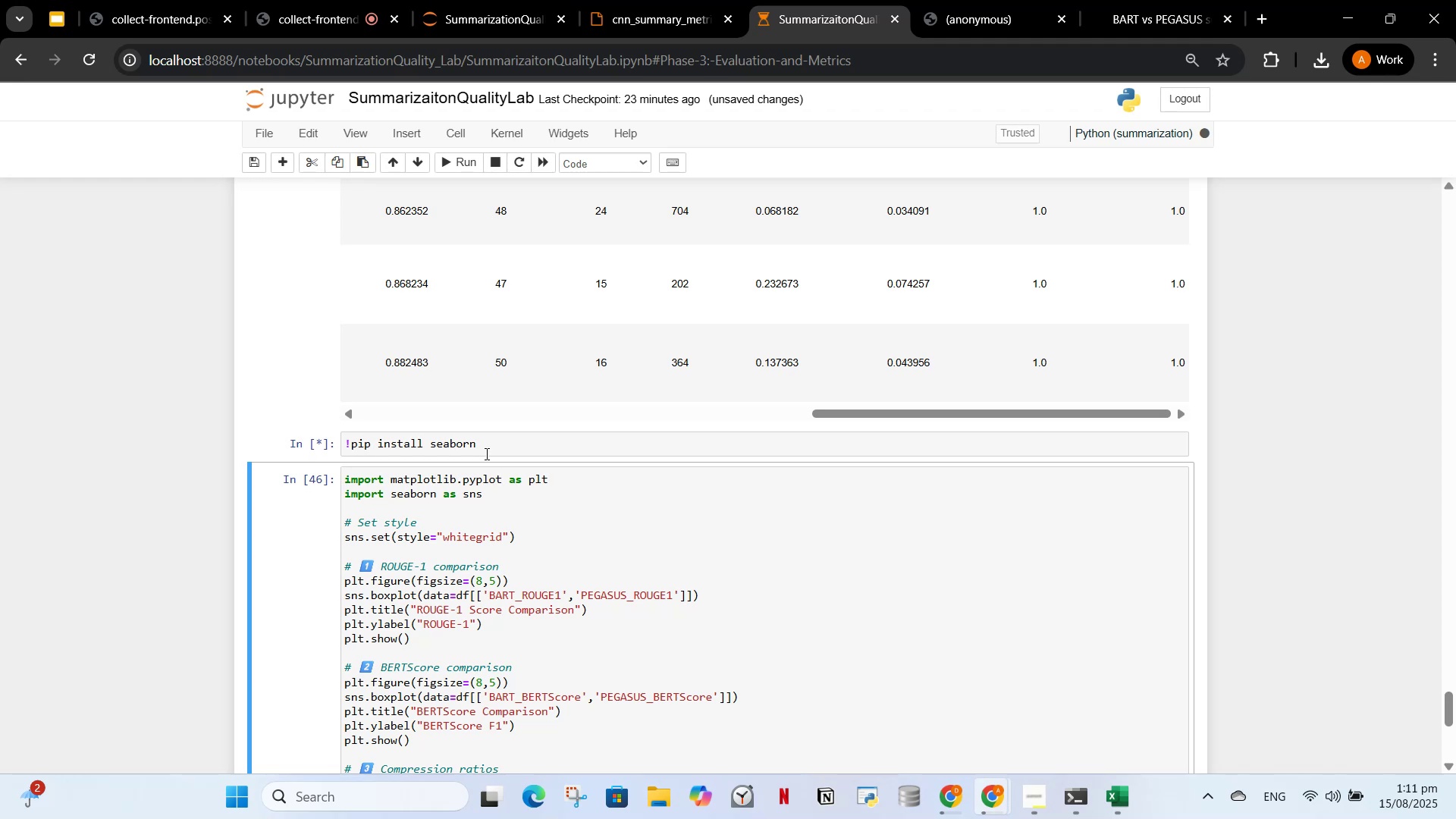 
scroll: coordinate [550, 541], scroll_direction: down, amount: 4.0
 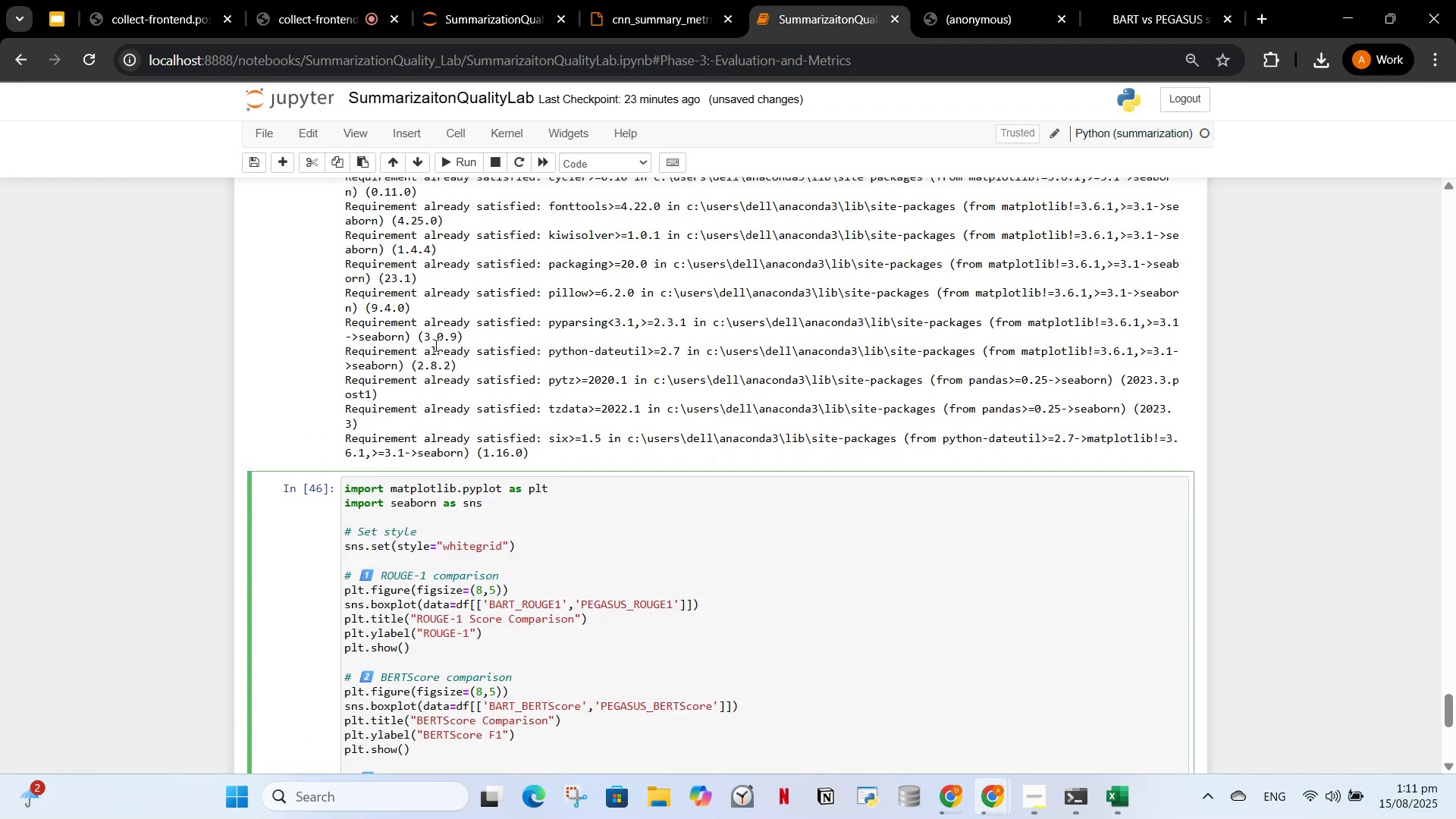 
double_click([315, 335])
 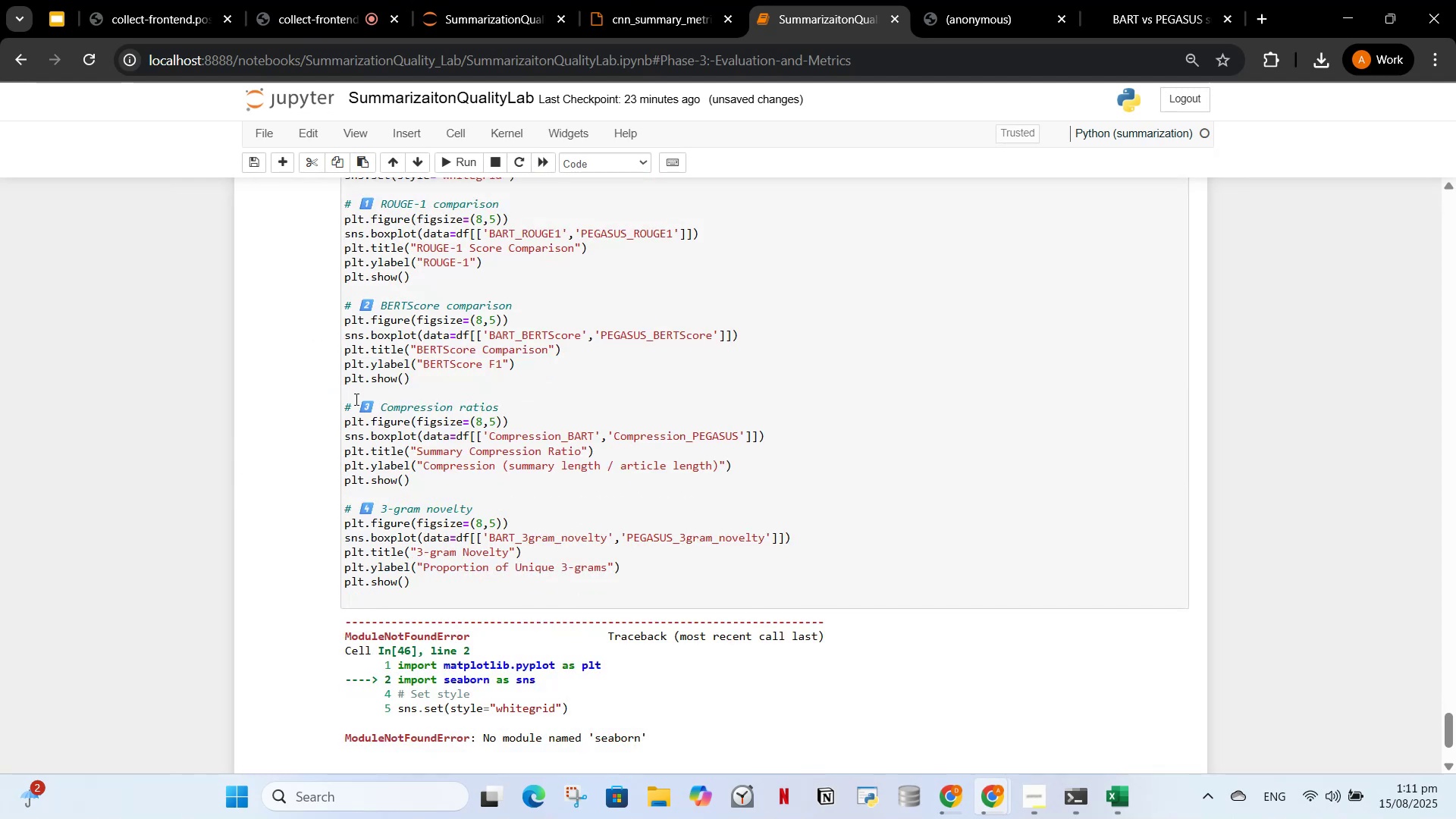 
scroll: coordinate [362, 400], scroll_direction: up, amount: 2.0
 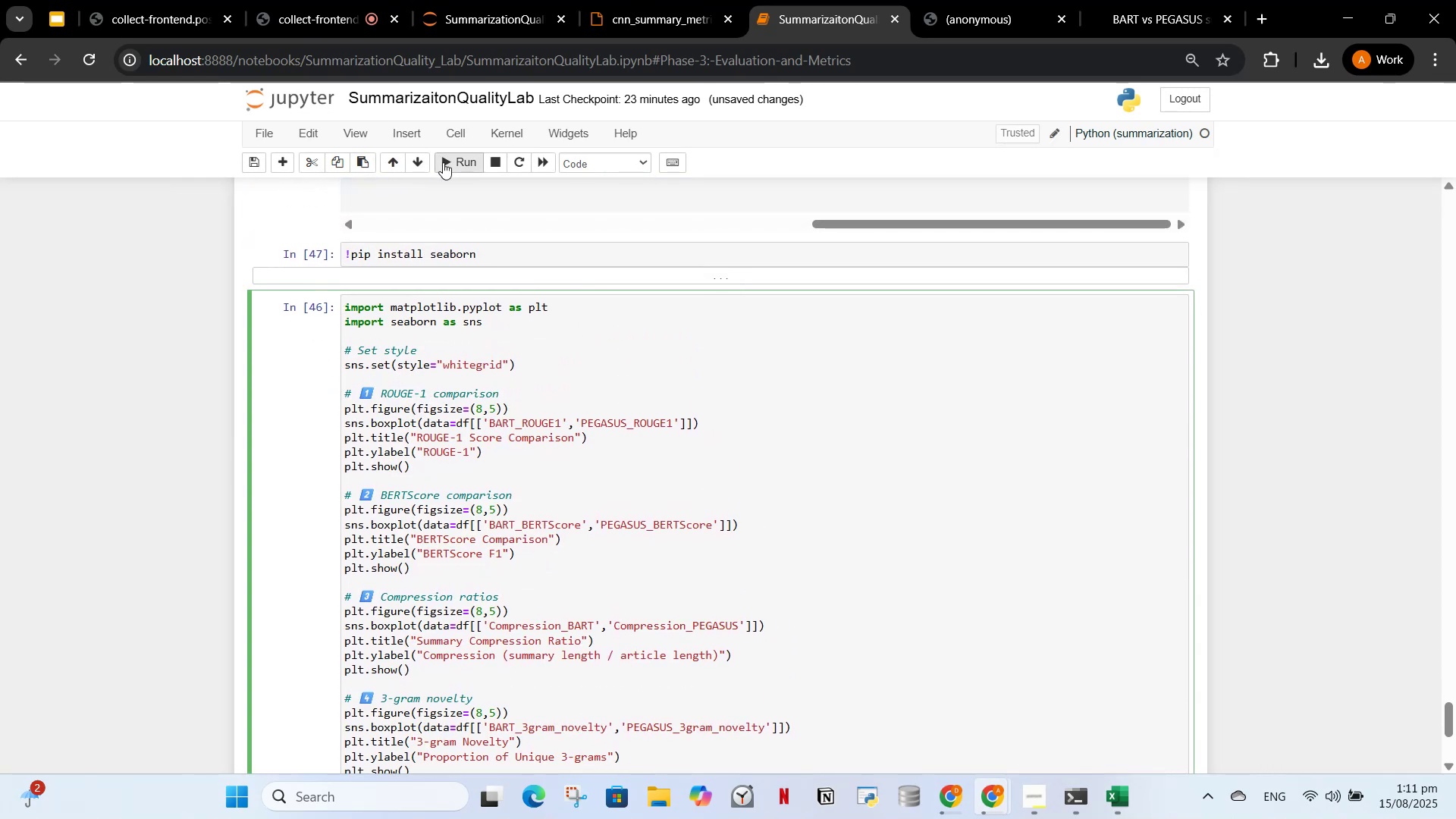 
scroll: coordinate [467, 420], scroll_direction: down, amount: 1.0
 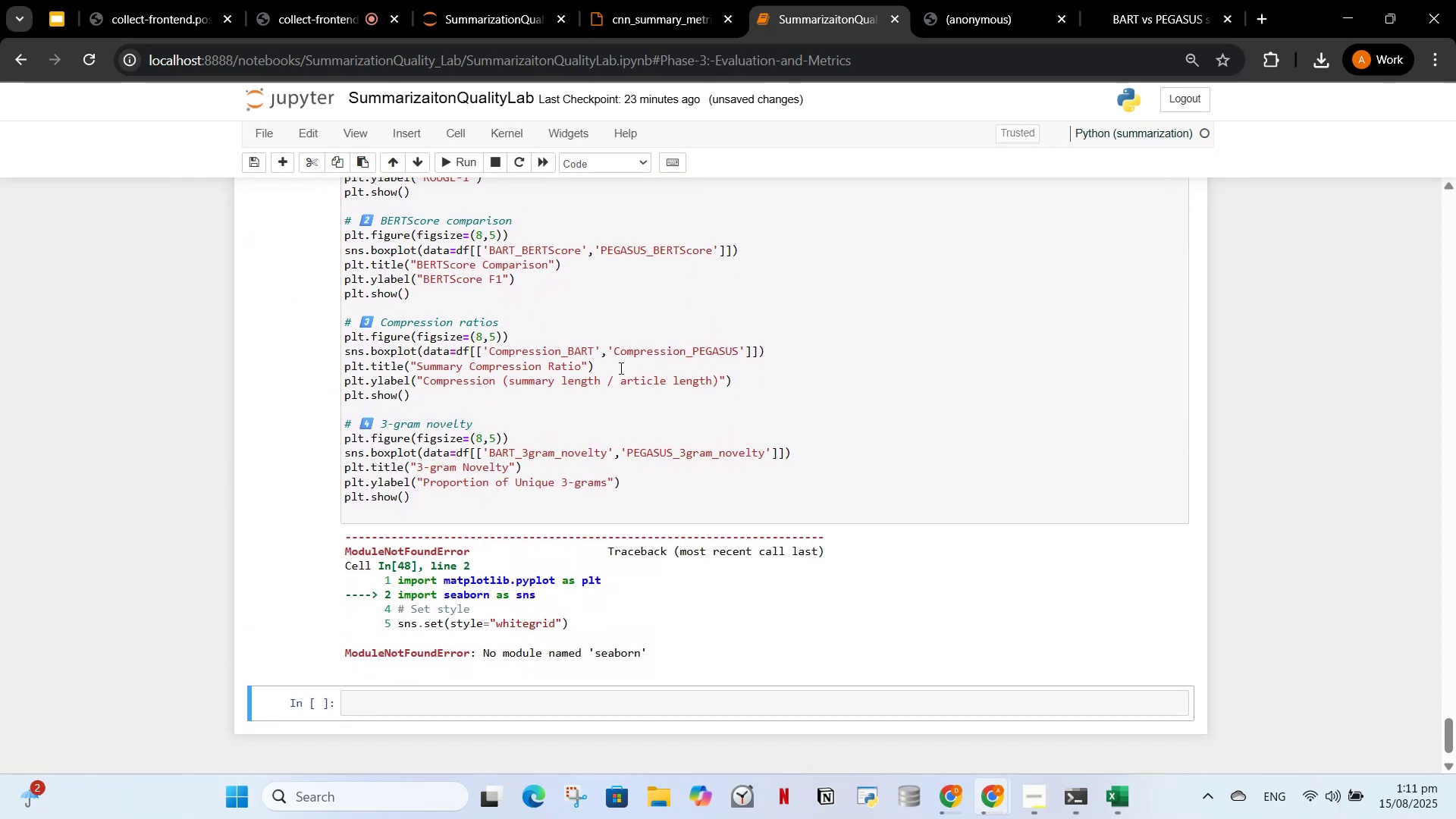 
scroll: coordinate [604, 389], scroll_direction: up, amount: 3.0
 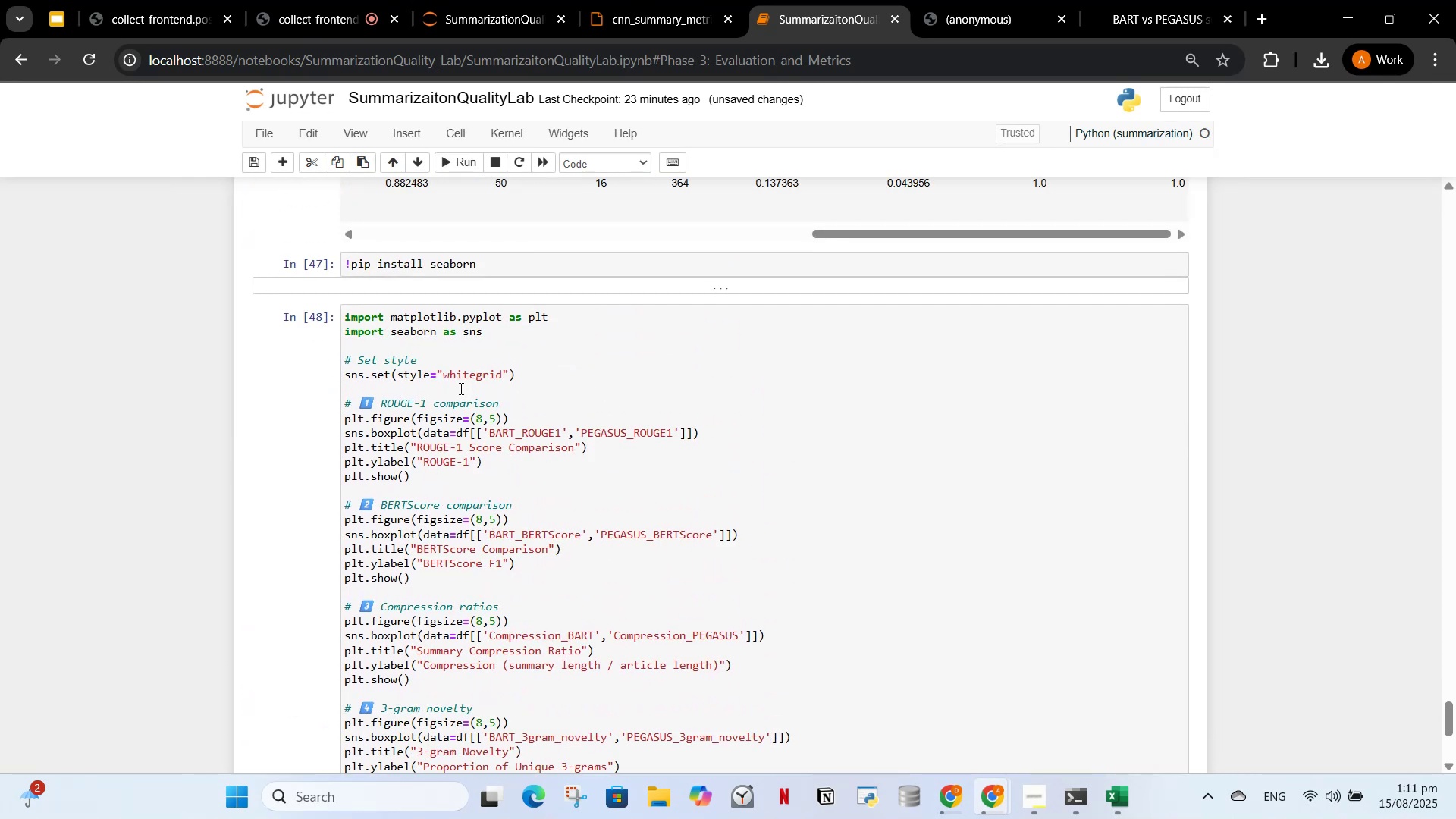 
left_click([460, 387])
 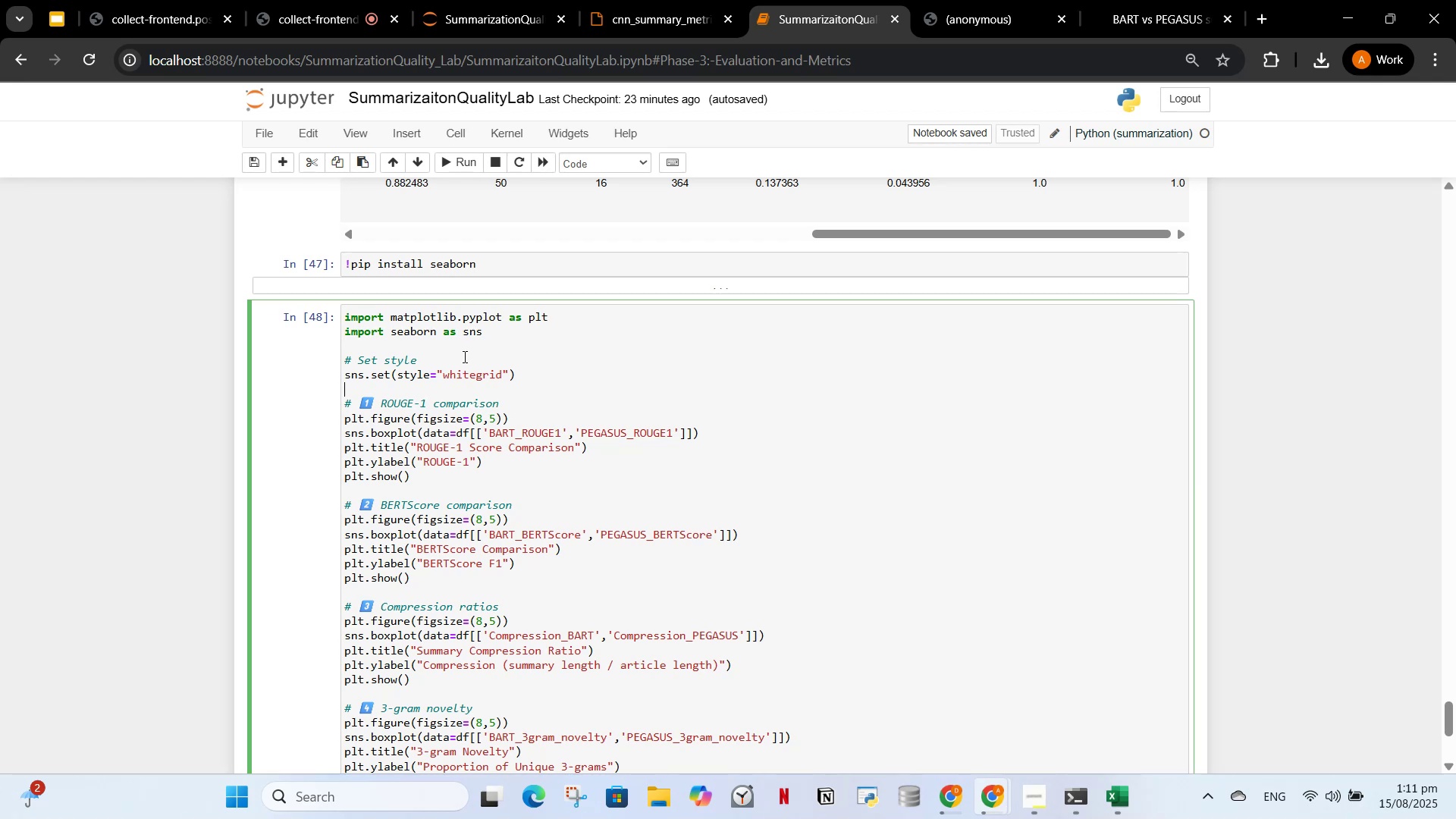 
scroll: coordinate [479, 366], scroll_direction: down, amount: 3.0
 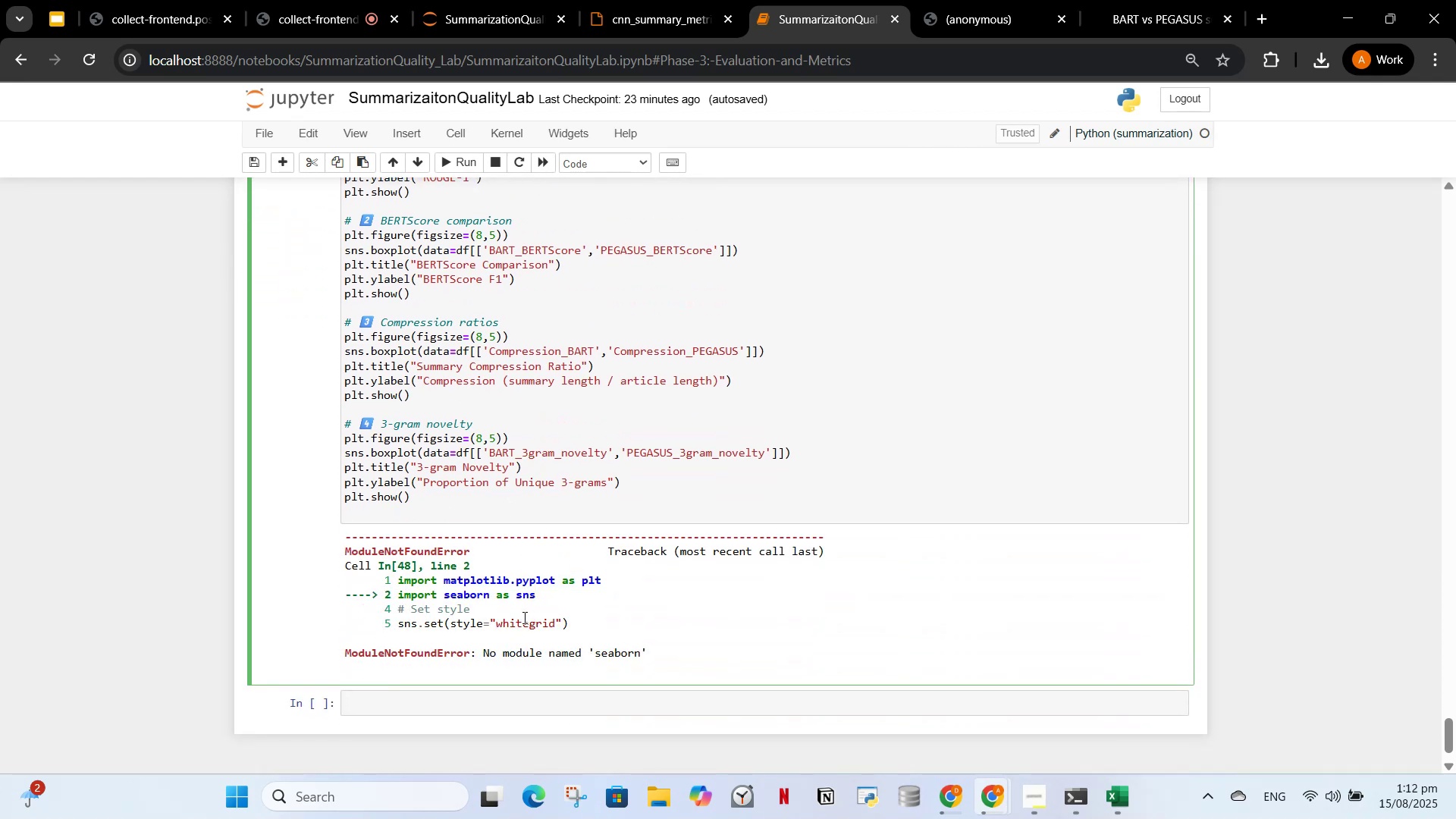 
scroll: coordinate [563, 494], scroll_direction: up, amount: 5.0
 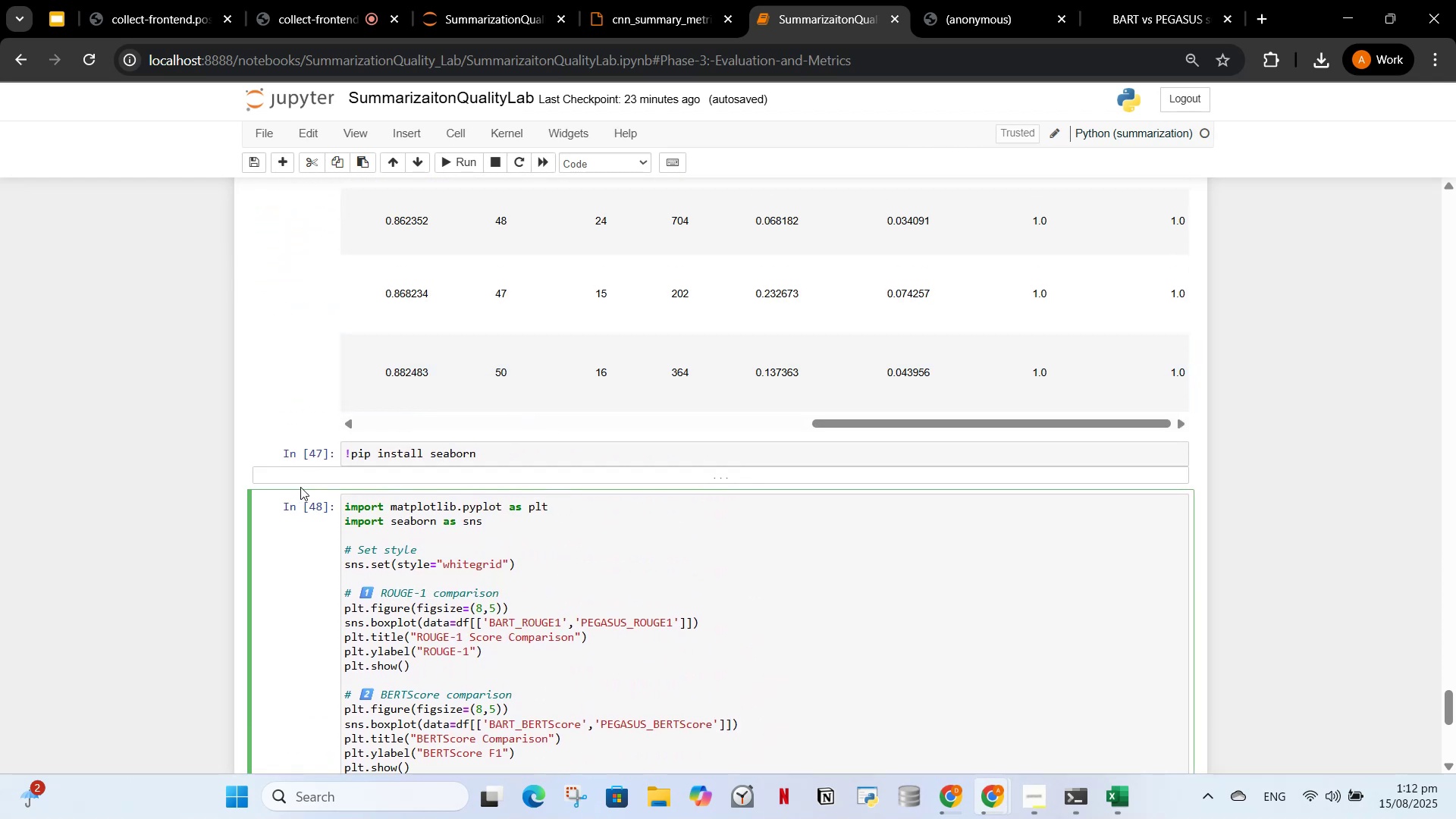 
left_click([304, 478])
 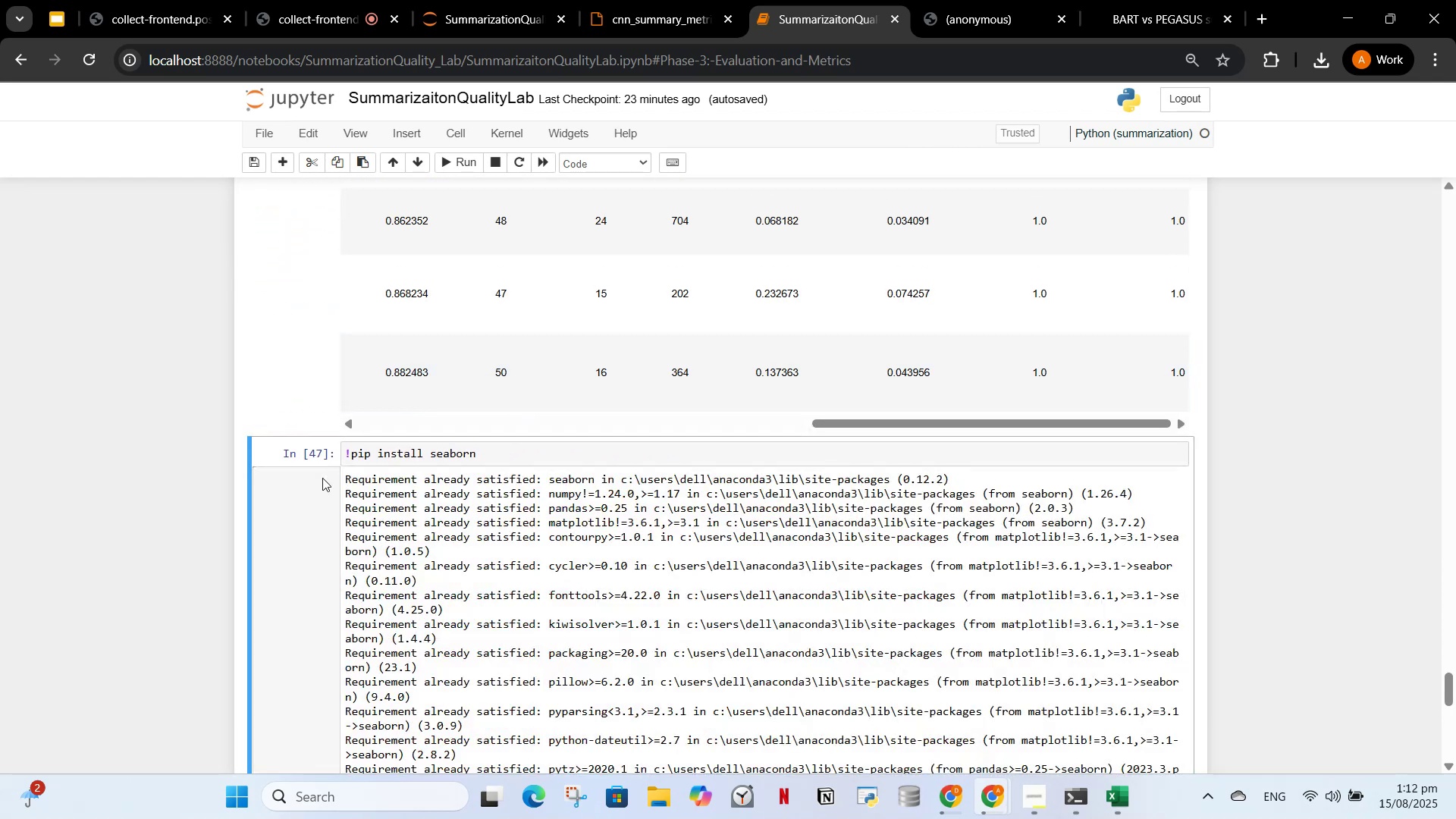 
scroll: coordinate [437, 515], scroll_direction: down, amount: 5.0
 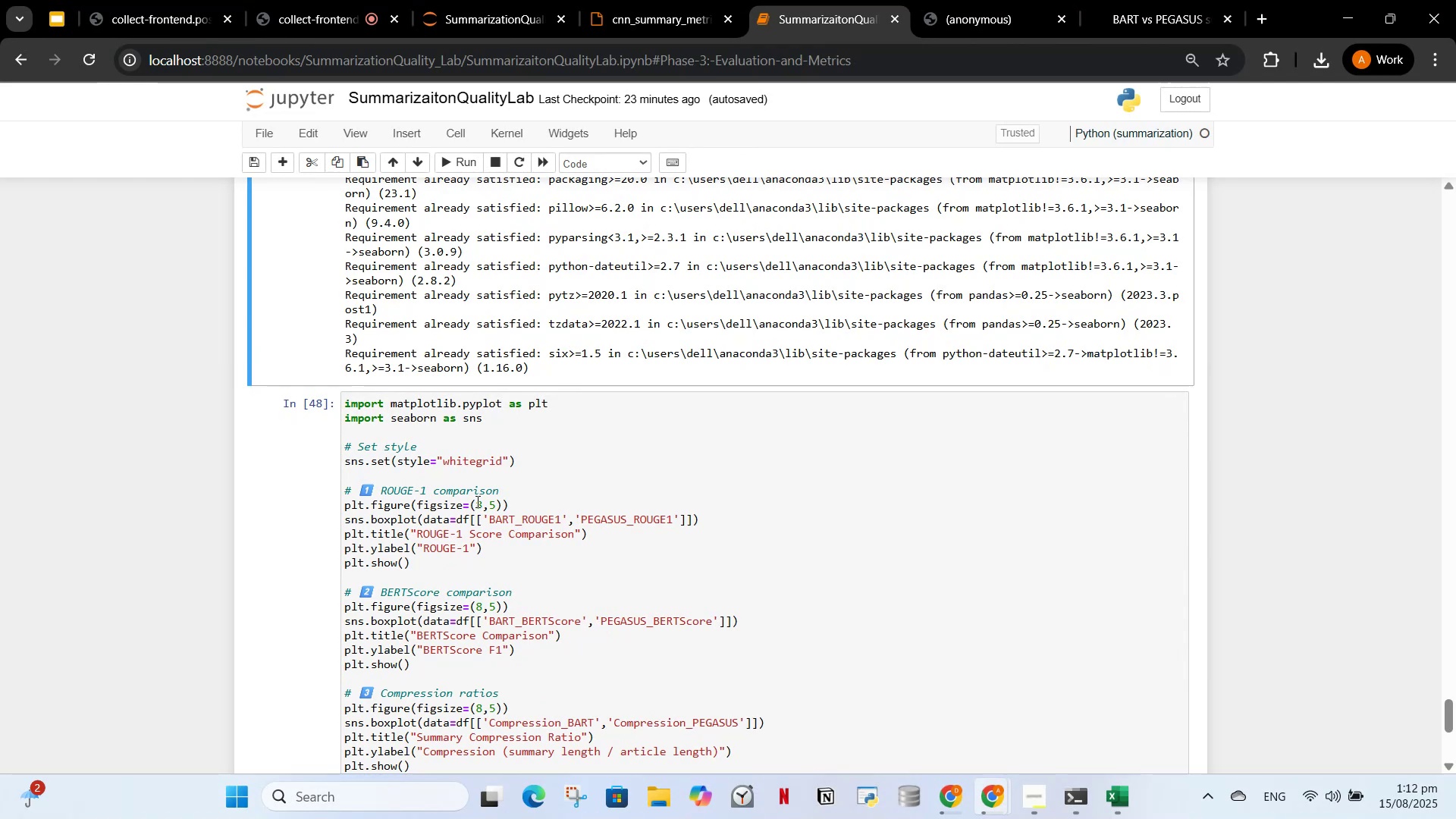 
left_click([476, 555])
 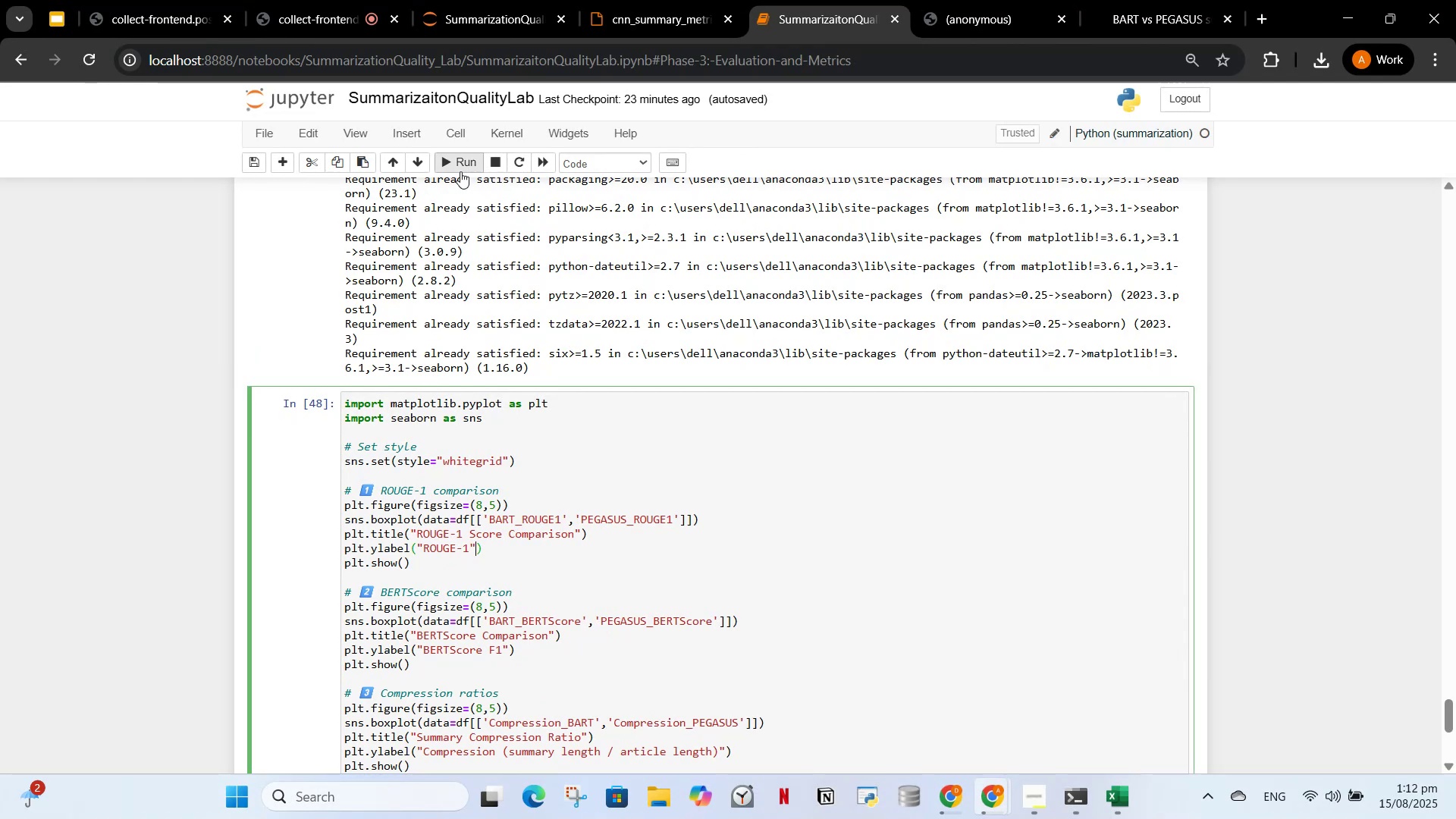 
left_click([460, 160])
 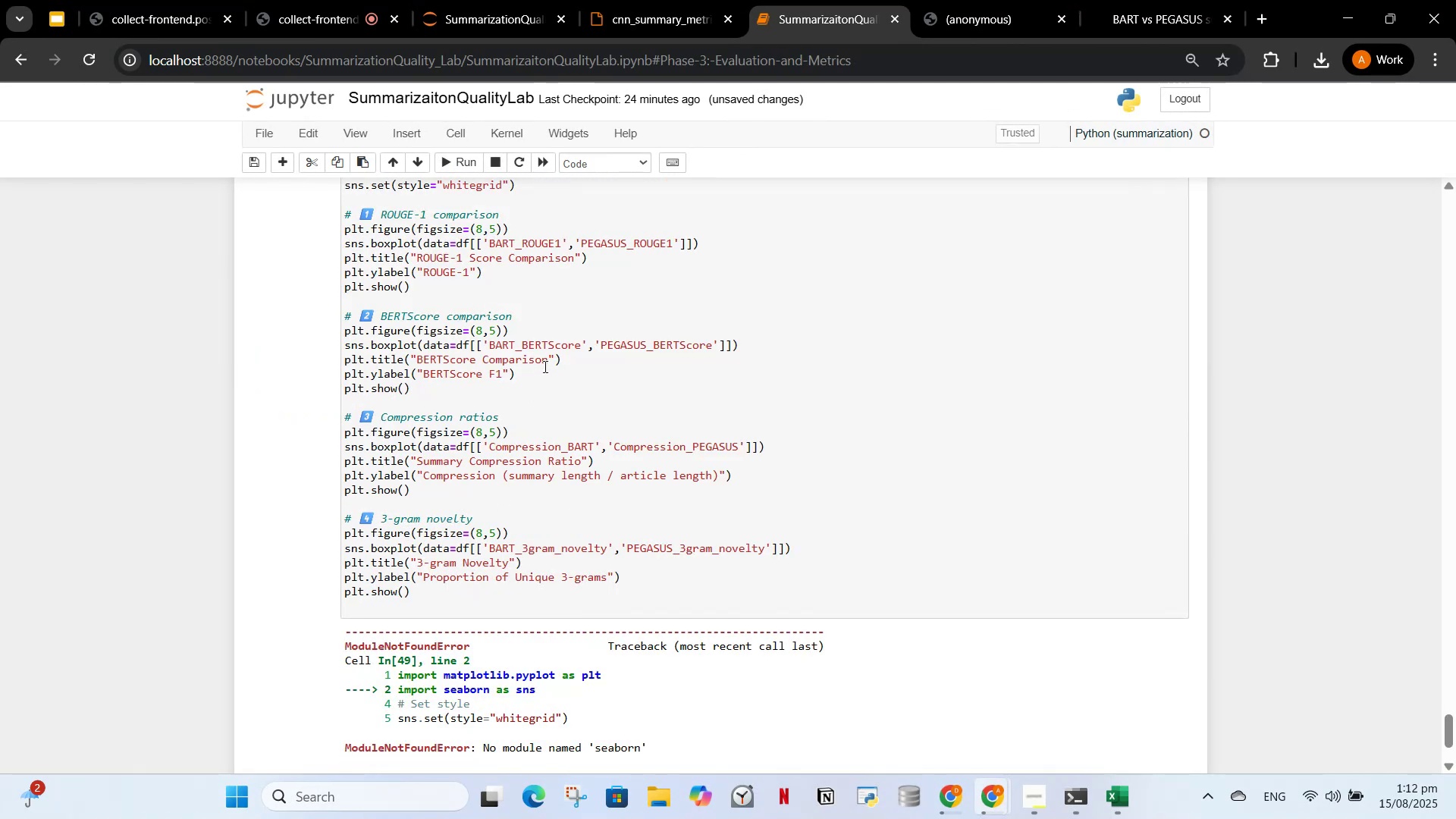 
scroll: coordinate [533, 367], scroll_direction: up, amount: 4.0
 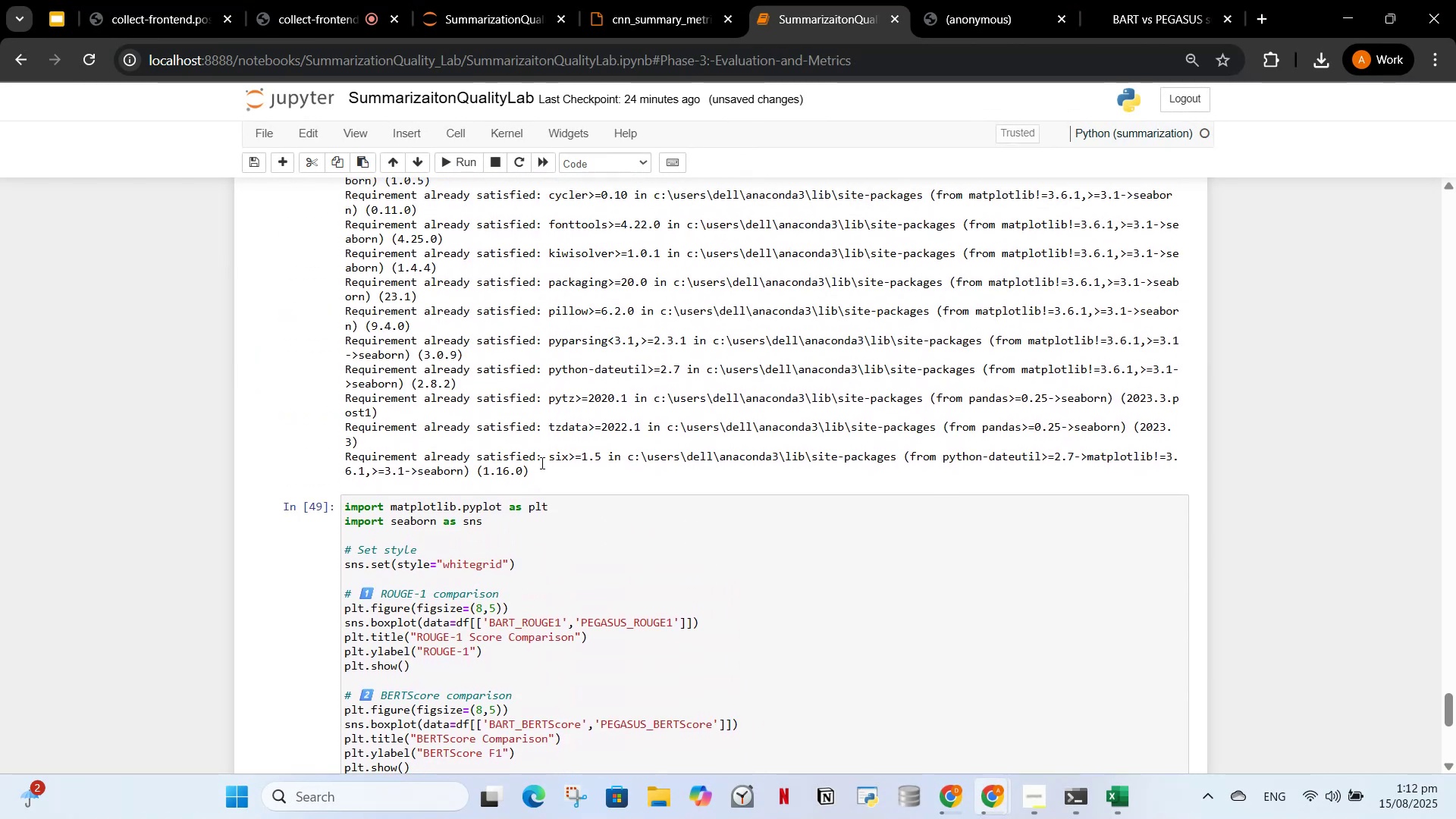 
left_click_drag(start_coordinate=[540, 472], to_coordinate=[342, 384])
 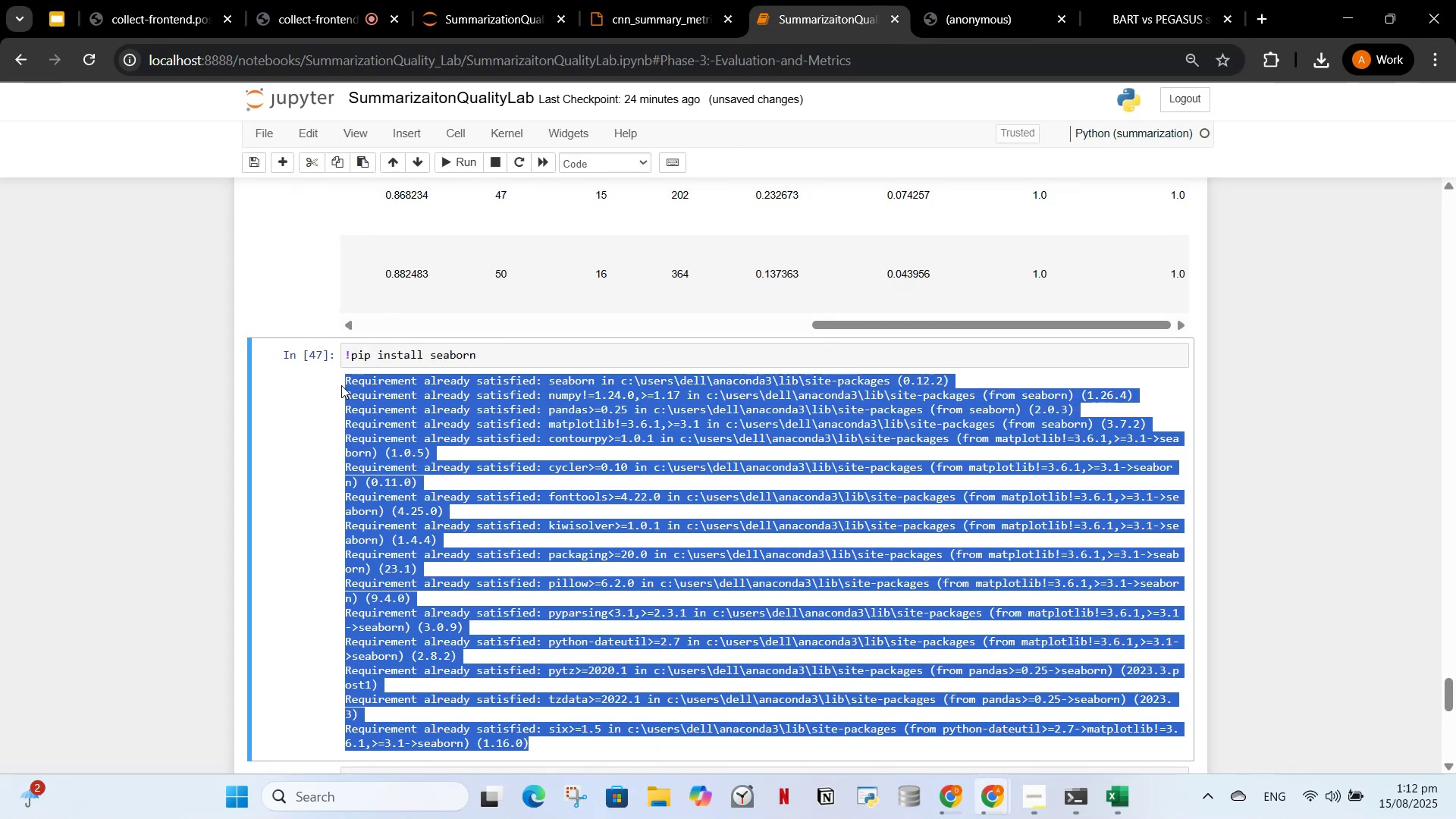 
key(Control+C)
 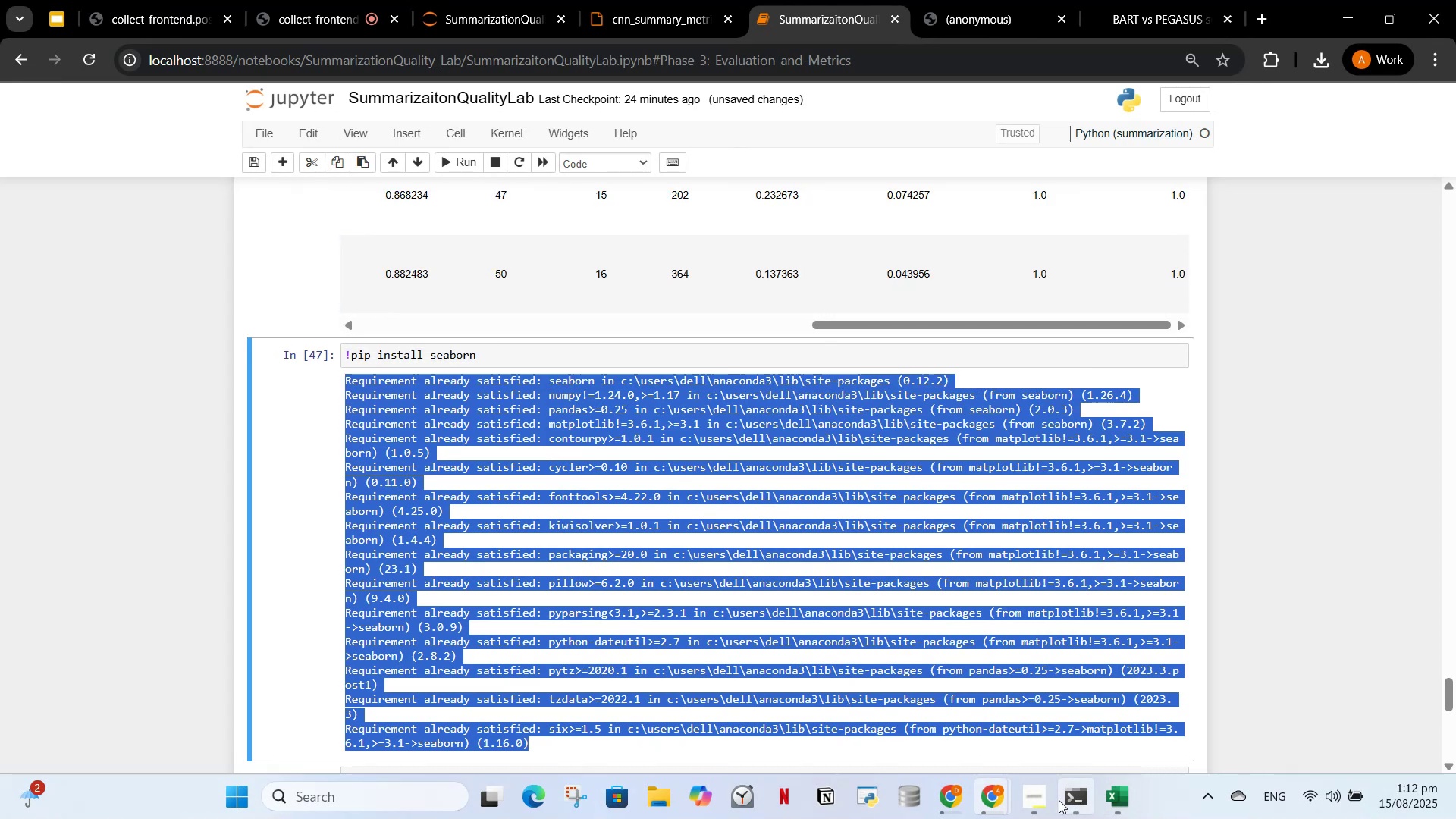 
left_click([952, 799])
 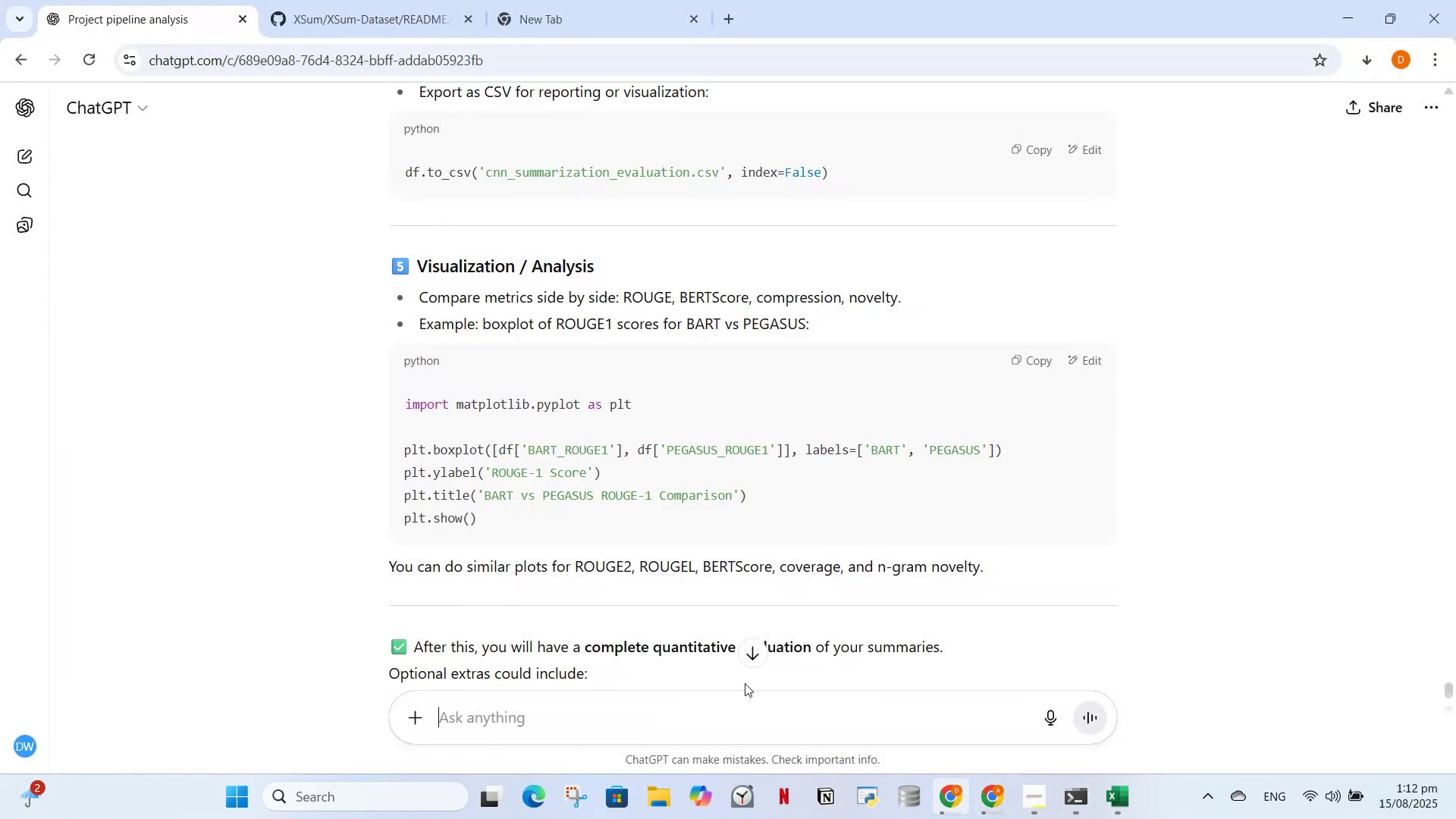 
left_click([745, 683])
 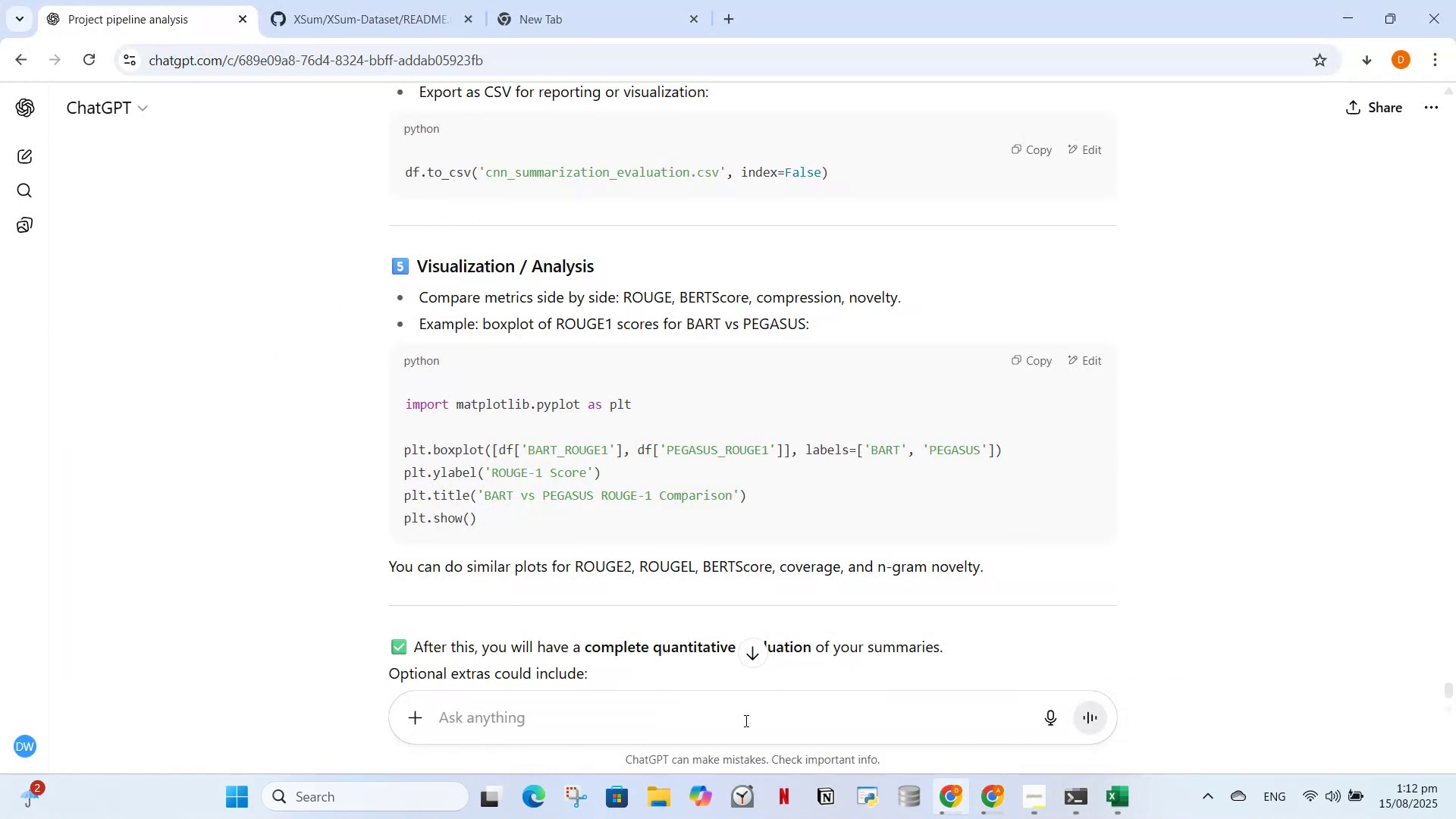 
key(Control+V)
 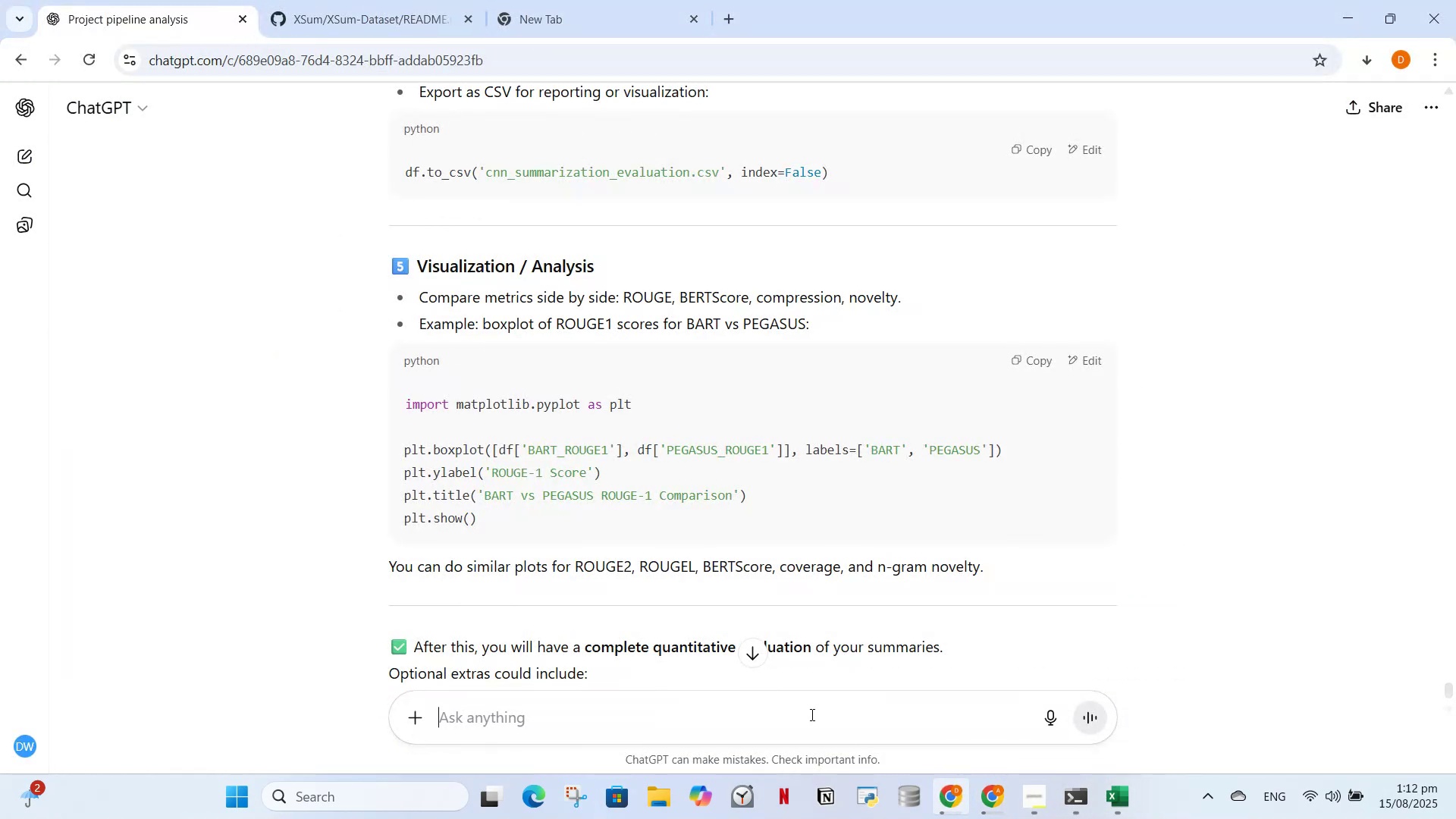 
key(Control+V)
 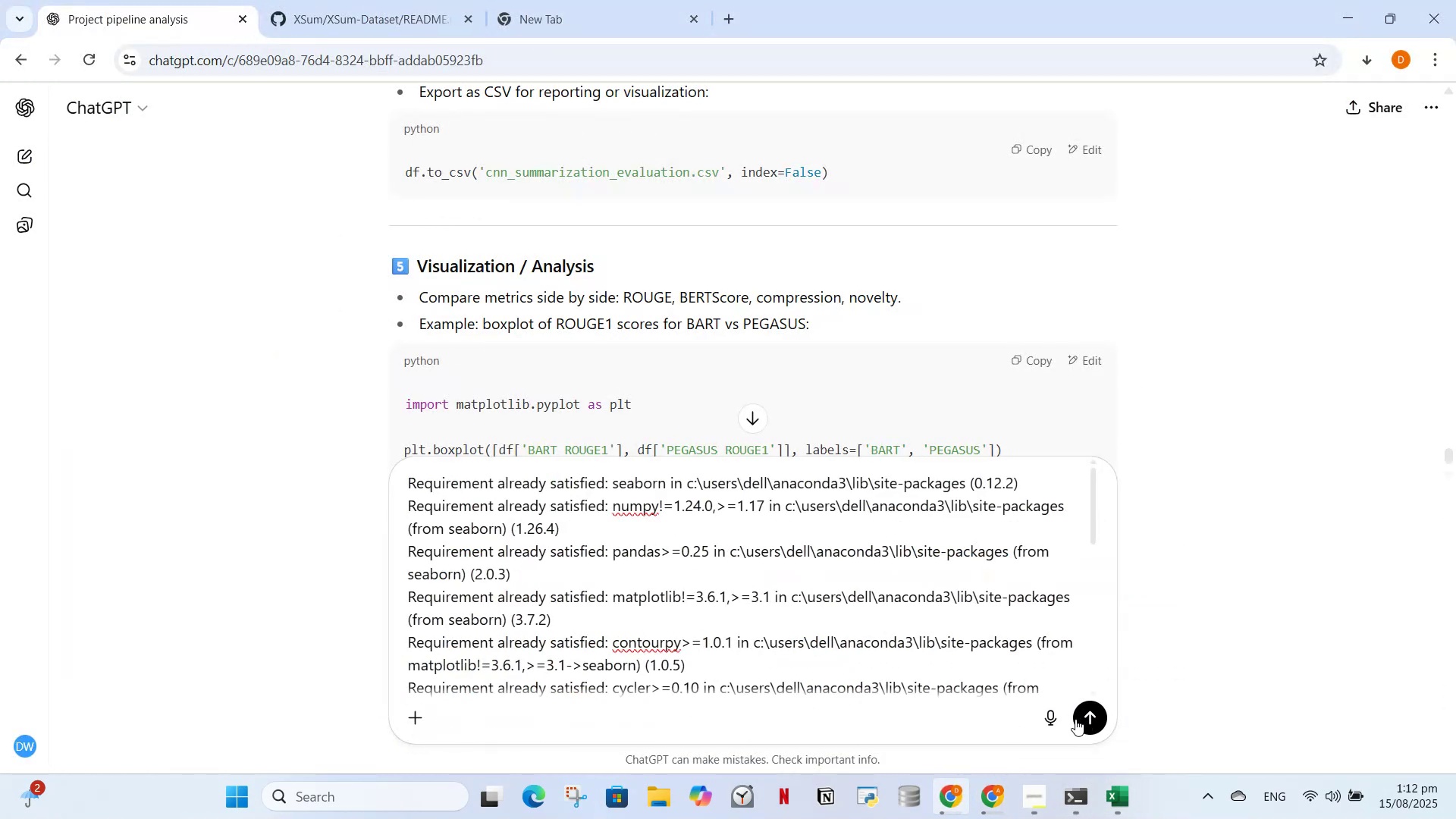 
key(Control+A)
 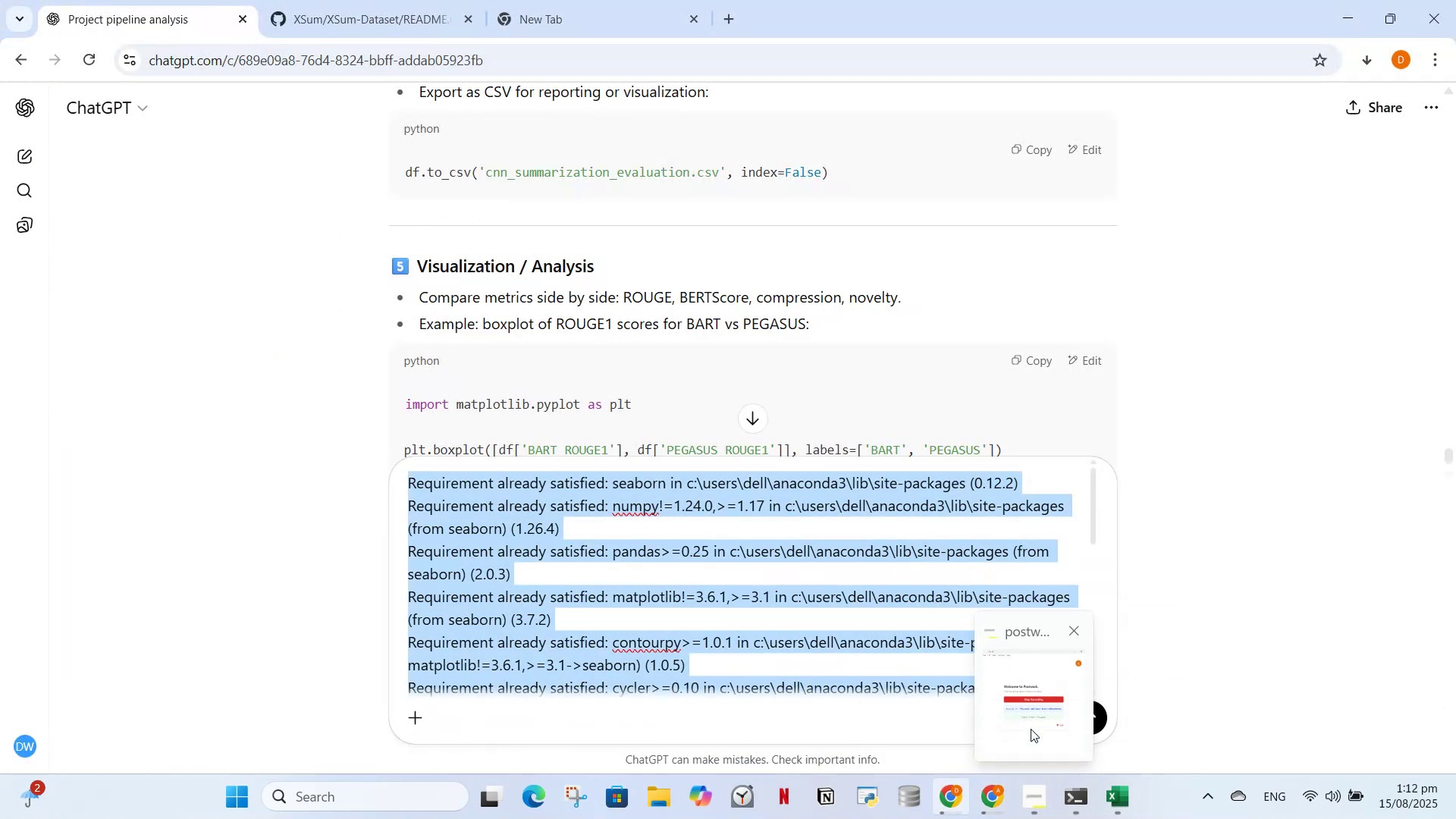 
key(Backspace)
 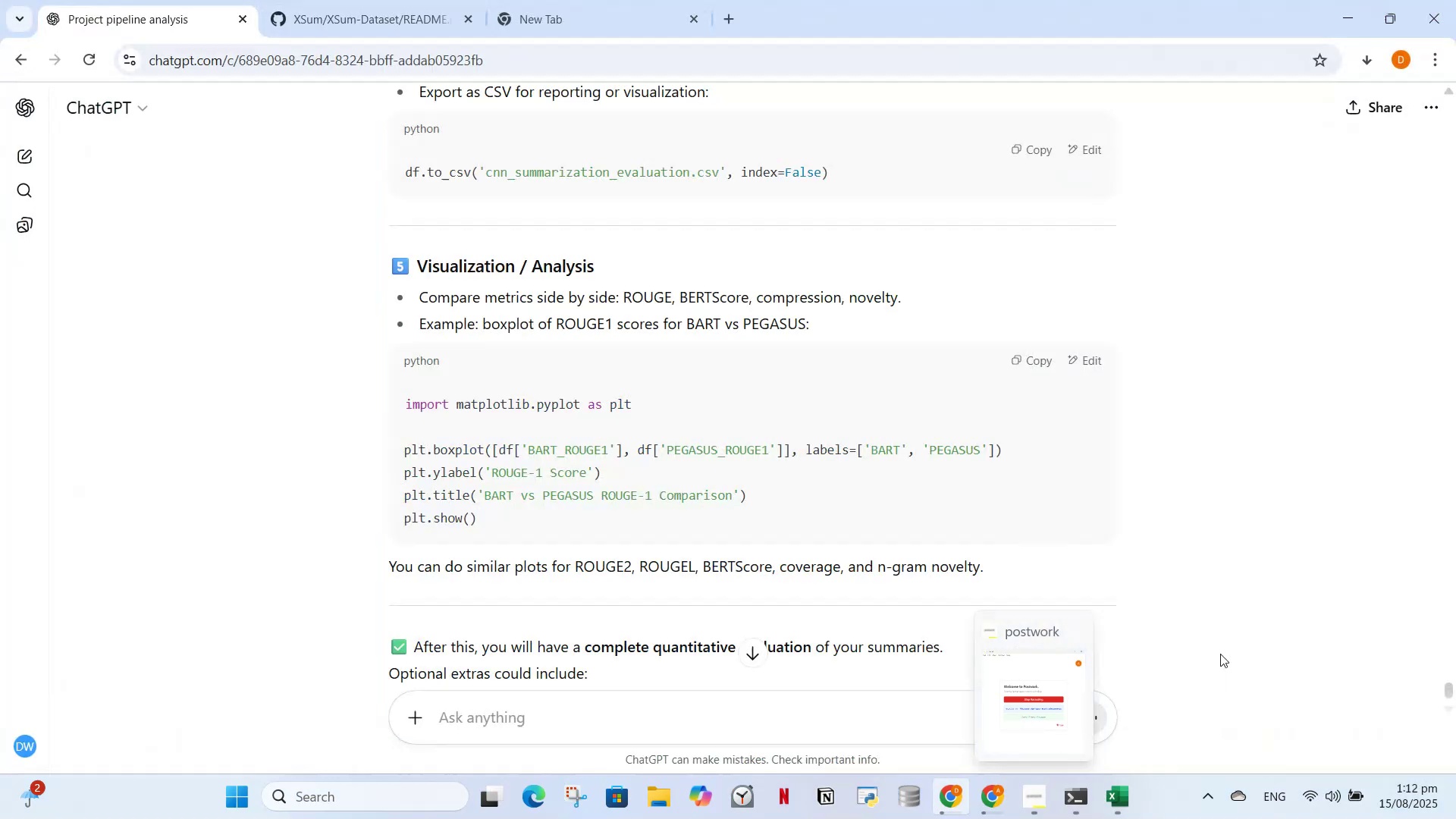 
left_click([1220, 654])
 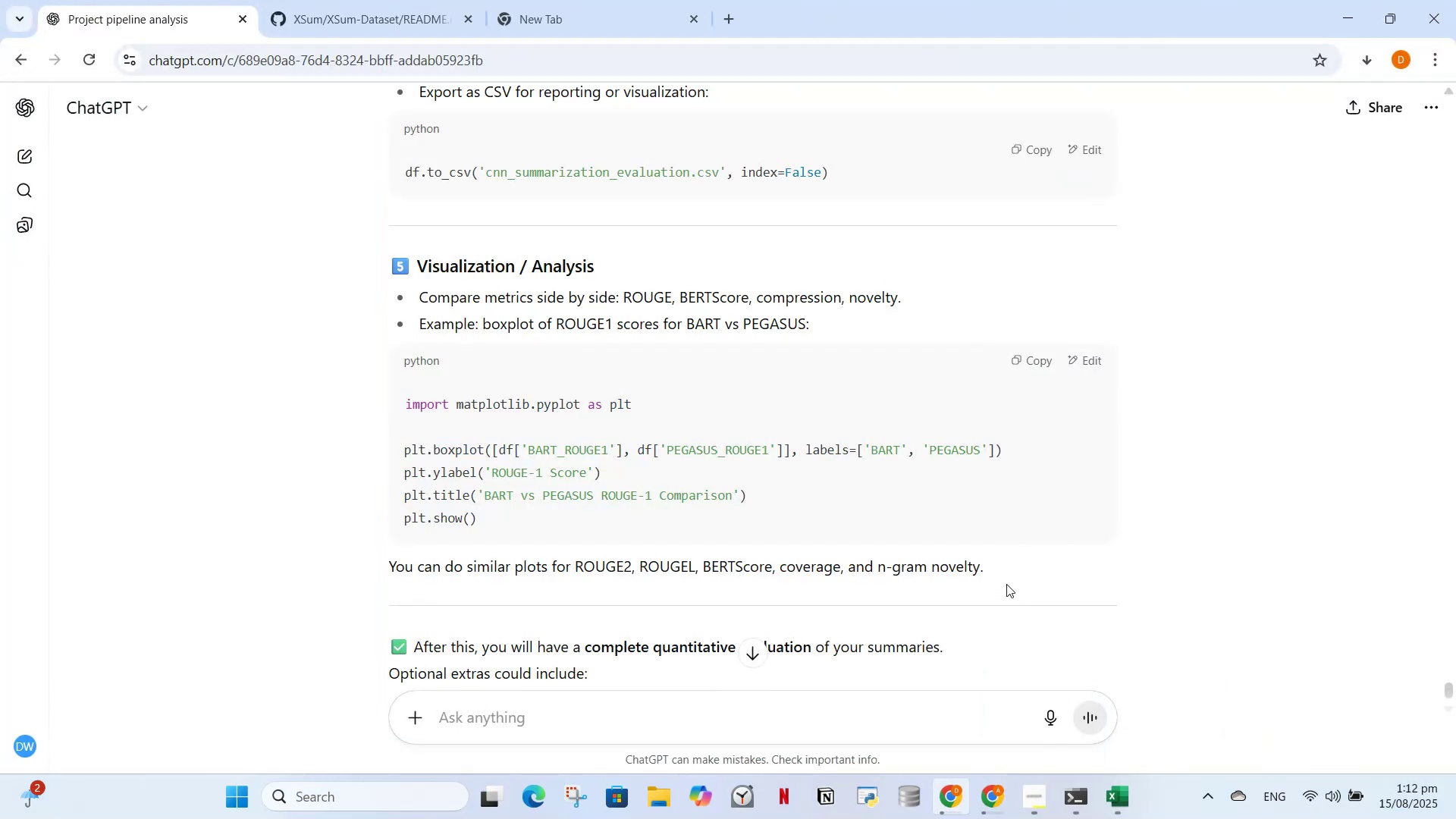 
scroll: coordinate [751, 580], scroll_direction: down, amount: 5.0
 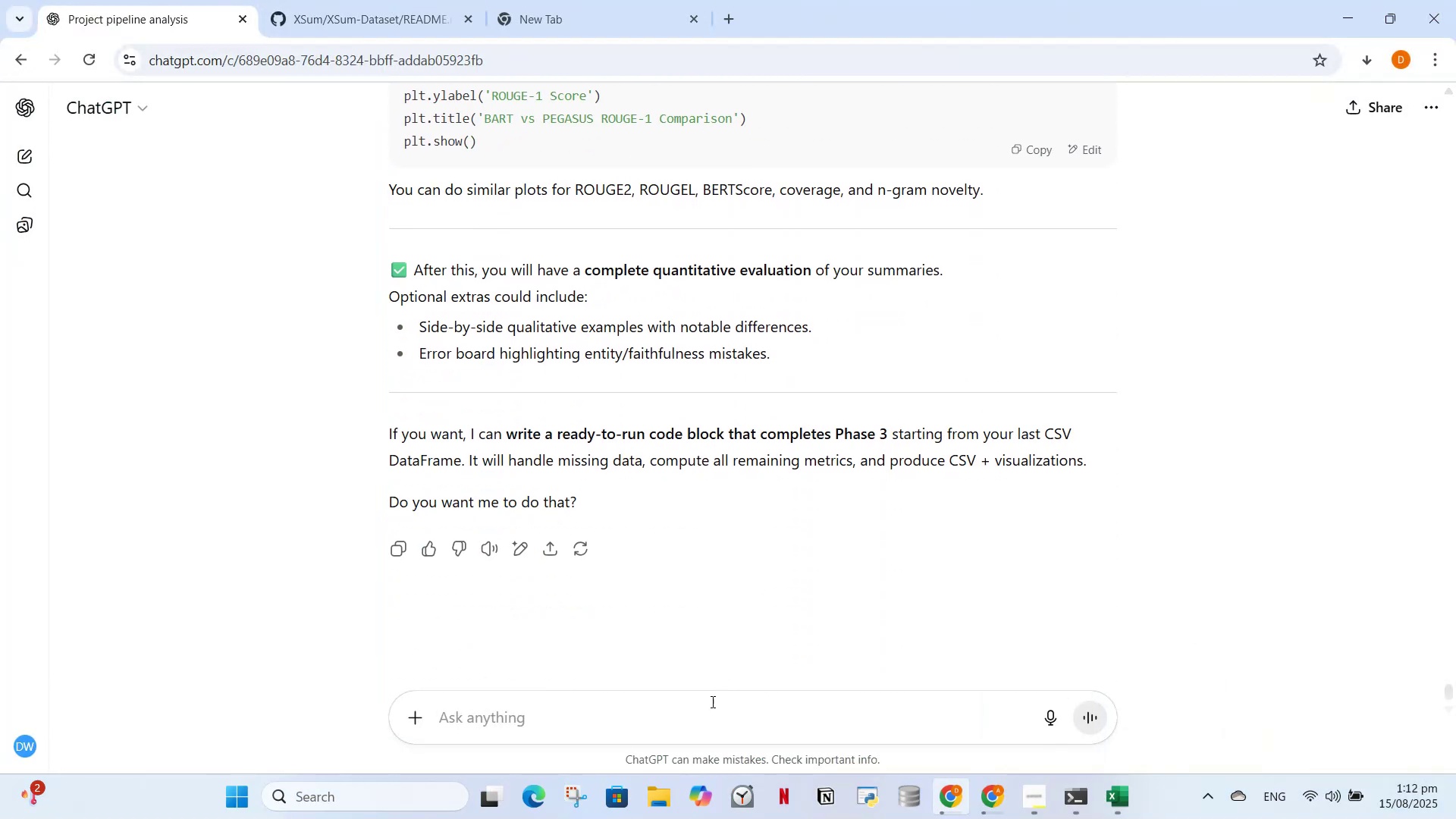 
left_click([706, 707])
 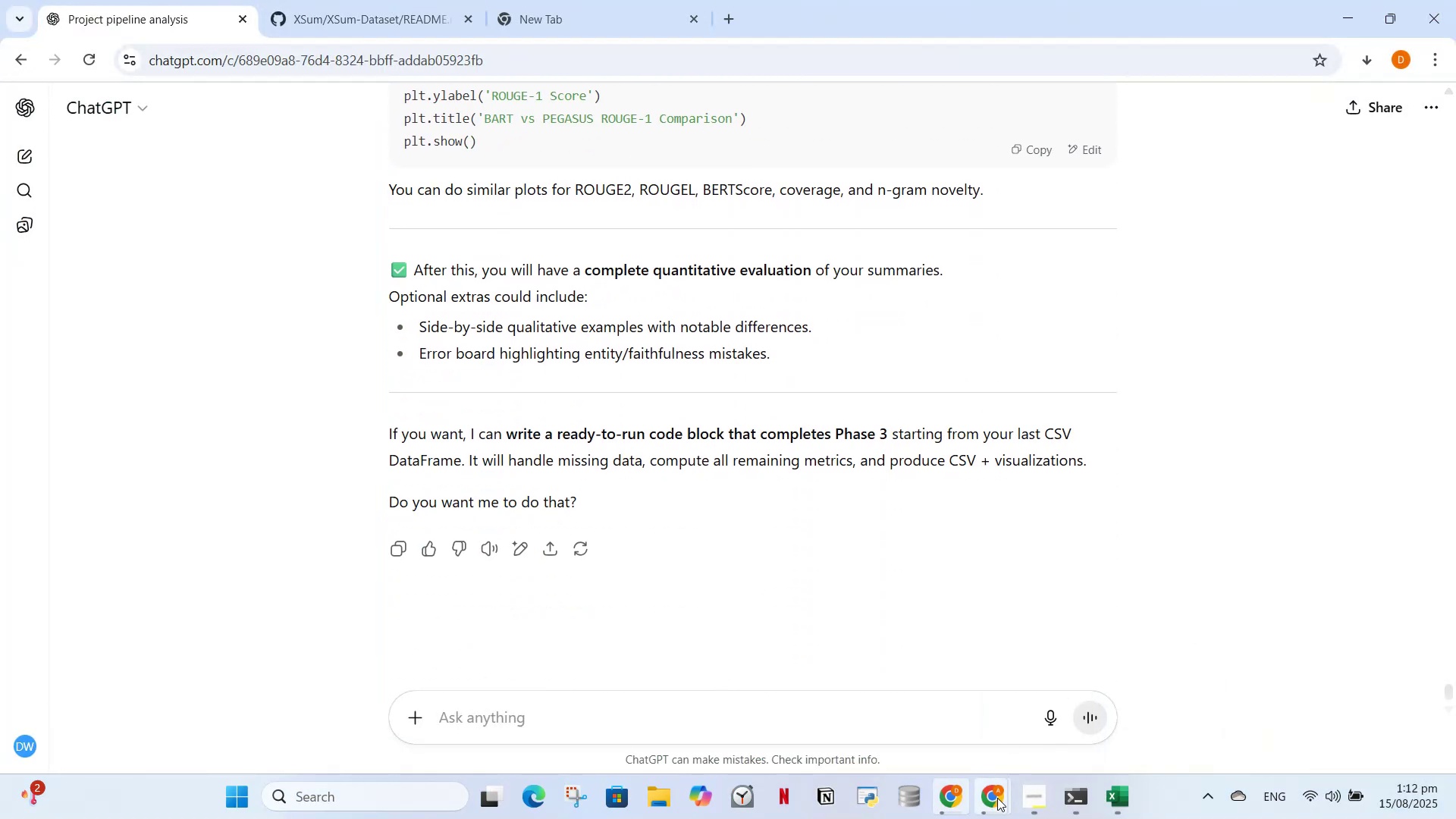 
left_click([990, 798])
 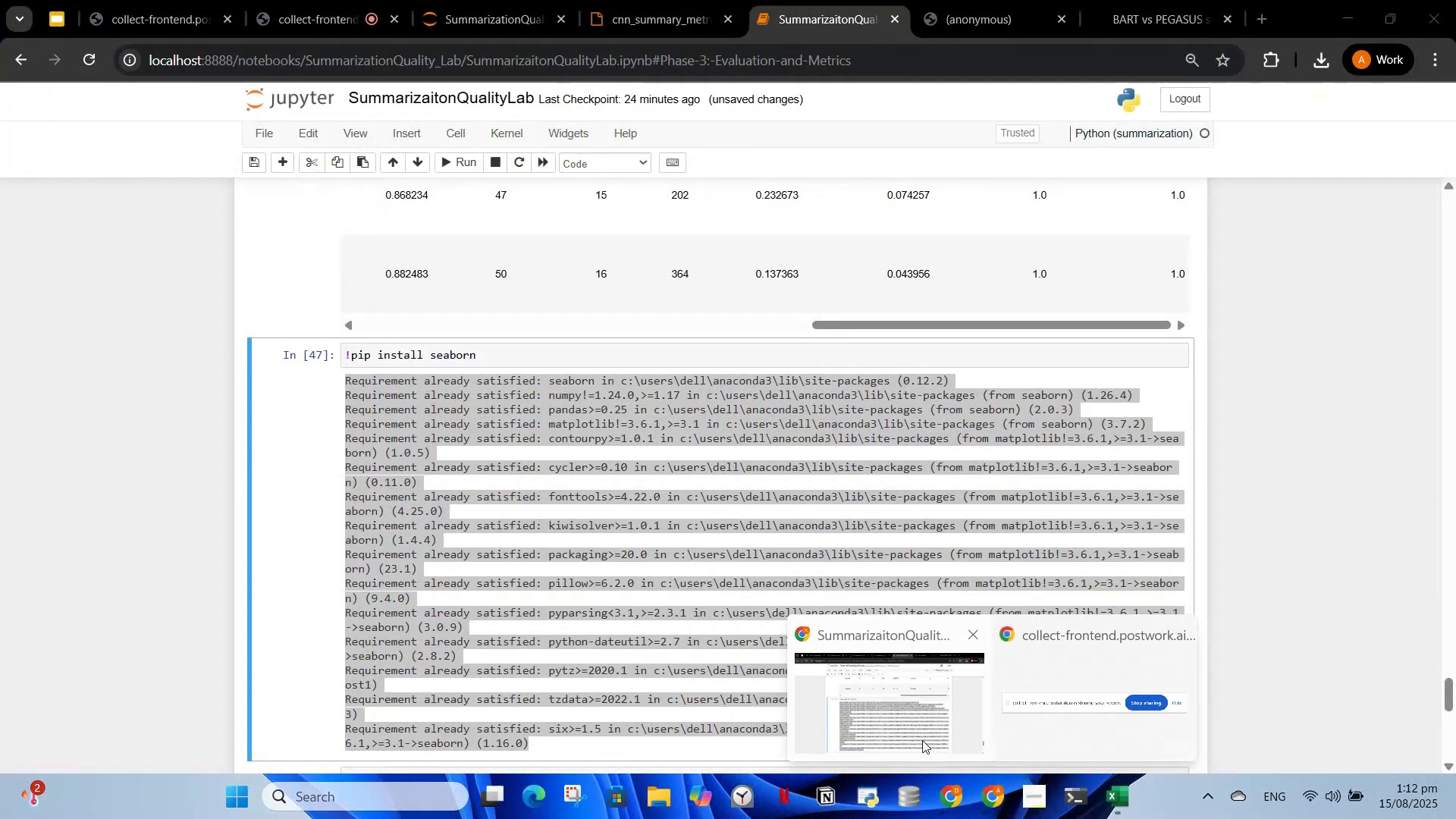 
left_click([922, 739])
 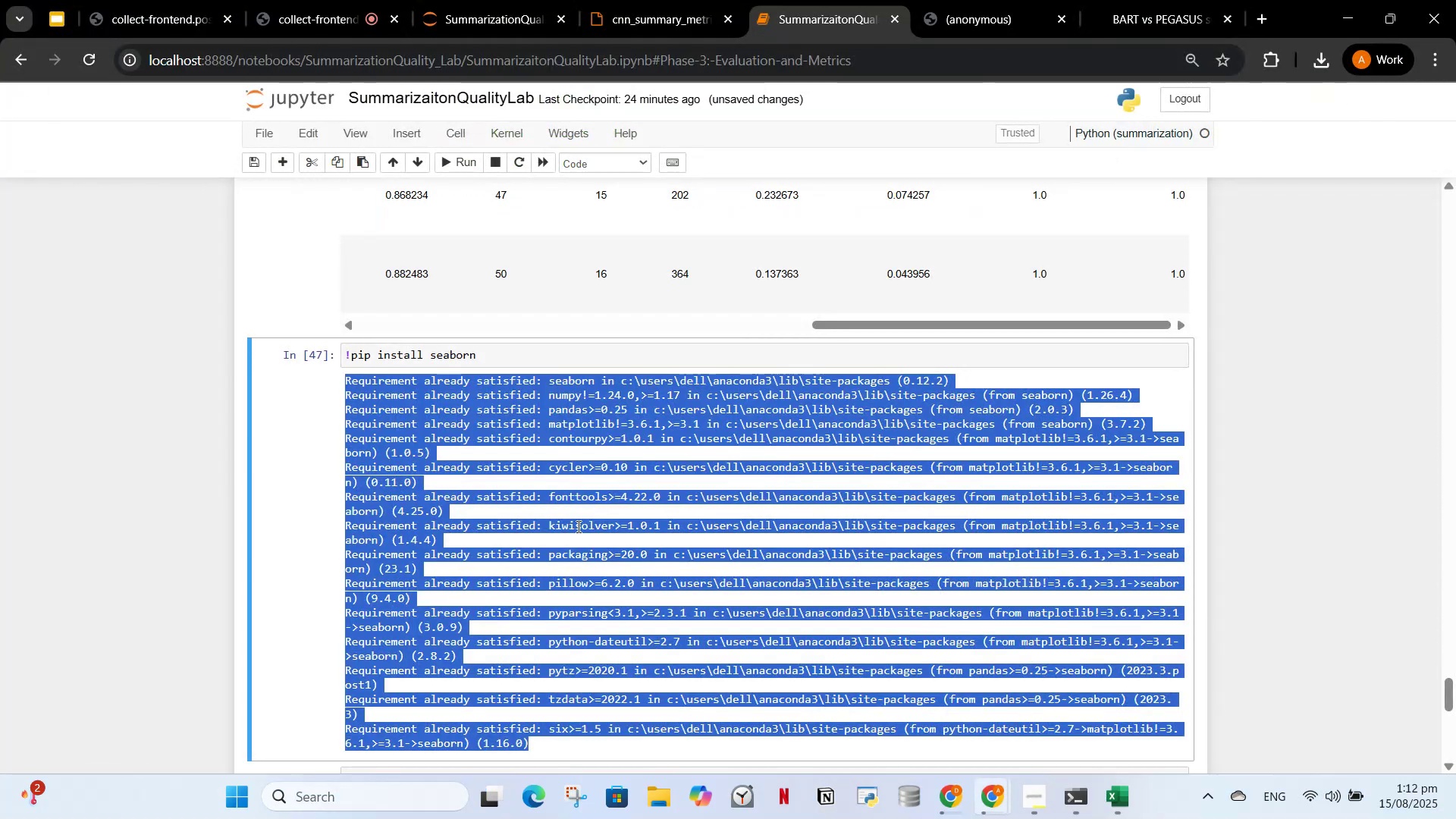 
scroll: coordinate [549, 573], scroll_direction: down, amount: 10.0
 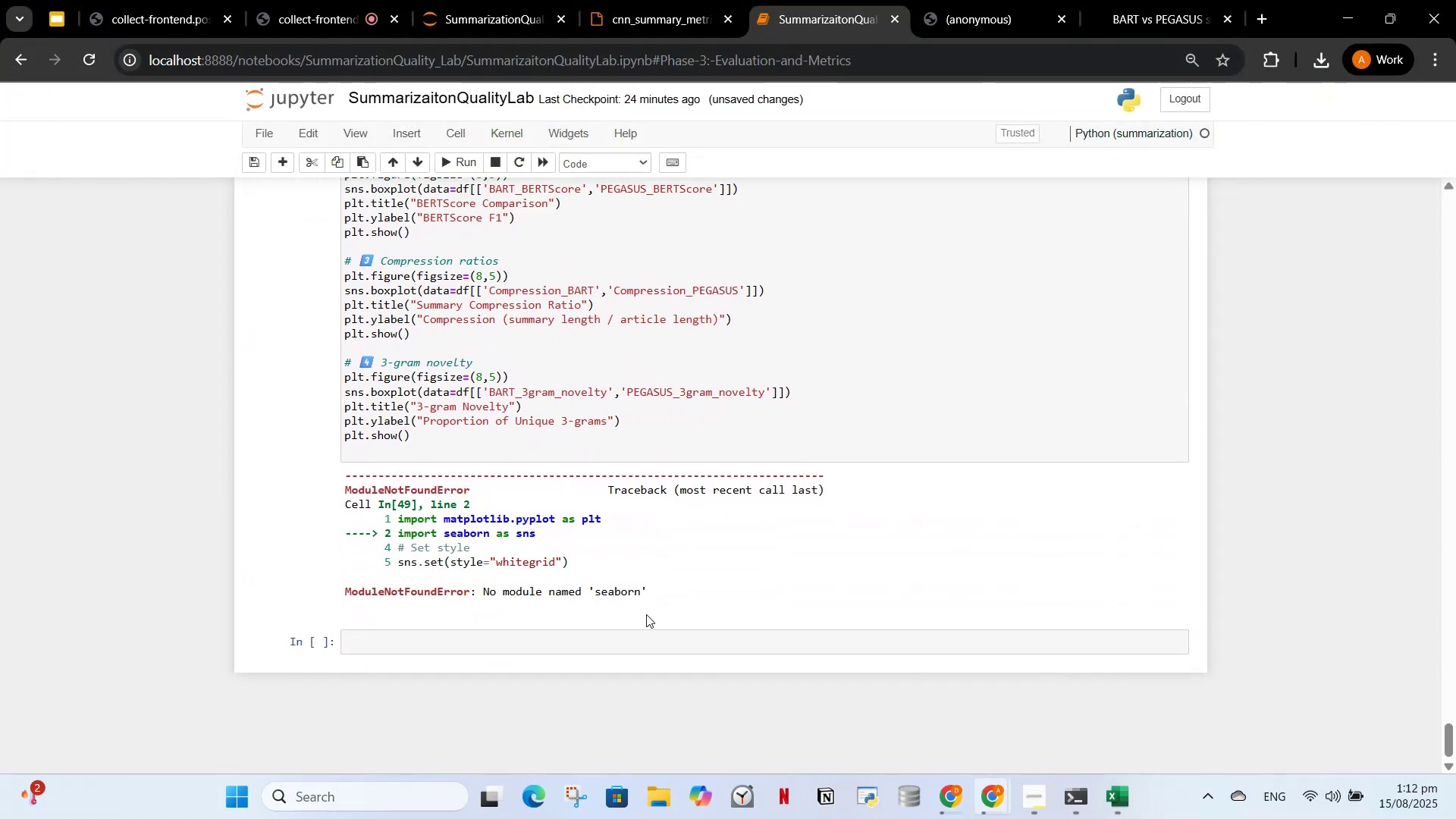 
left_click_drag(start_coordinate=[656, 605], to_coordinate=[334, 485])
 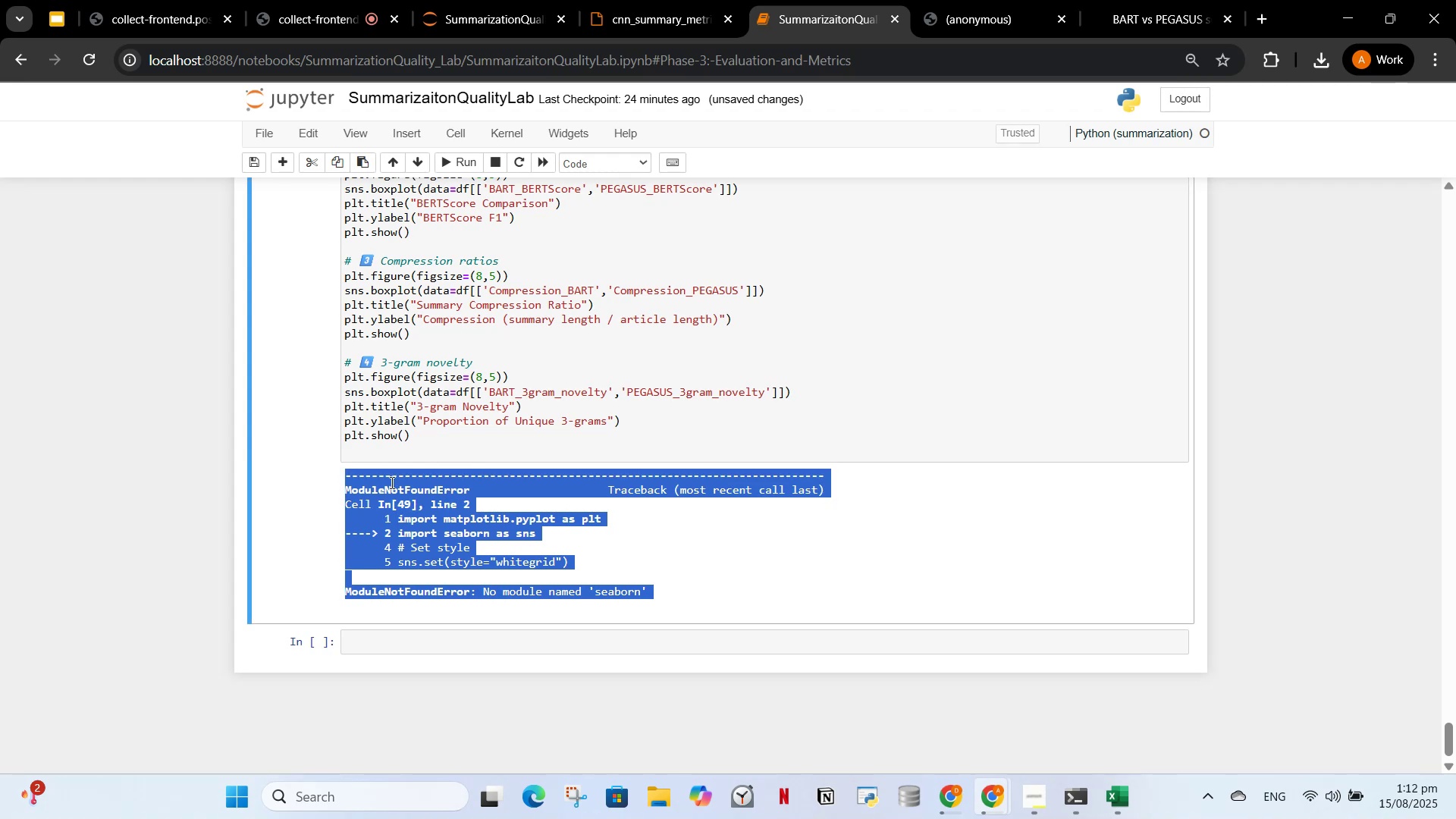 
key(Control+C)
 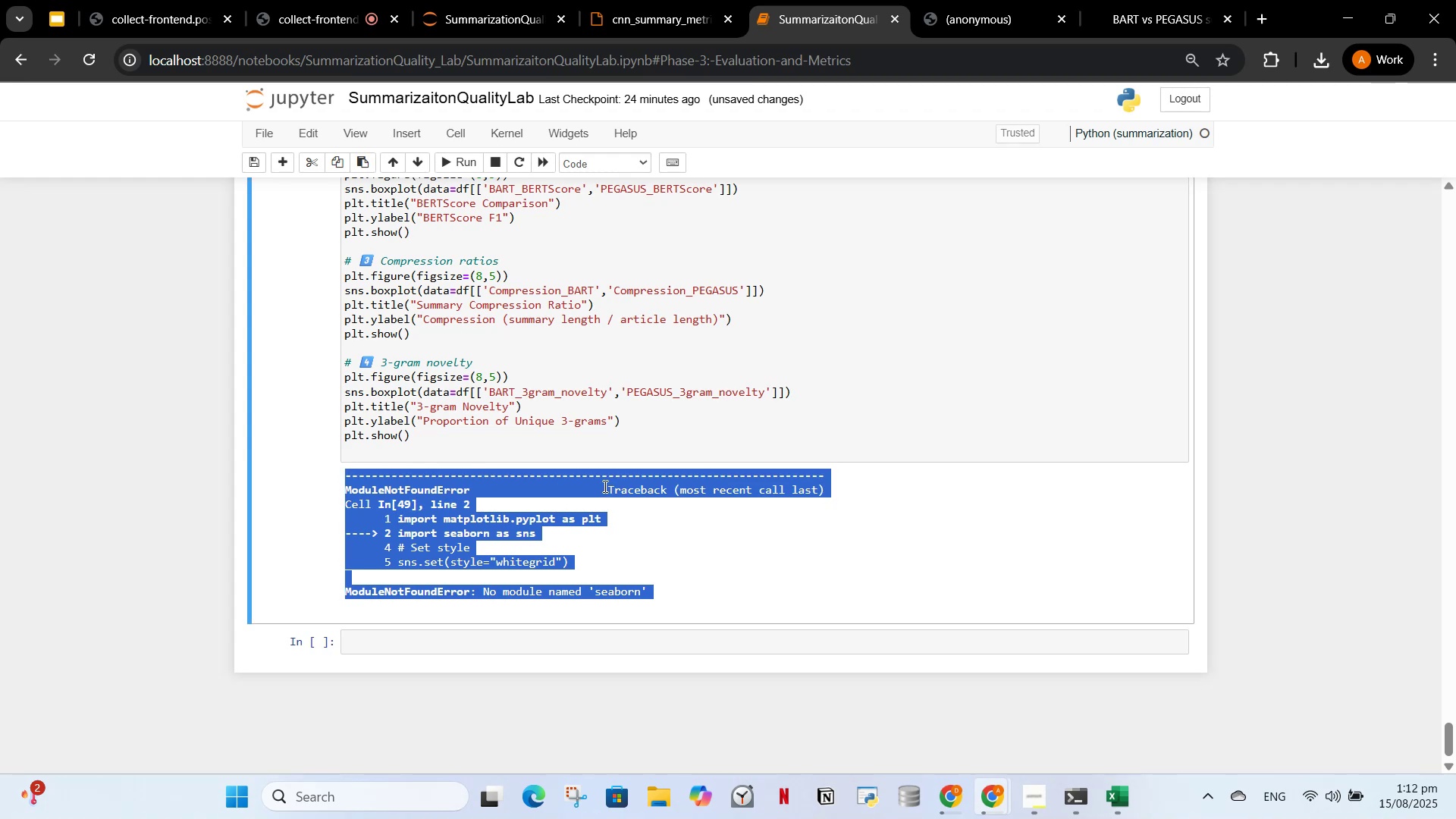 
scroll: coordinate [492, 543], scroll_direction: up, amount: 3.0
 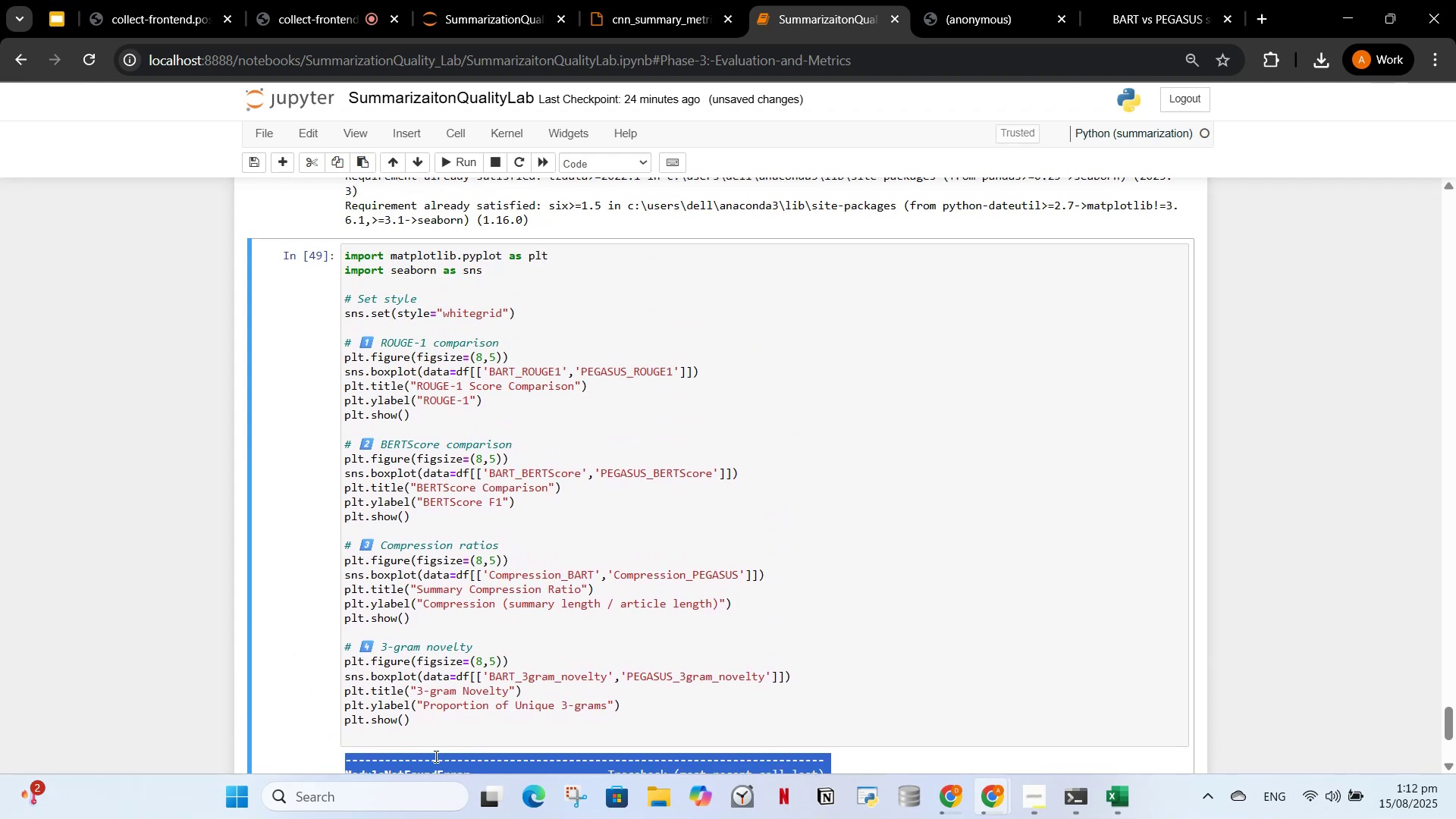 
left_click_drag(start_coordinate=[428, 728], to_coordinate=[342, 247])
 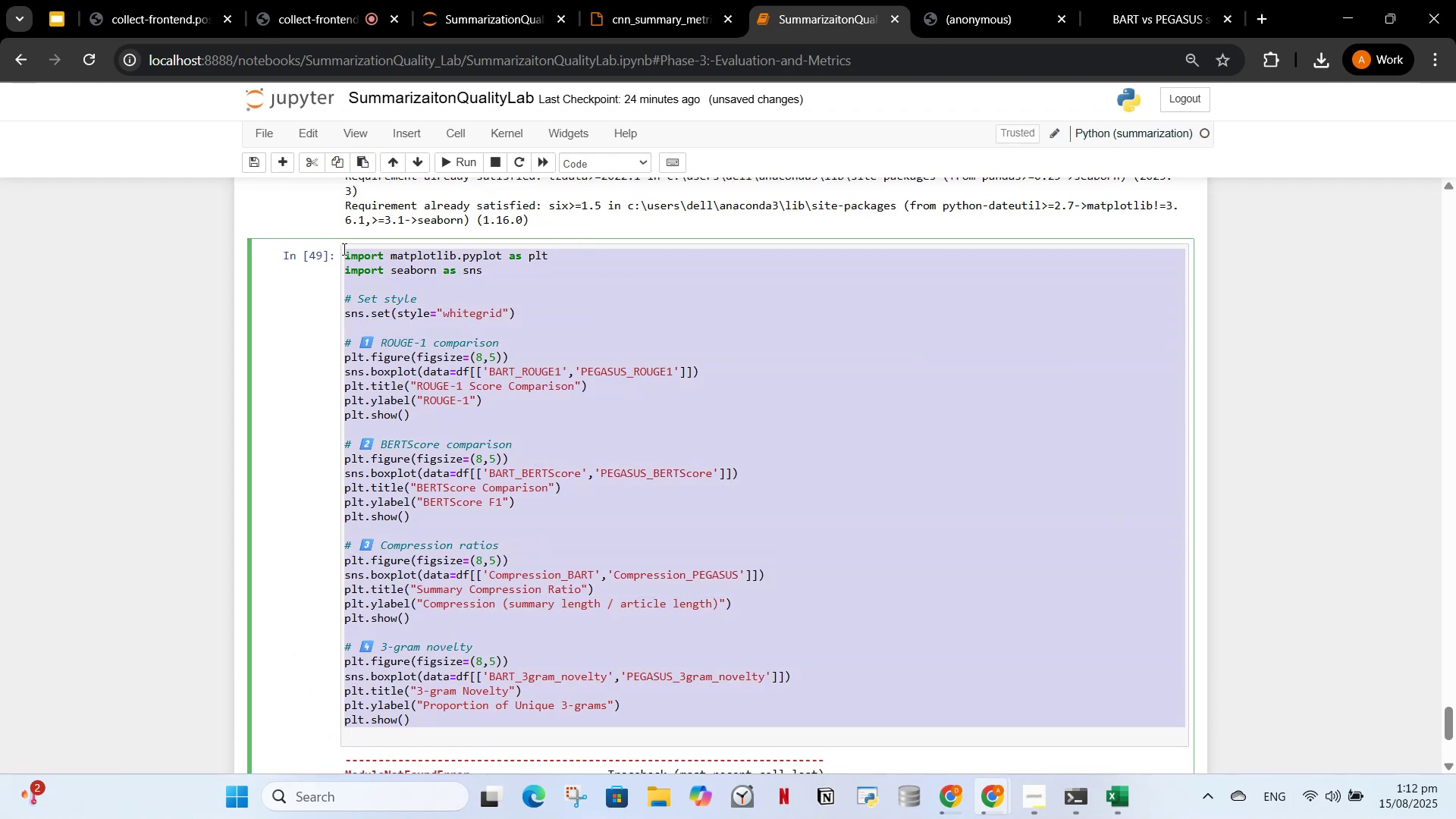 
key(Control+C)
 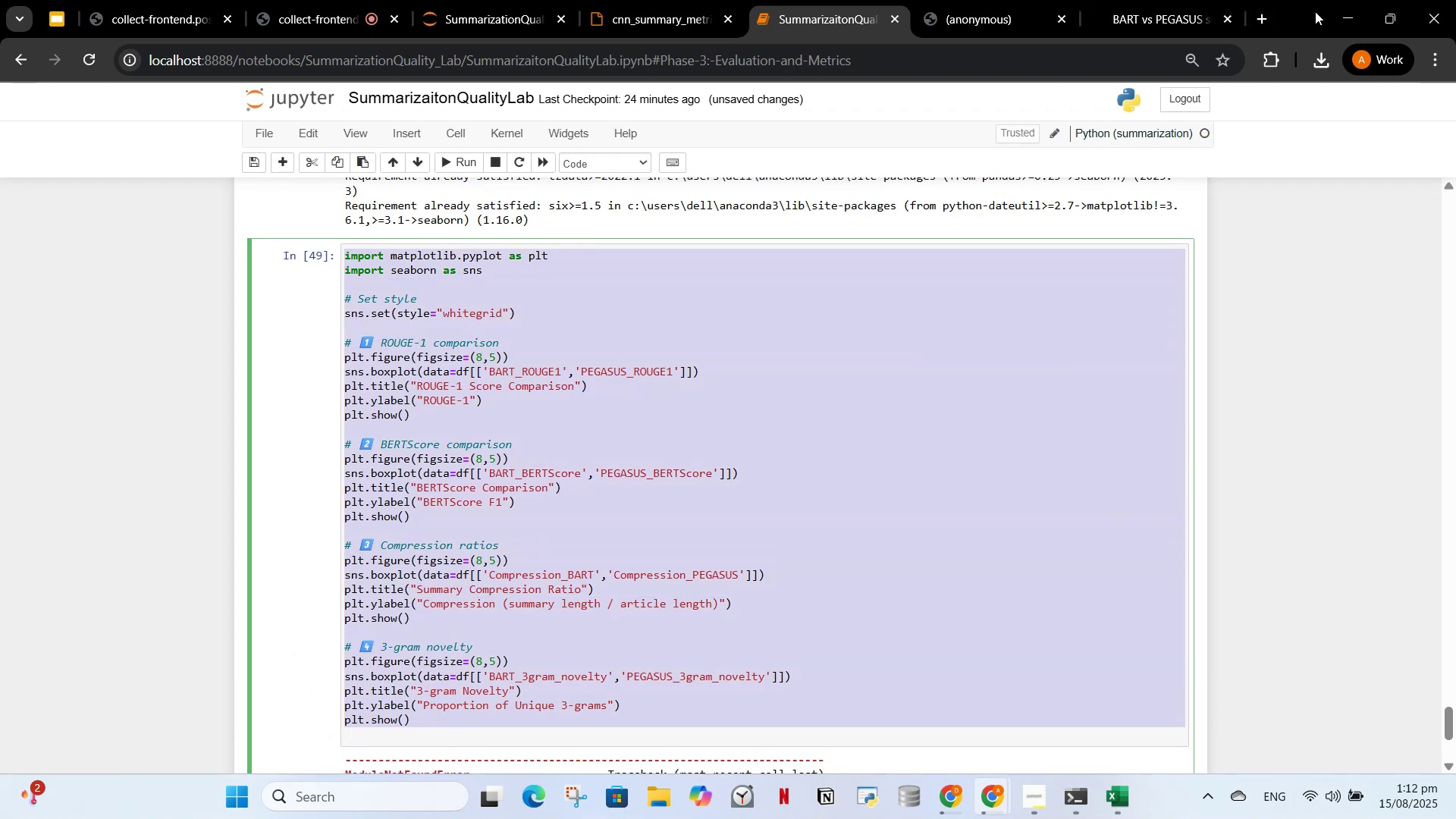 
left_click([1342, 22])
 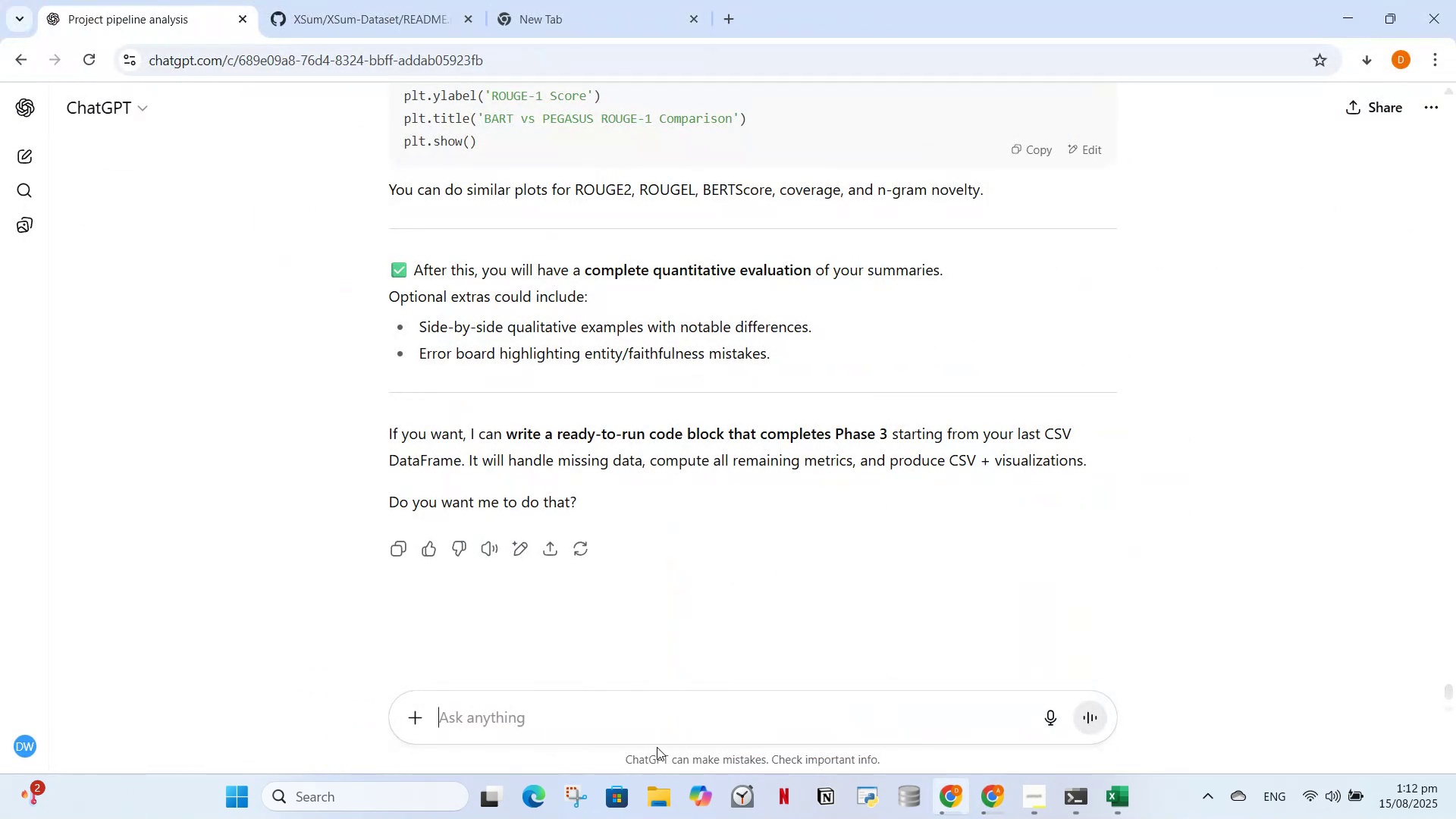 
key(Control+V)
 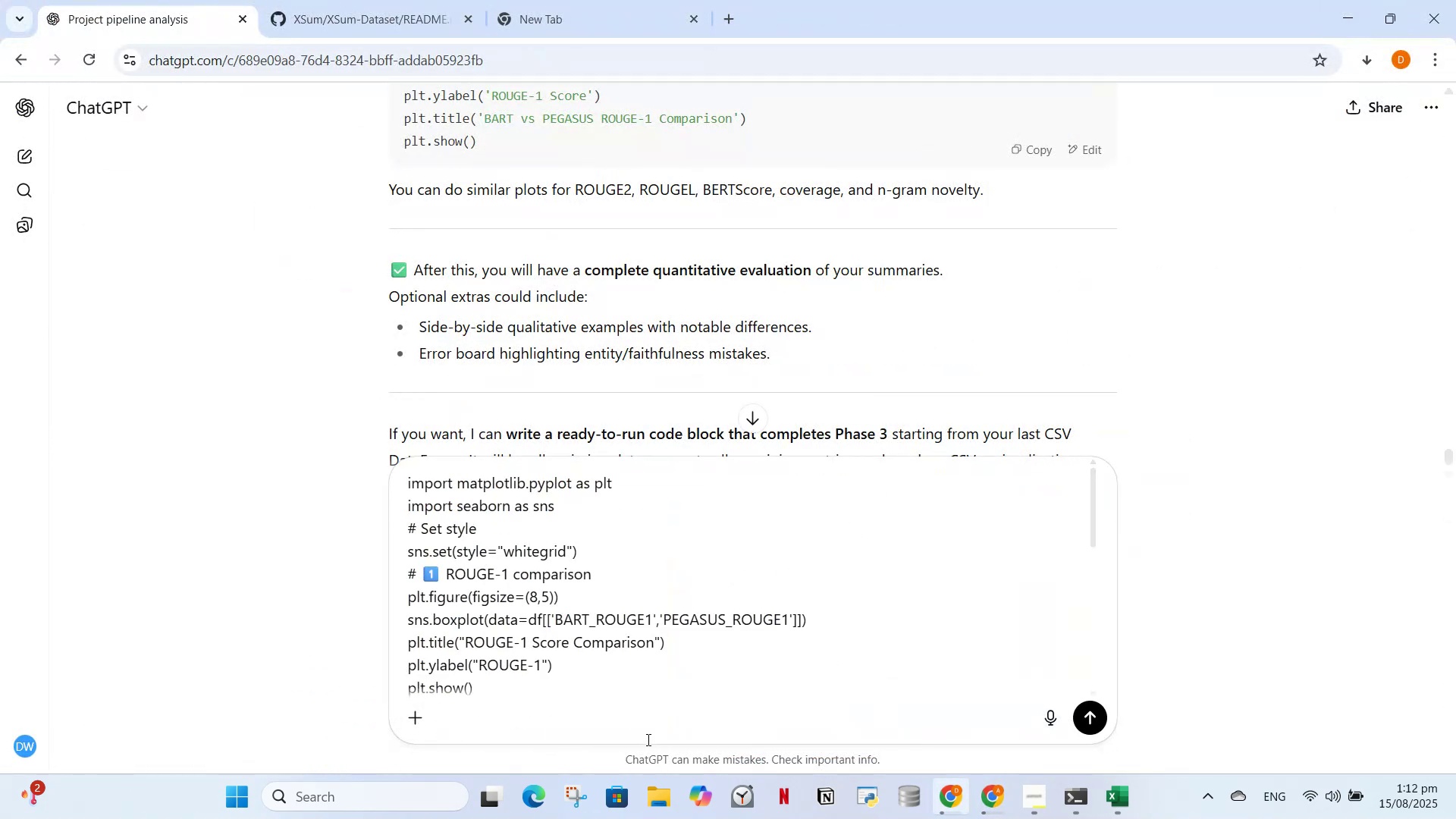 
type( , you gave n)
key(Backspace)
type(me this code earlier)
 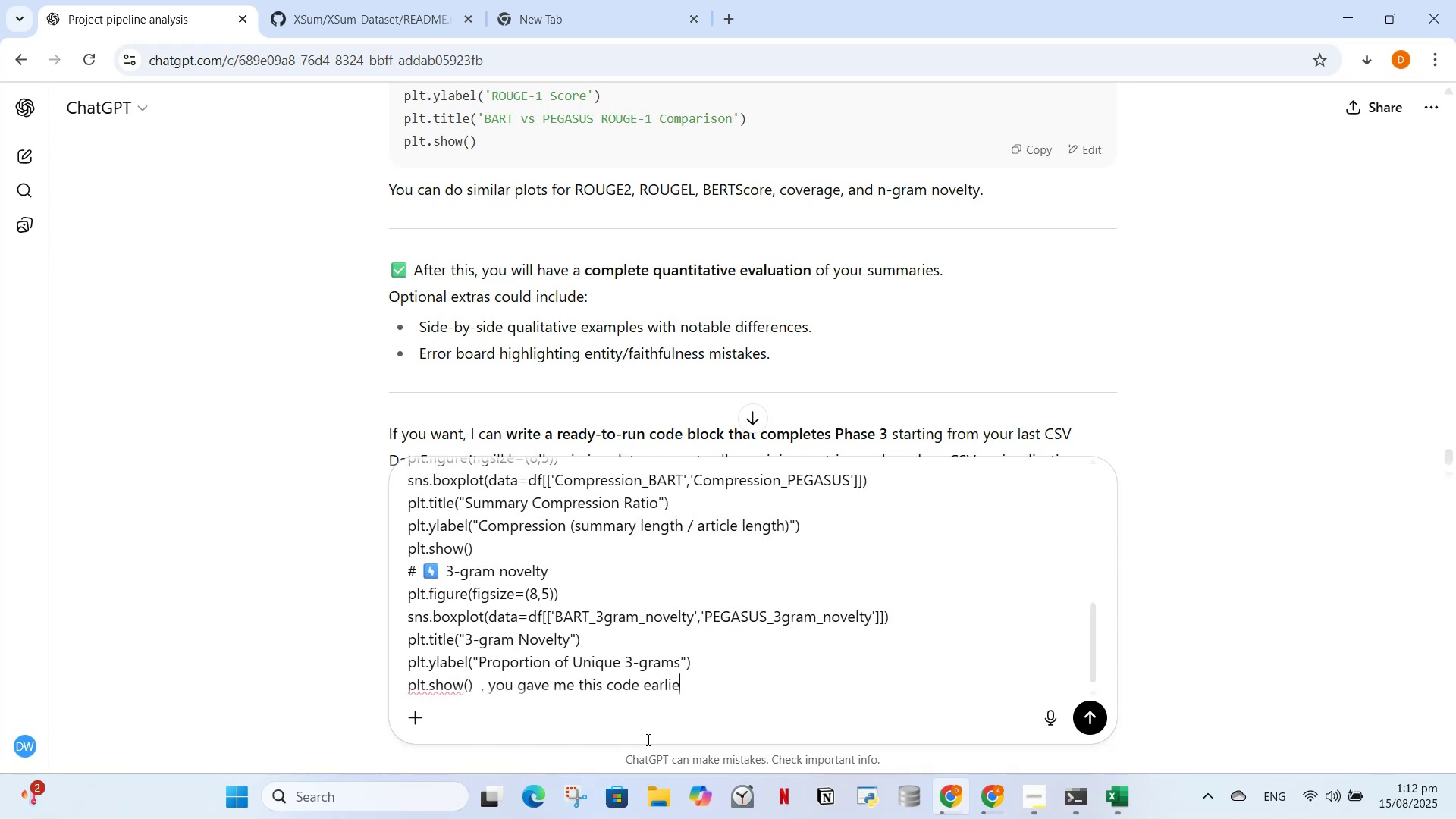 
key(Enter)
 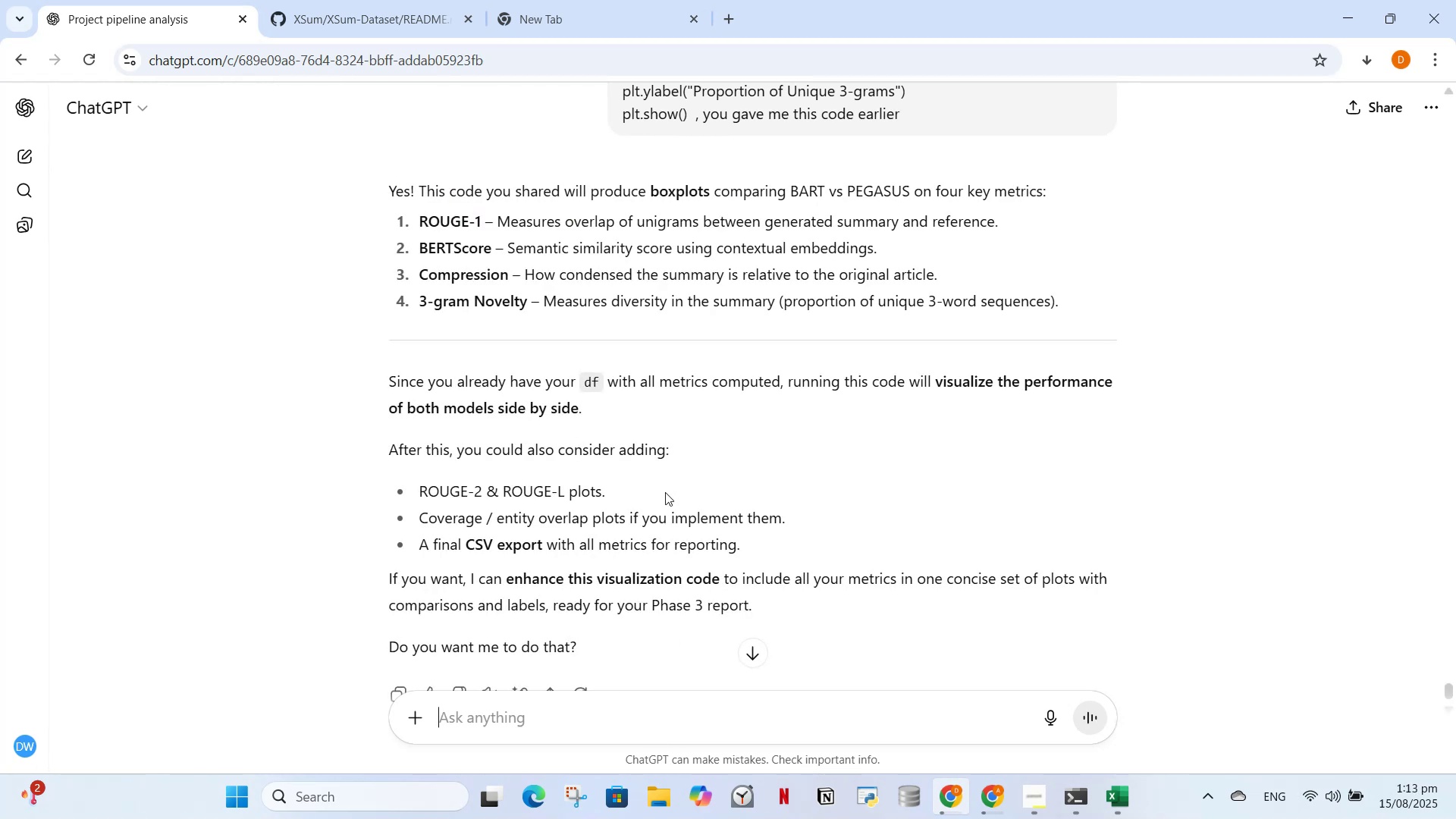 
wait(16.91)
 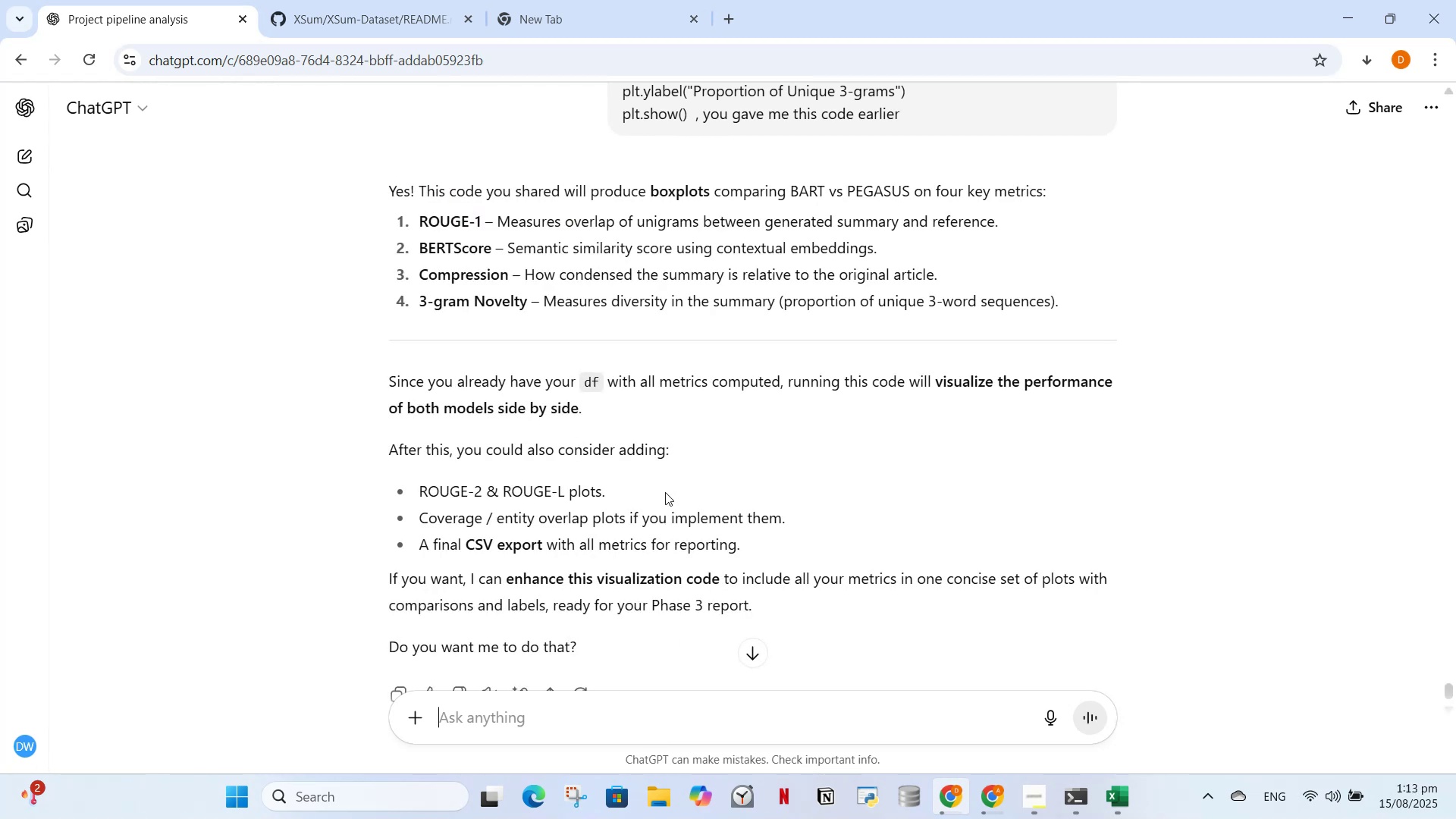 
type(it is giving error )
 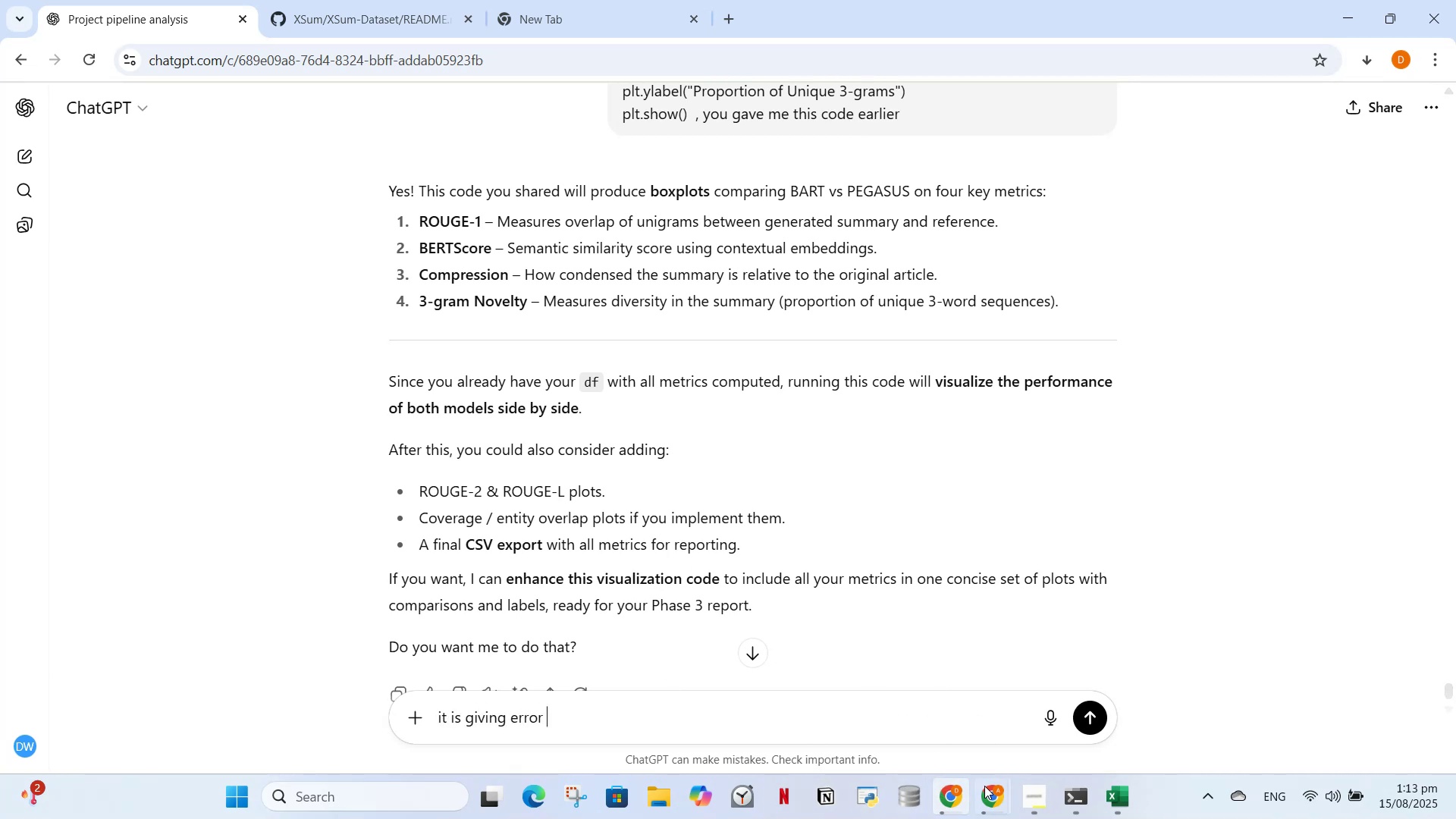 
left_click([959, 795])
 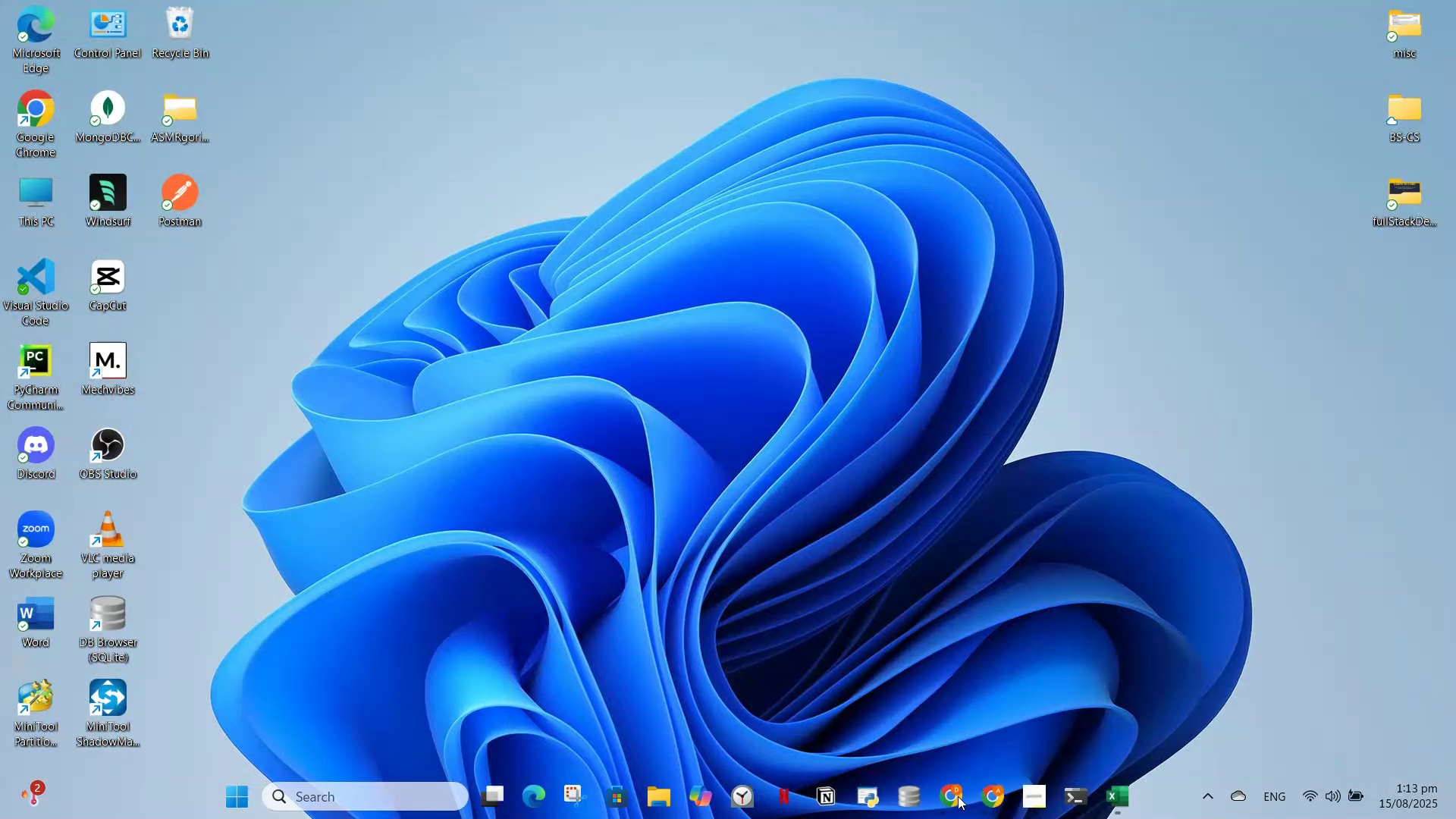 
left_click([958, 796])
 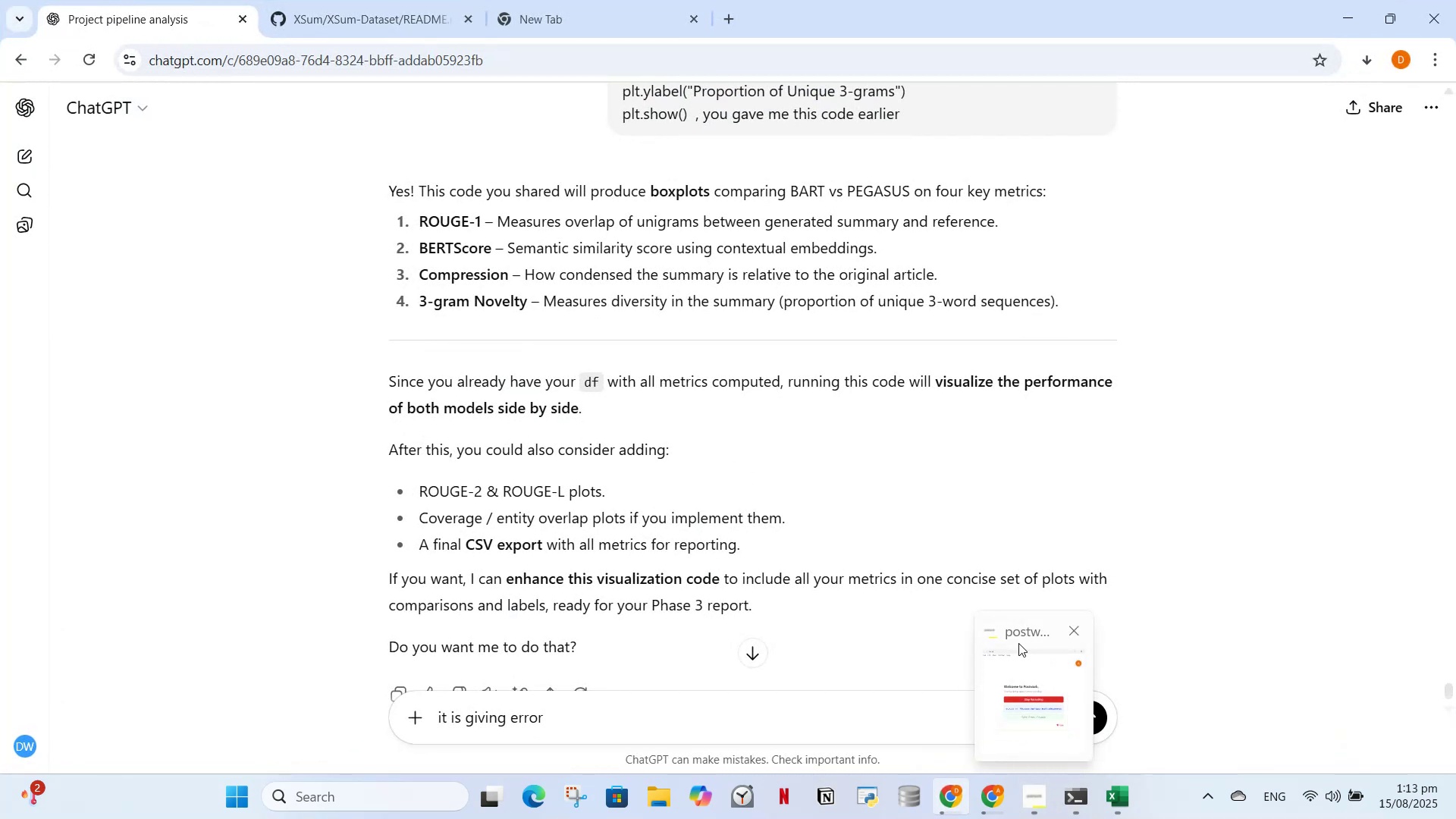 
left_click([999, 808])
 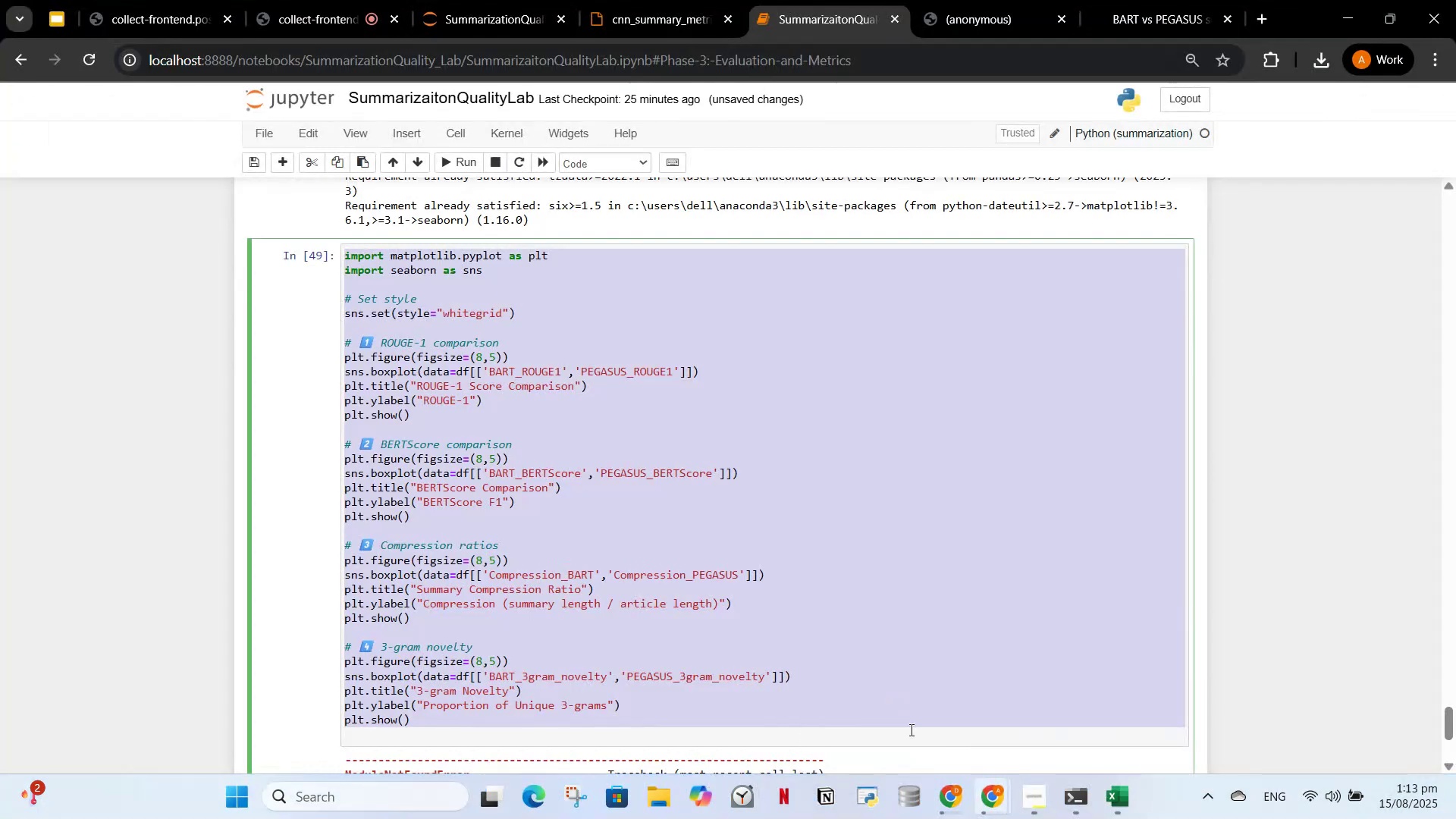 
left_click([577, 514])
 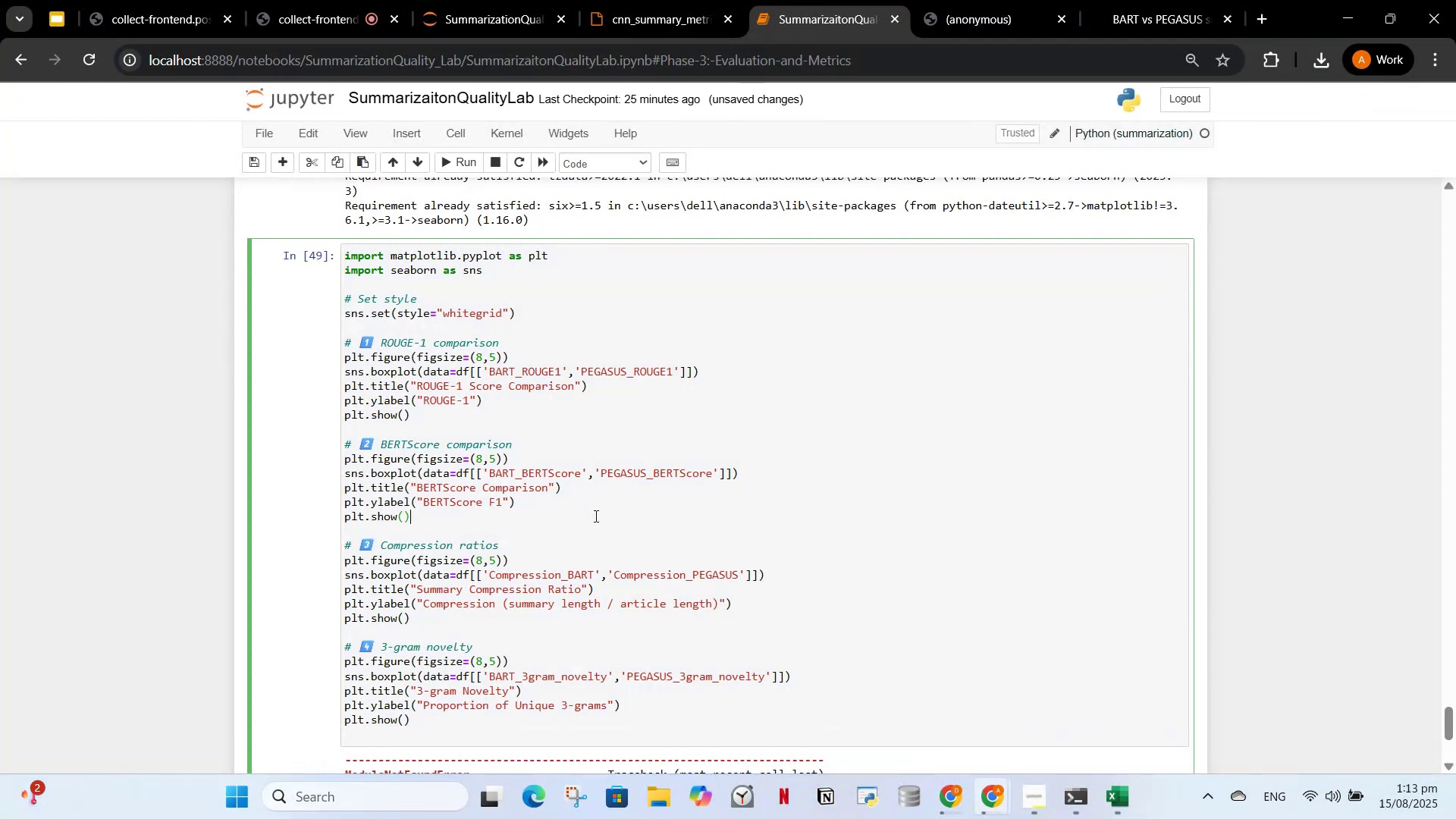 
scroll: coordinate [581, 530], scroll_direction: down, amount: 3.0
 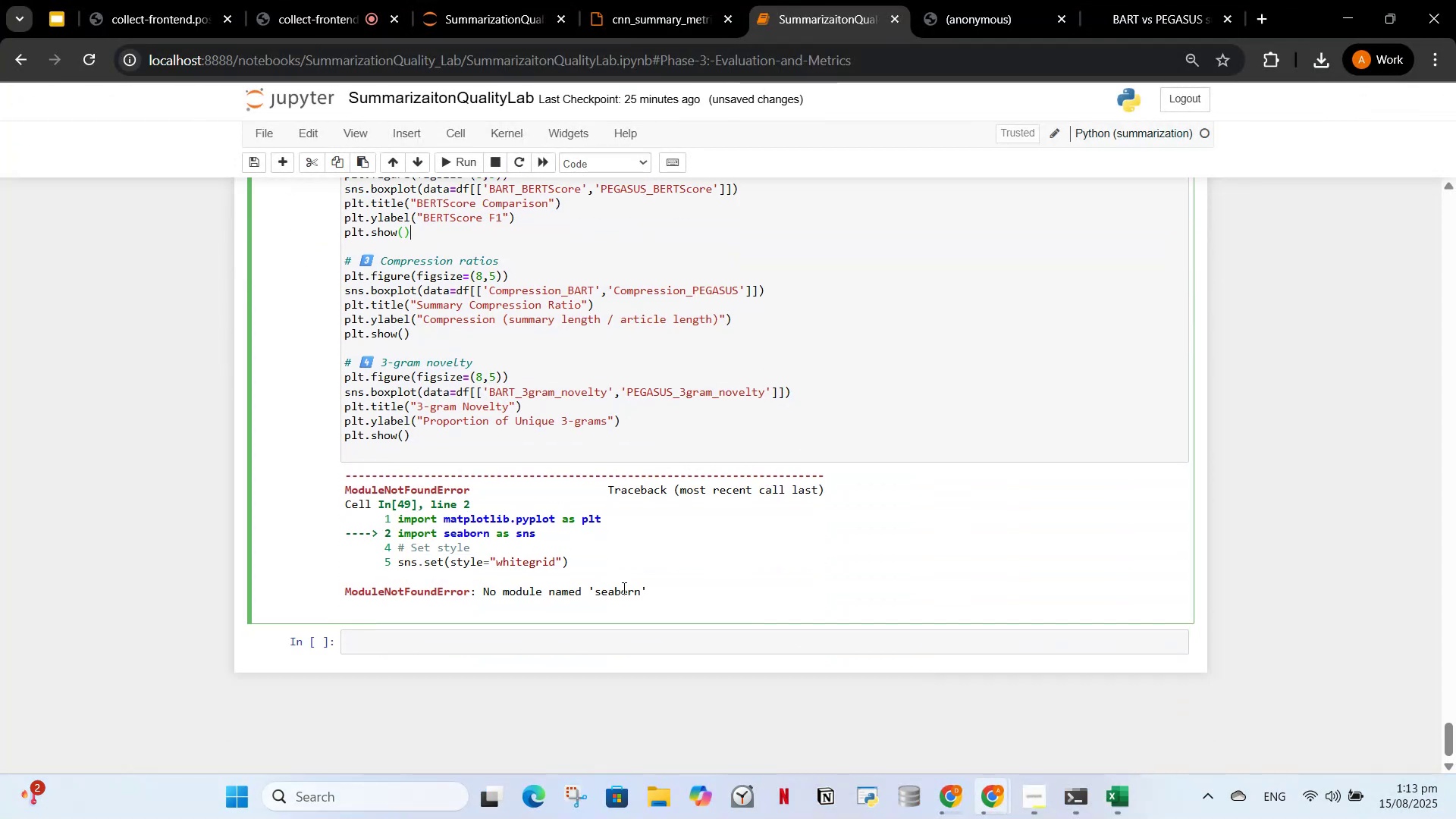 
left_click_drag(start_coordinate=[670, 592], to_coordinate=[344, 469])
 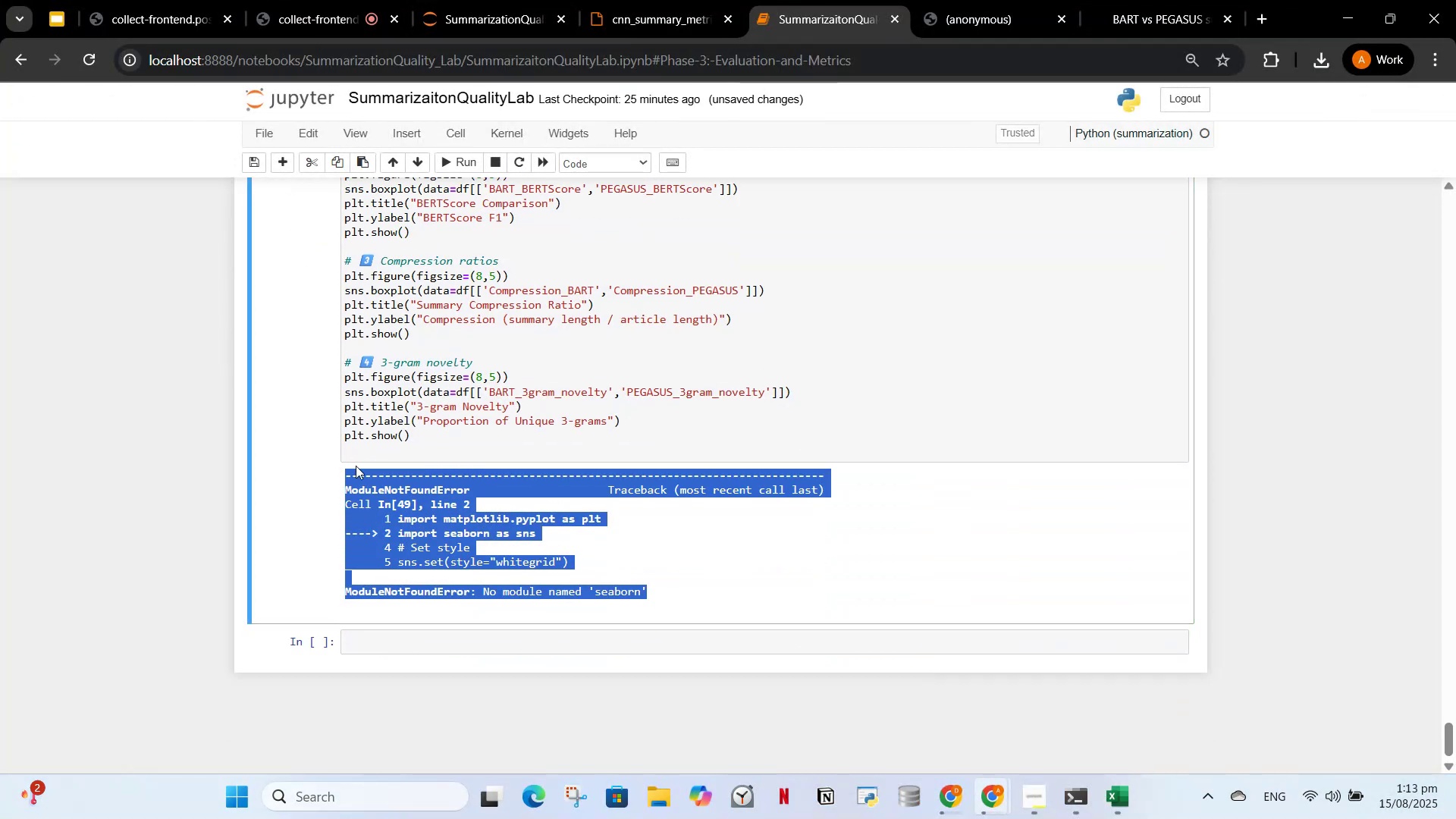 
key(Control+C)
 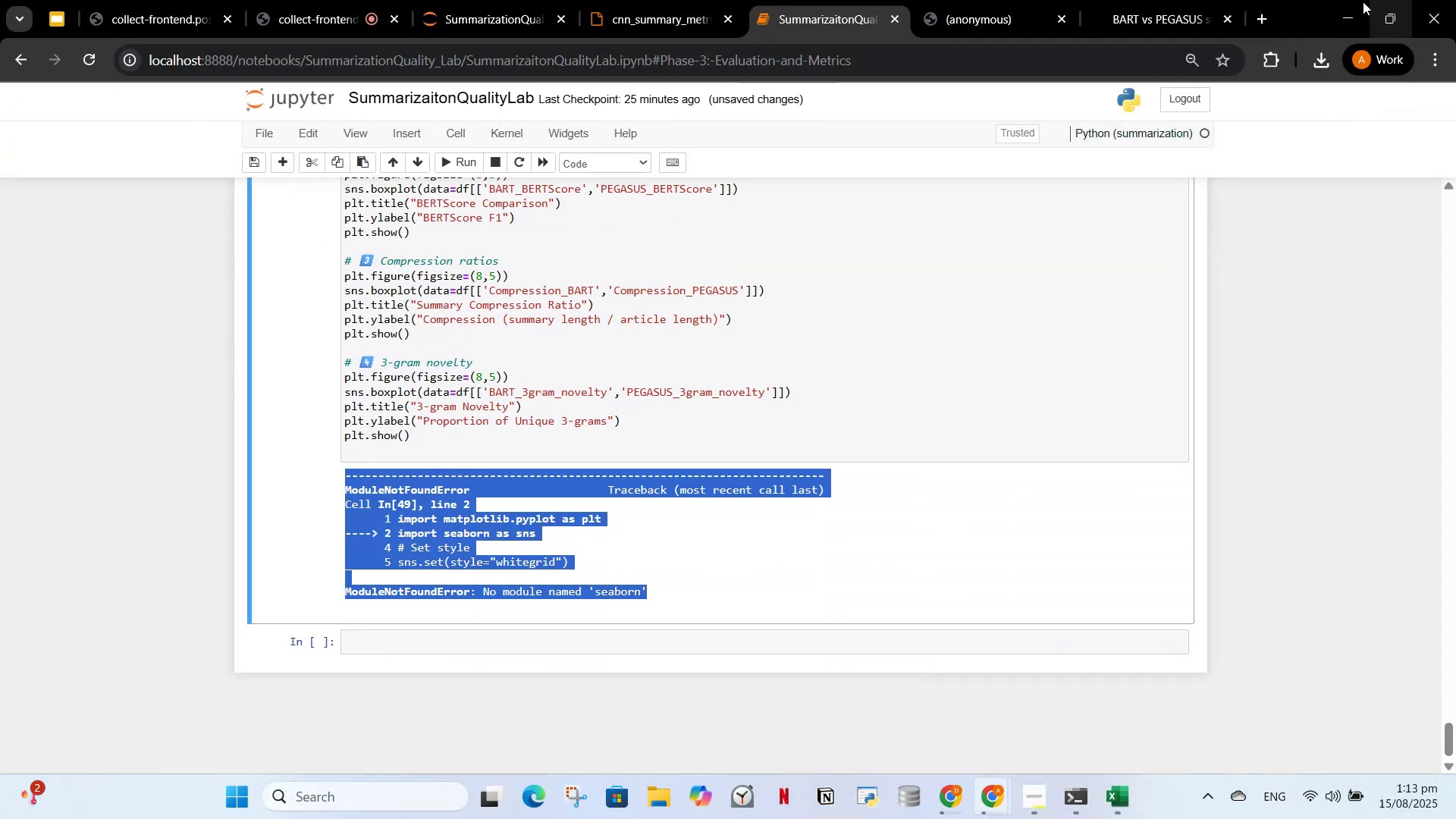 
left_click([1350, 14])
 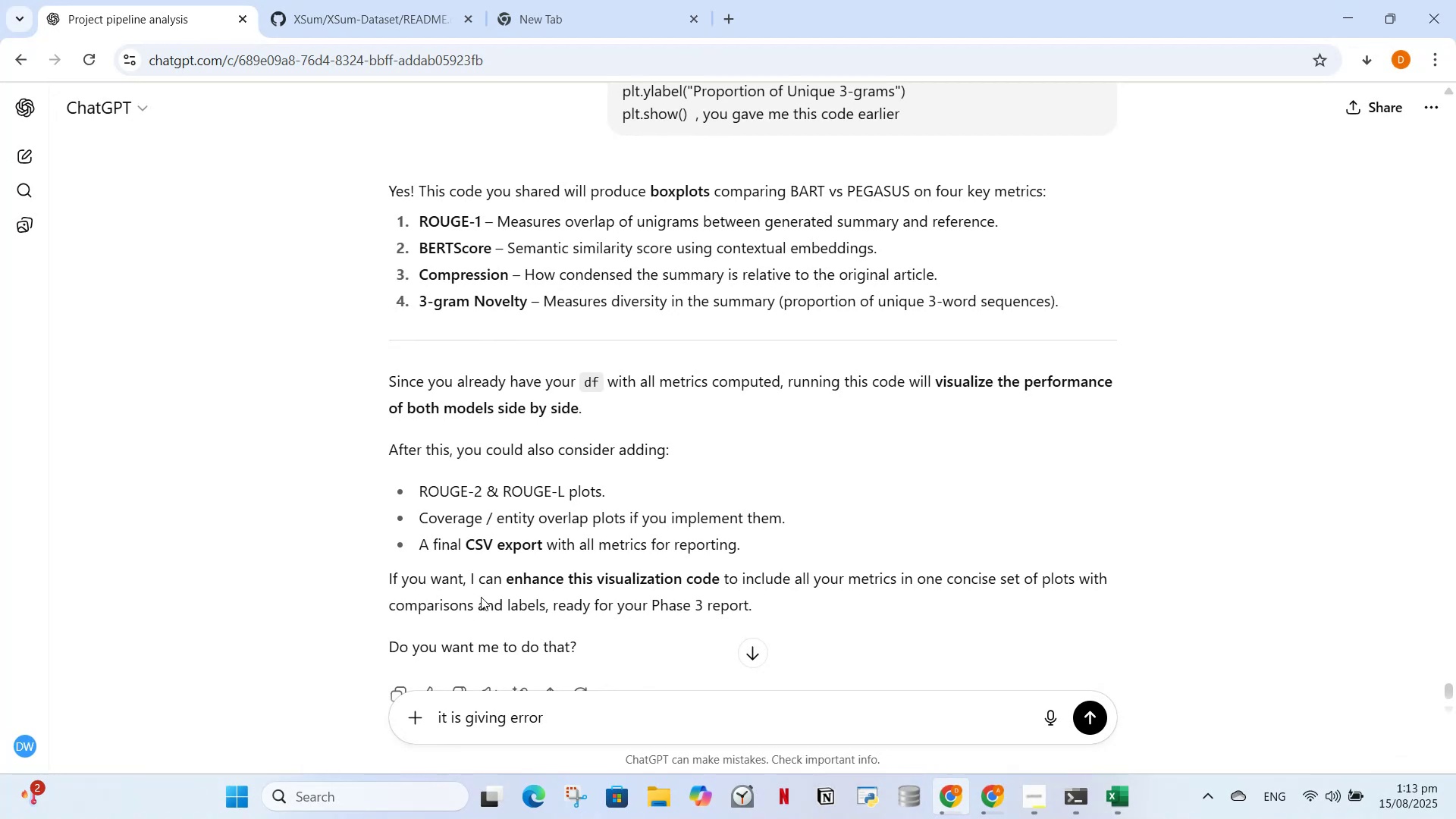 
key(Control+V)
 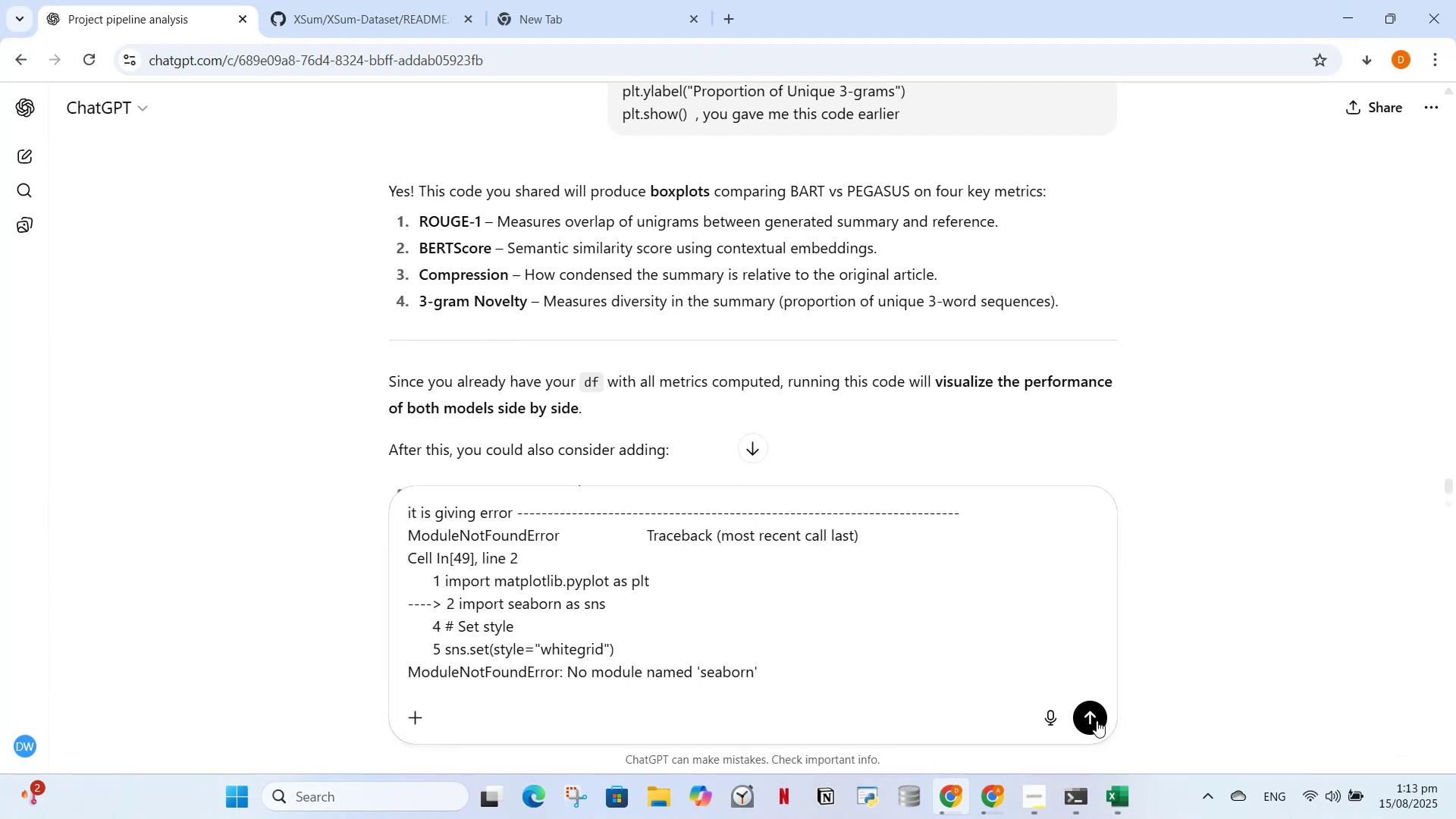 
left_click([1097, 720])
 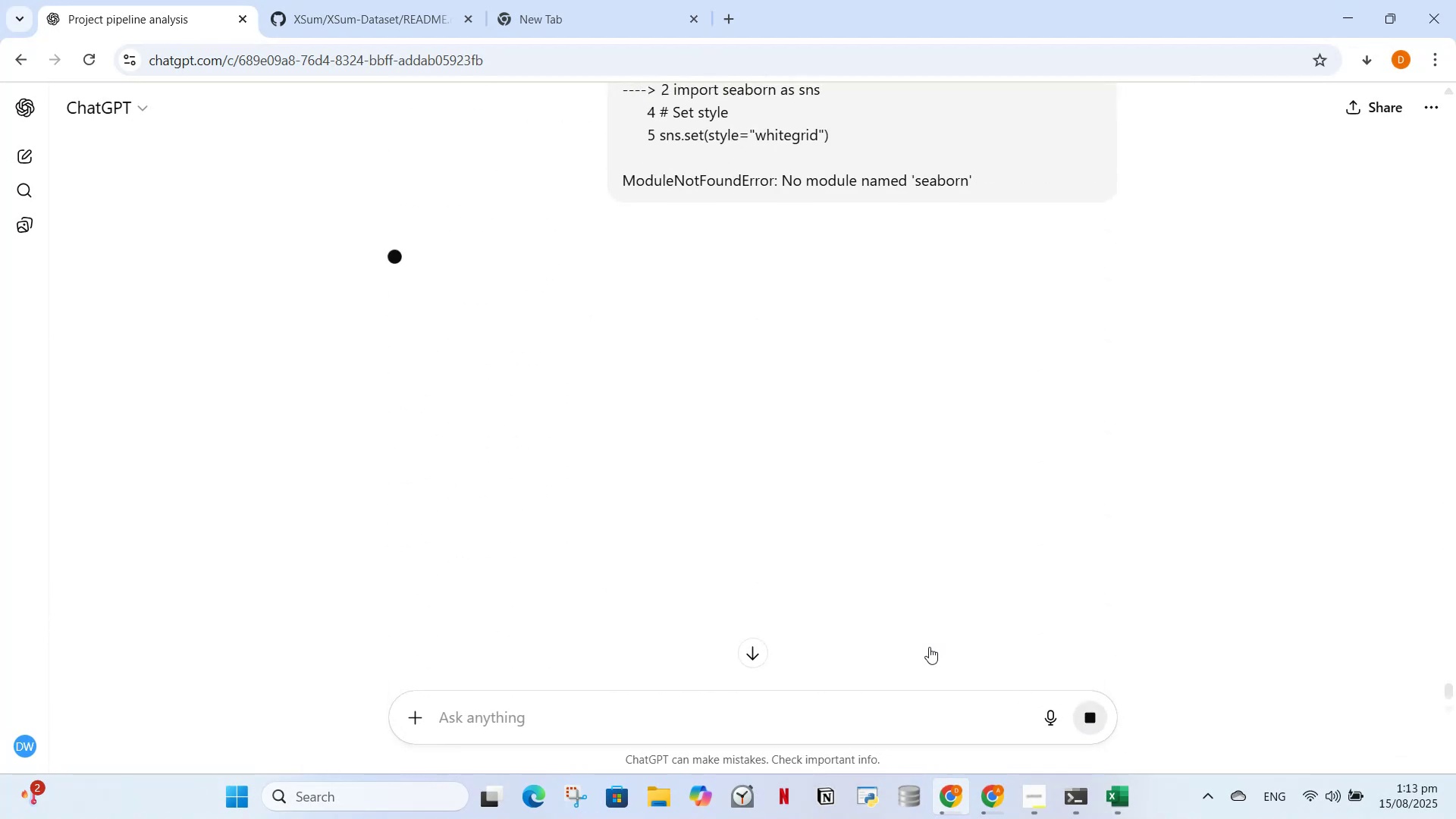 
scroll: coordinate [845, 538], scroll_direction: up, amount: 2.0
 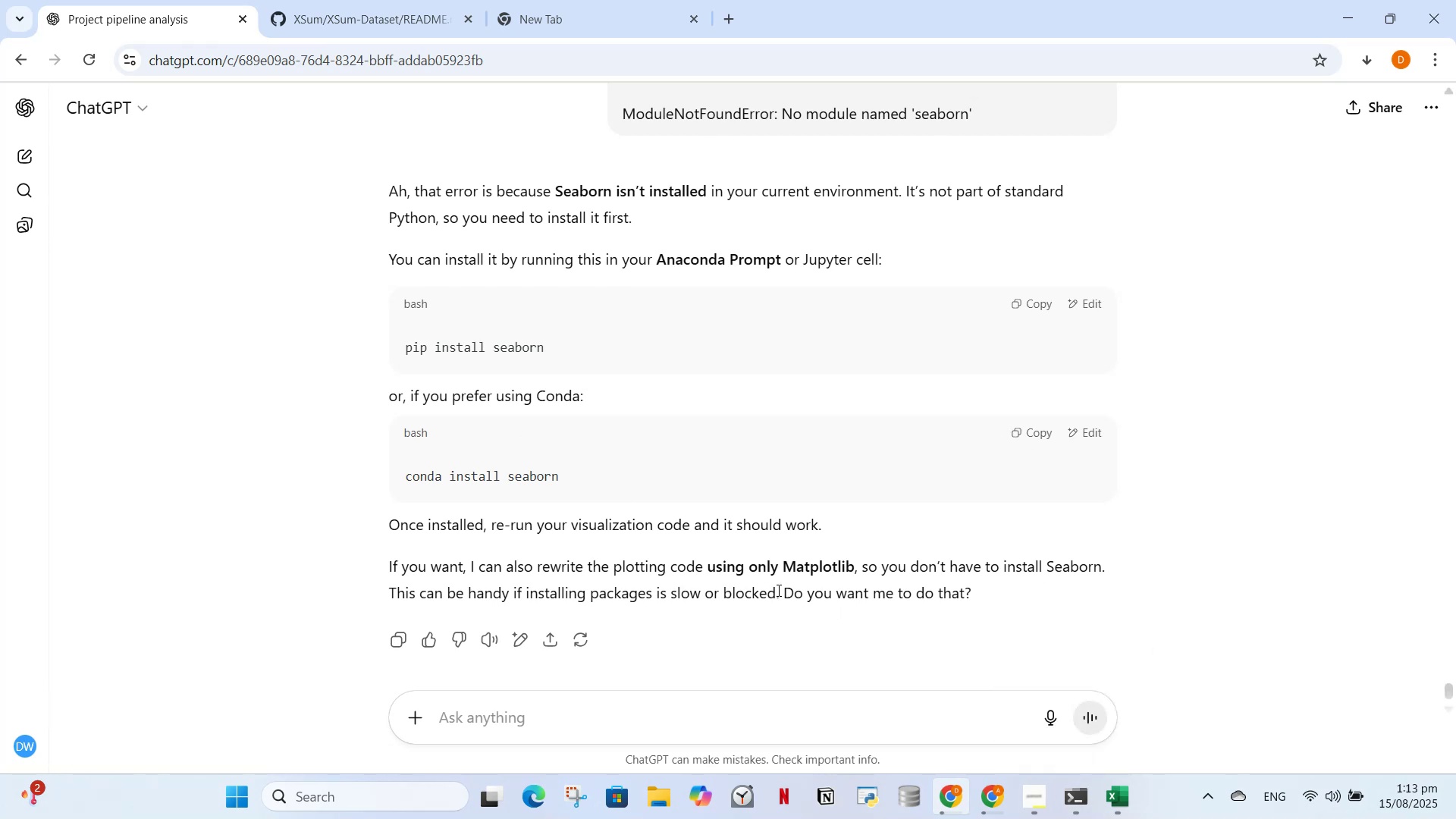 
wait(17.31)
 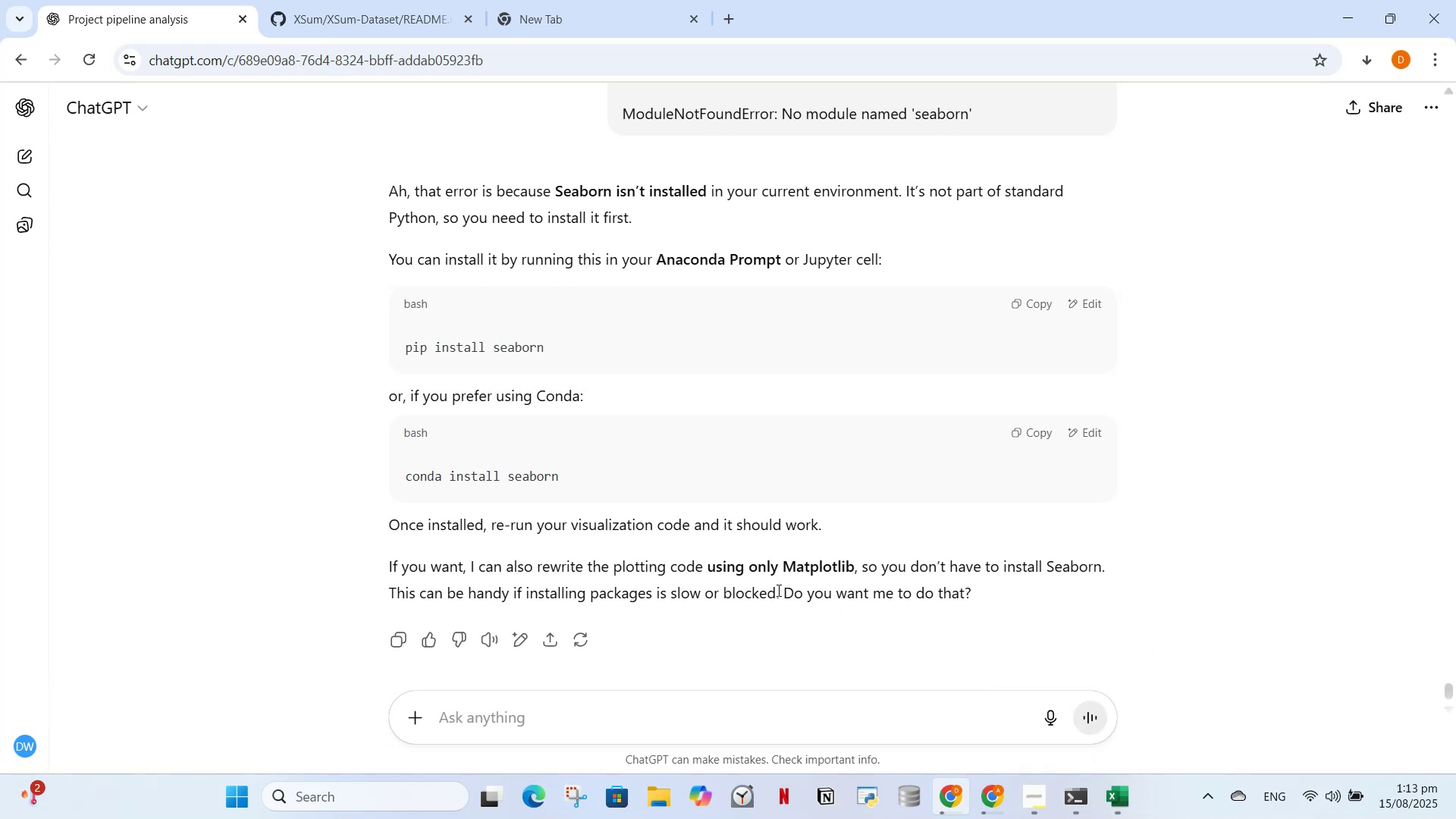 
left_click([1075, 787])
 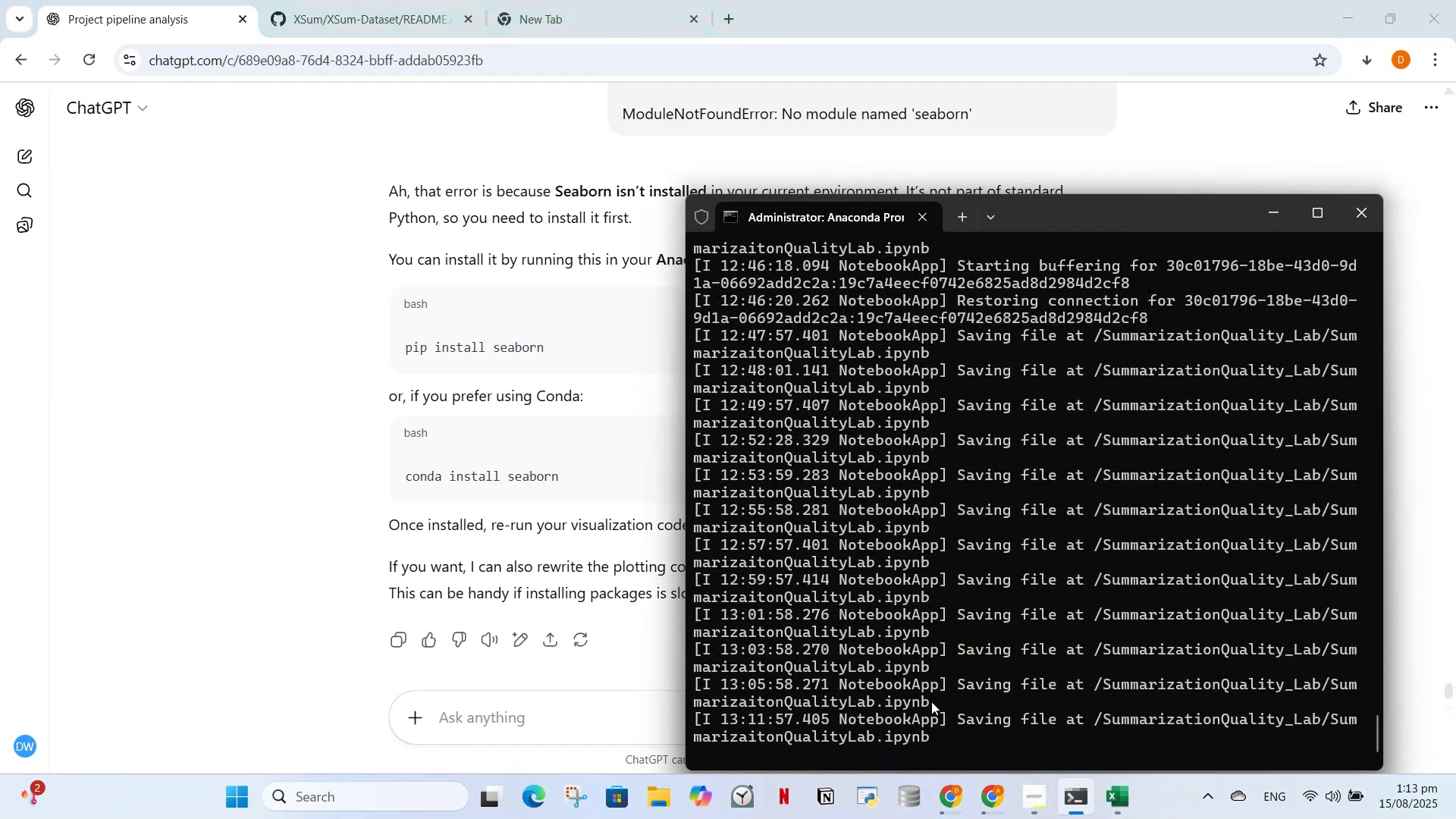 
key(Control+V)
 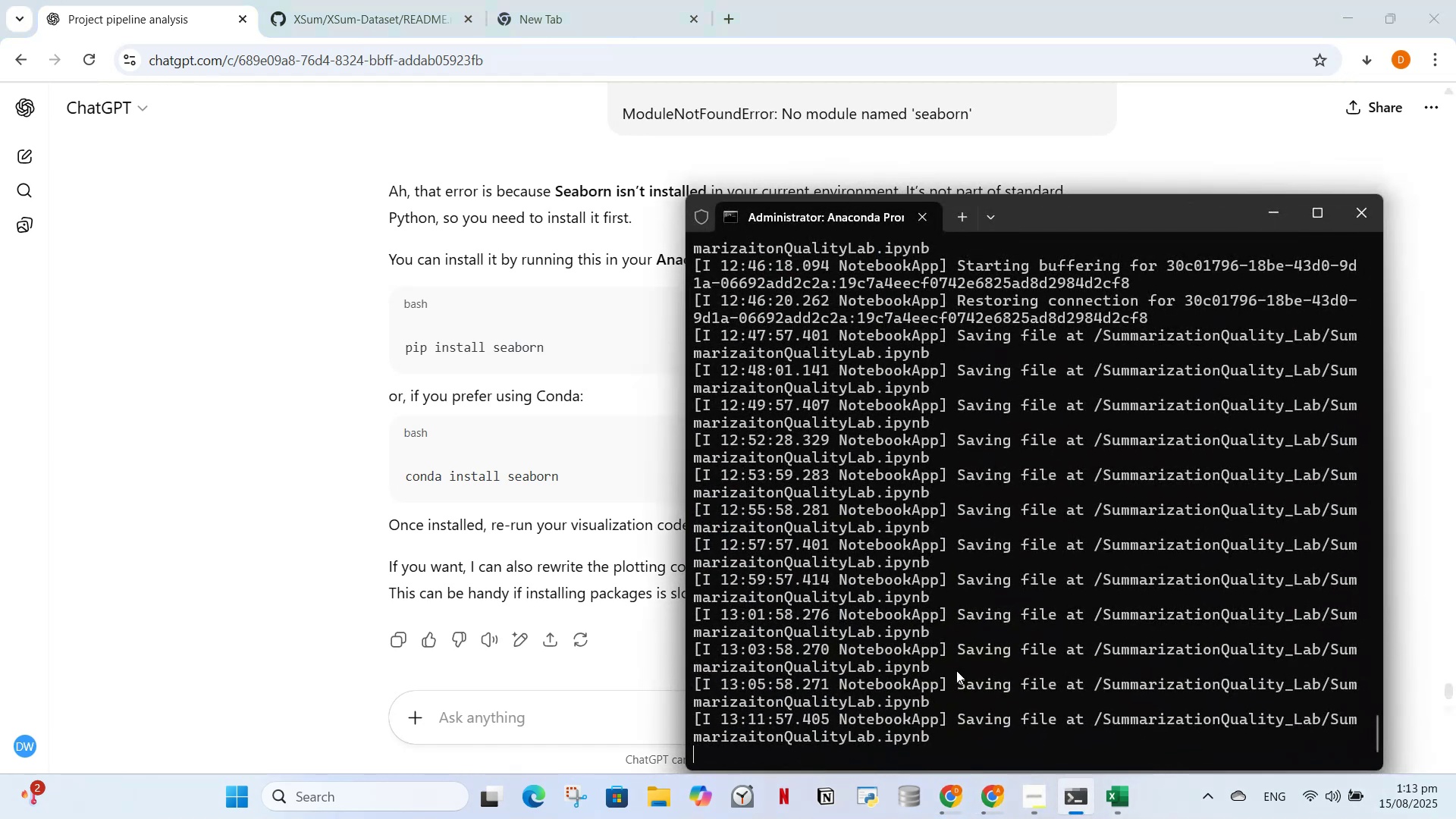 
scroll: coordinate [1041, 606], scroll_direction: up, amount: 12.0
 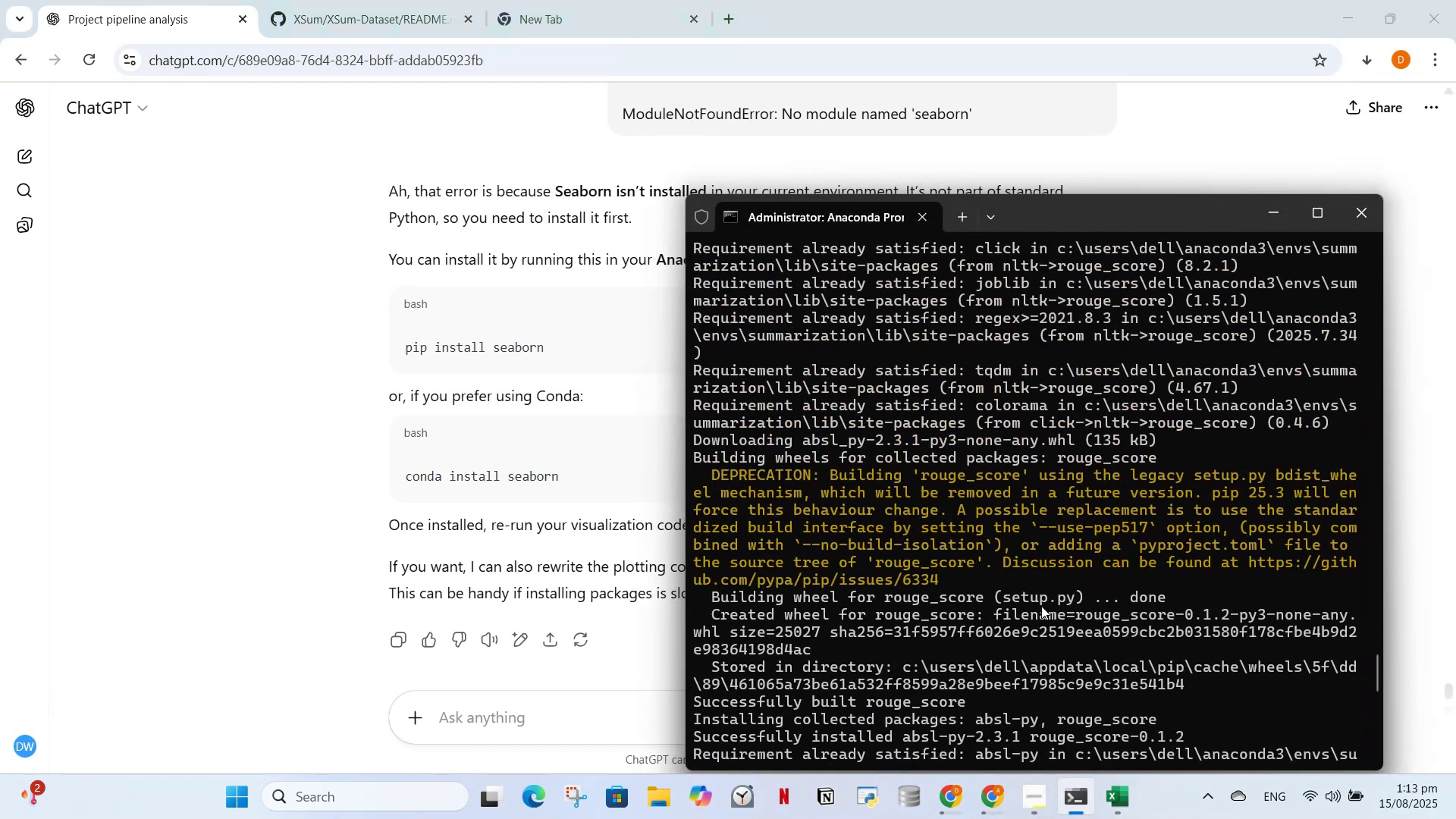 
scroll: coordinate [1018, 634], scroll_direction: down, amount: 11.0
 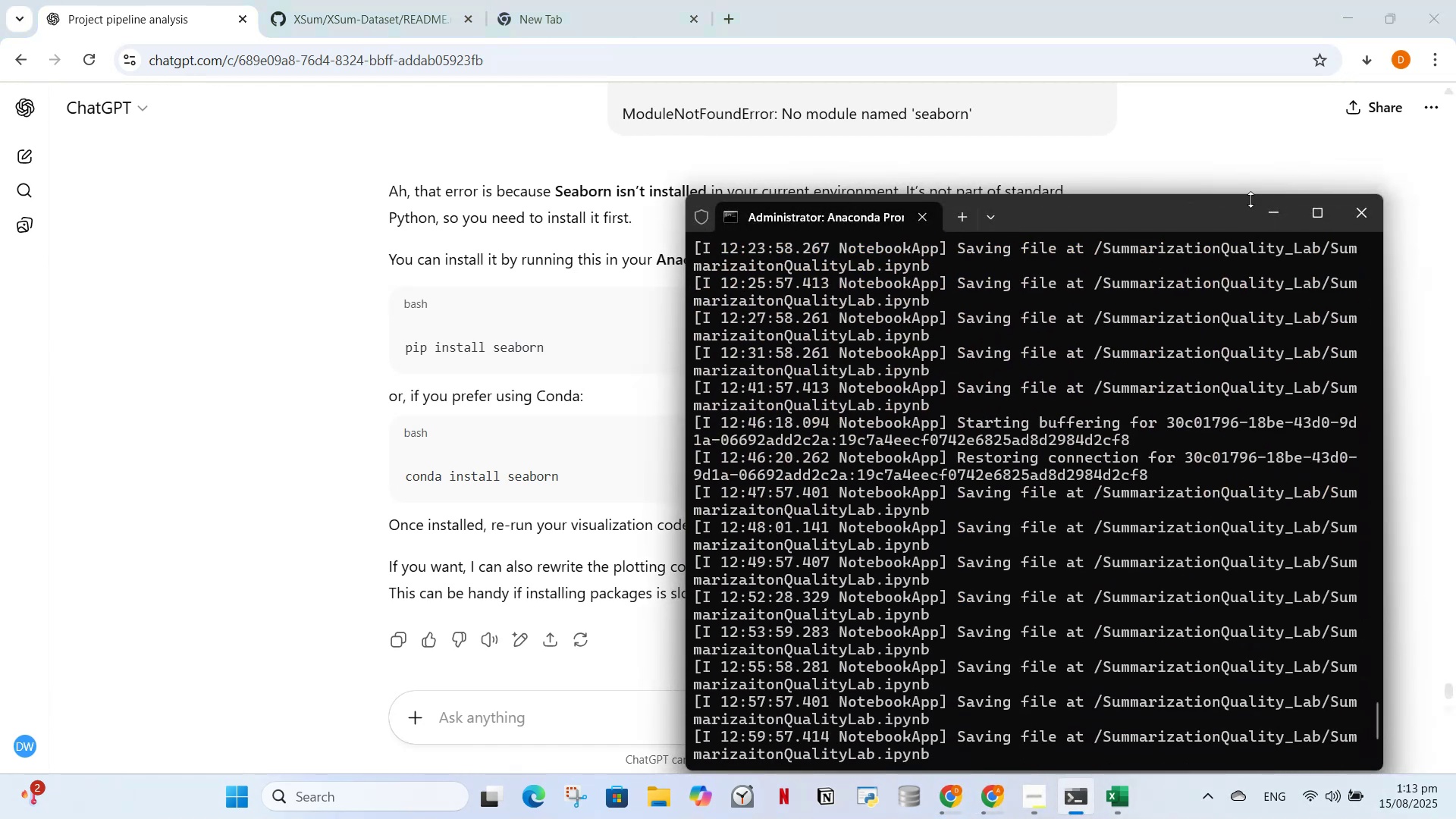 
left_click([1268, 209])
 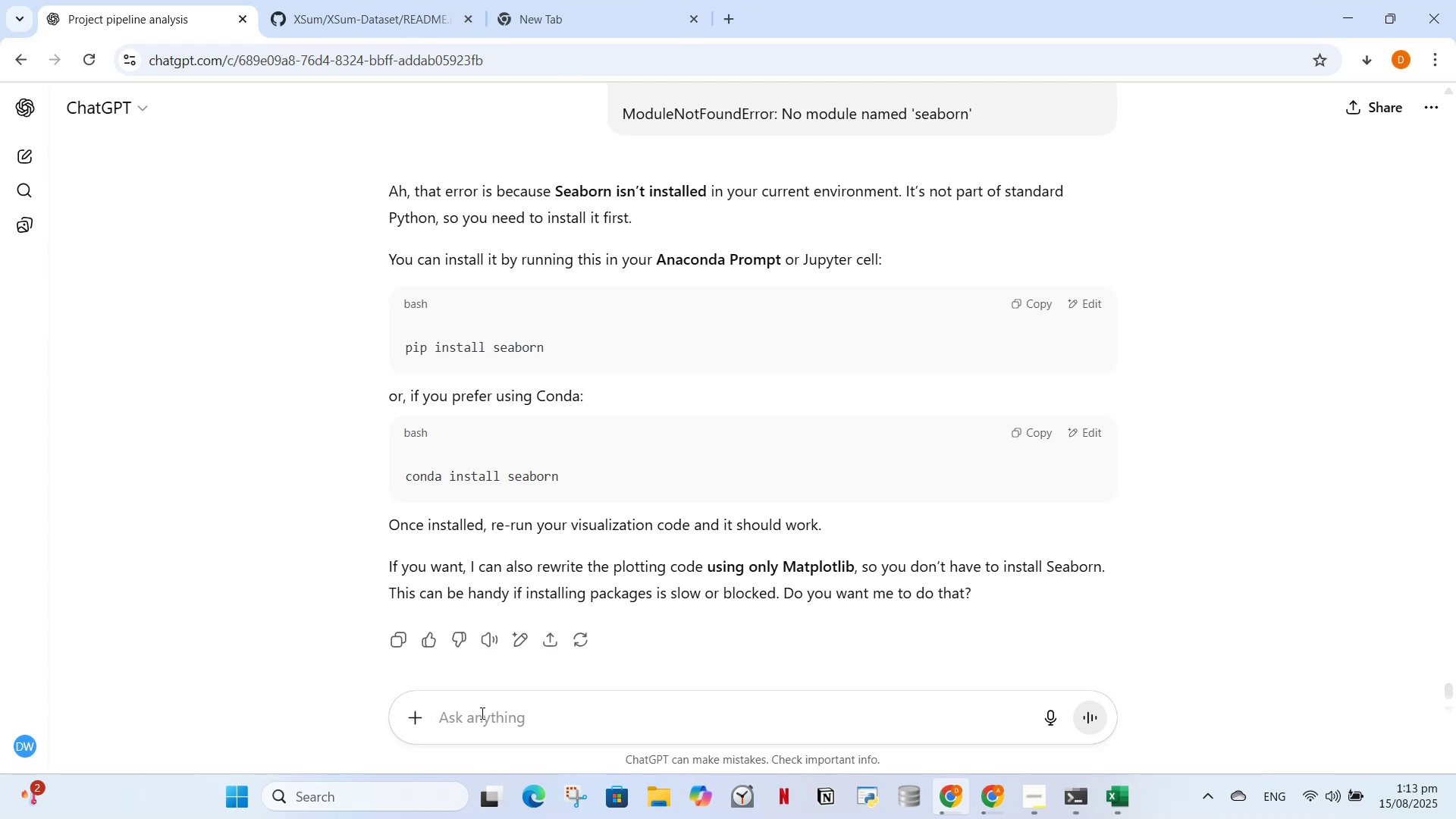 
type(can i write in a cell to install this)
 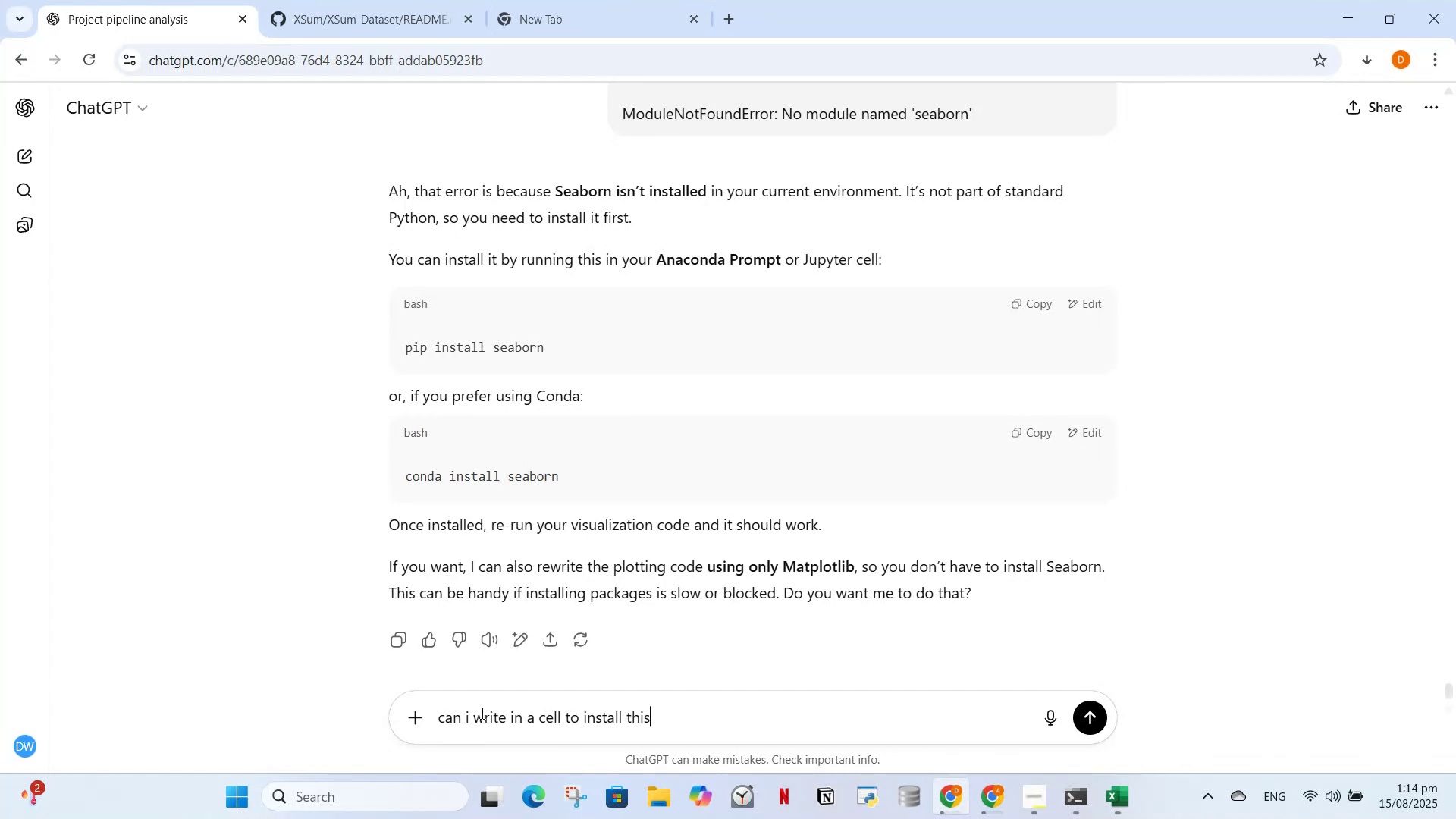 
key(Enter)
 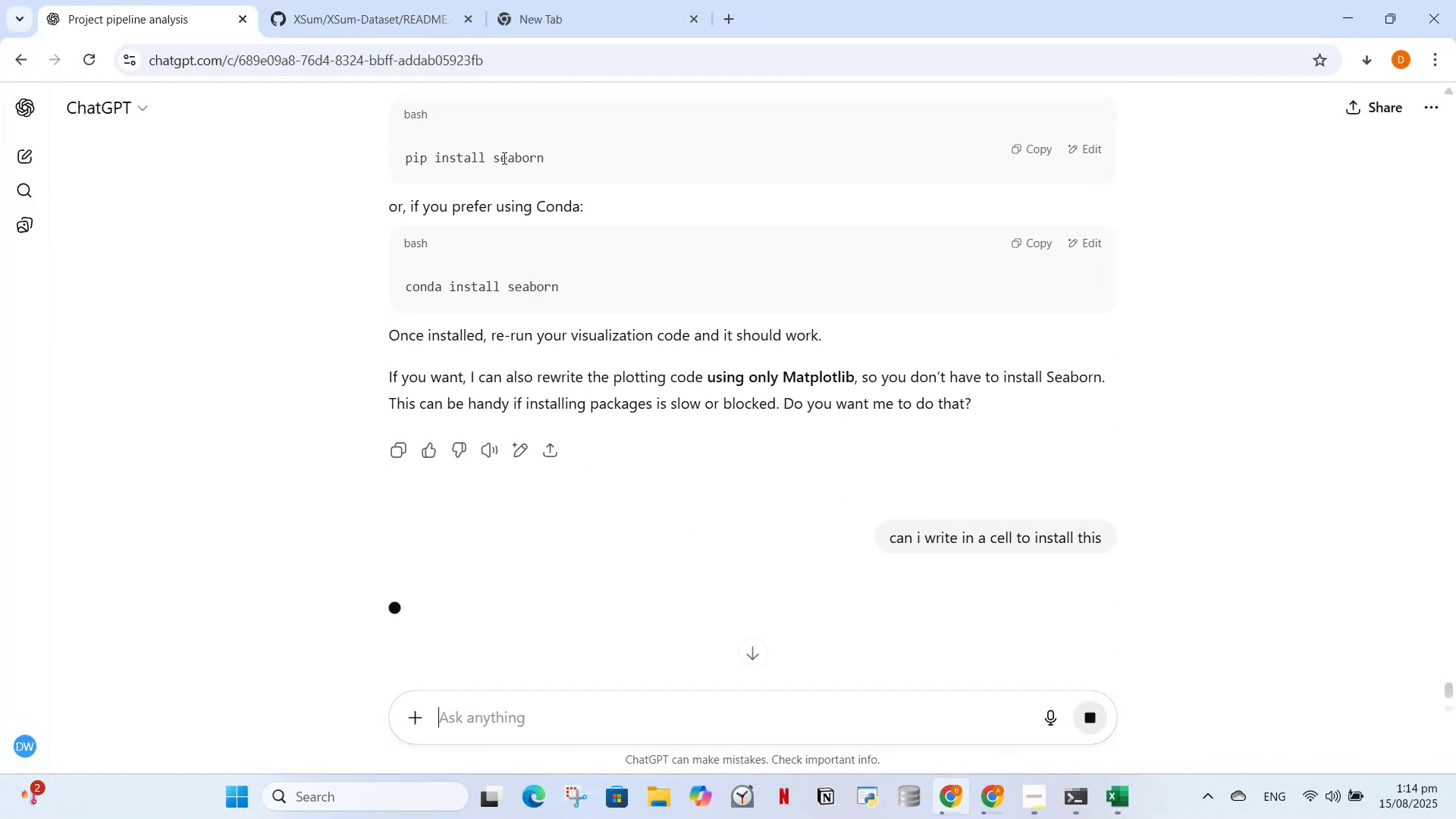 
scroll: coordinate [717, 325], scroll_direction: up, amount: 1.0
 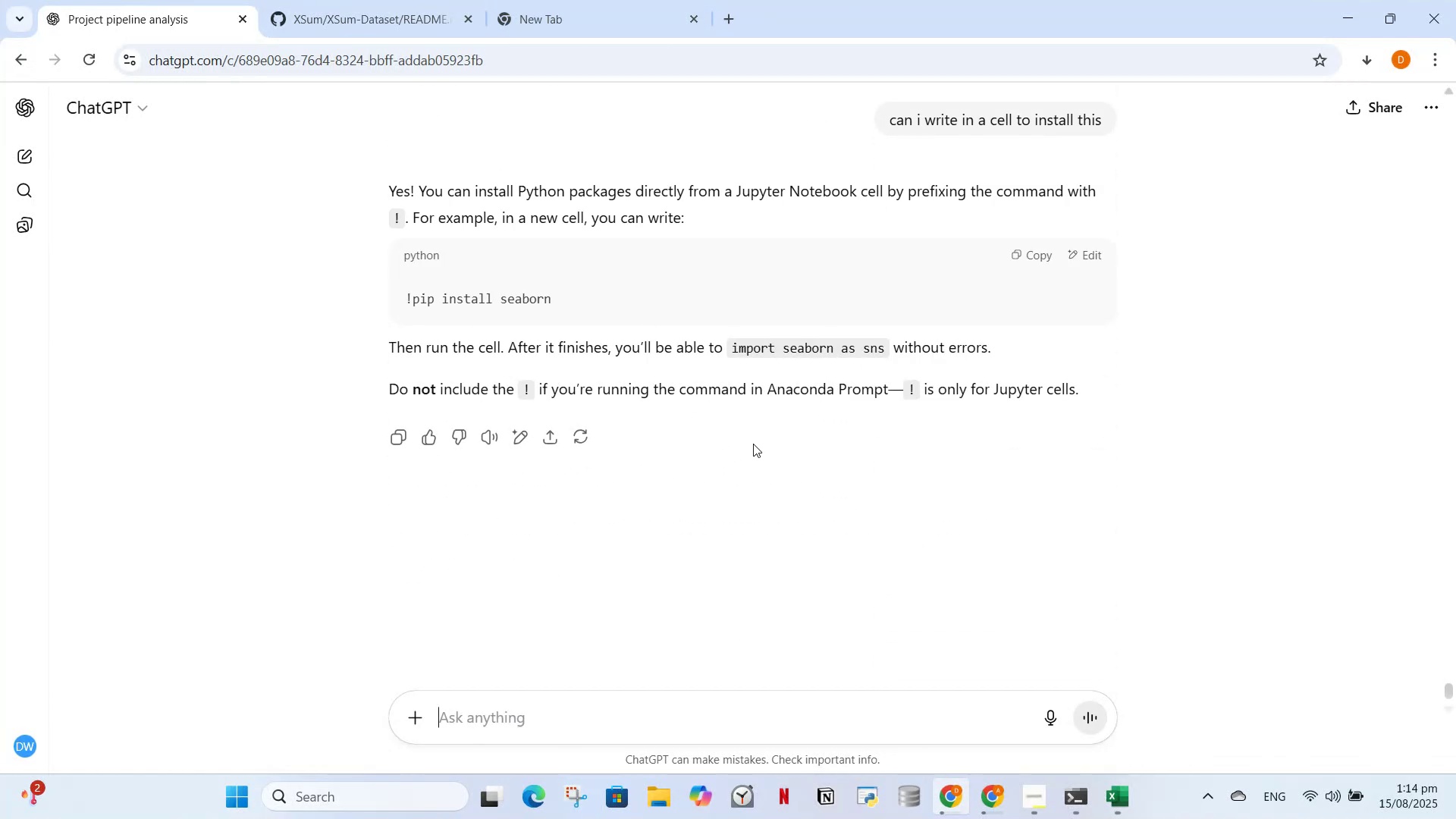 
wait(8.94)
 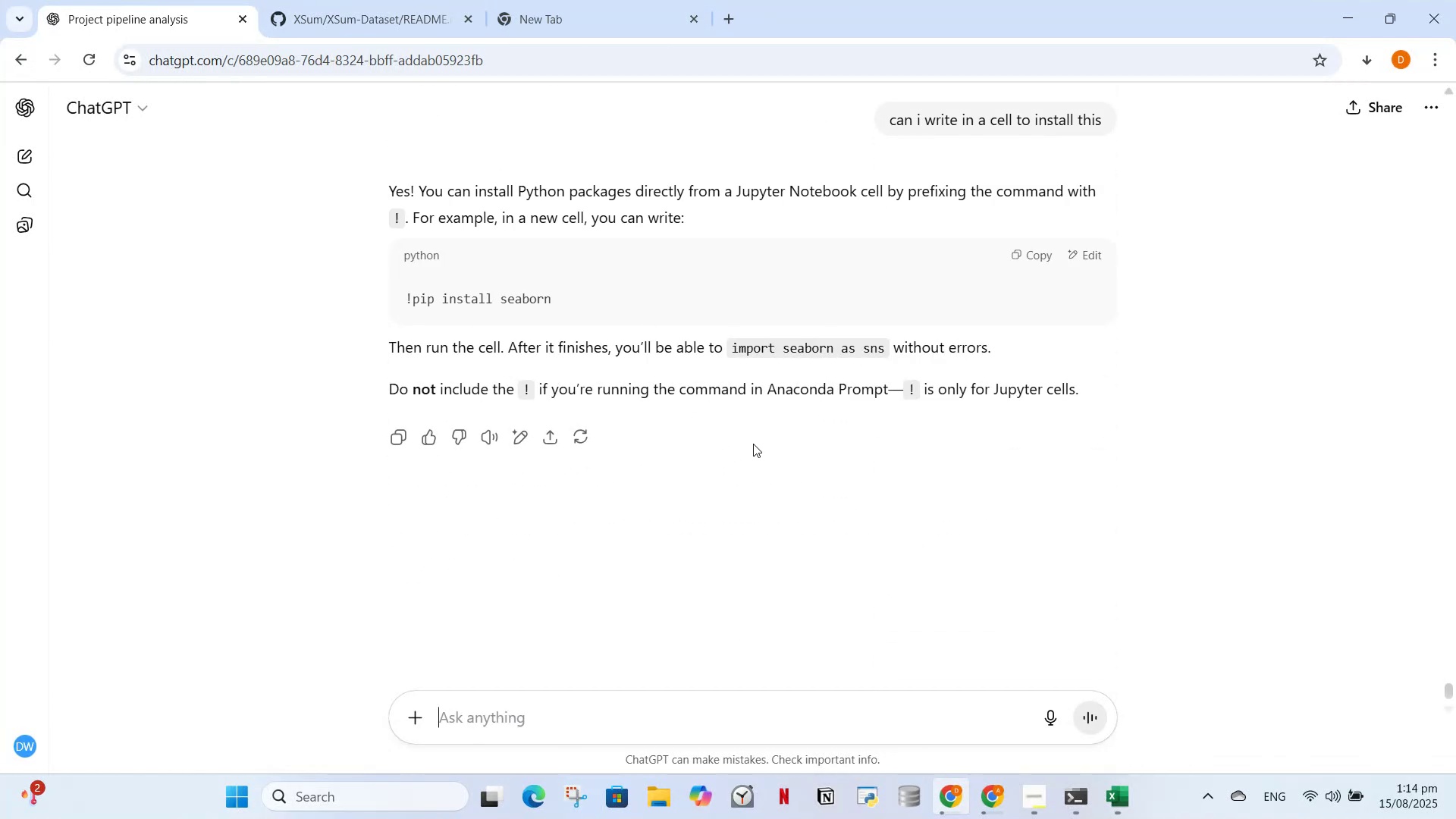 
left_click([1016, 256])
 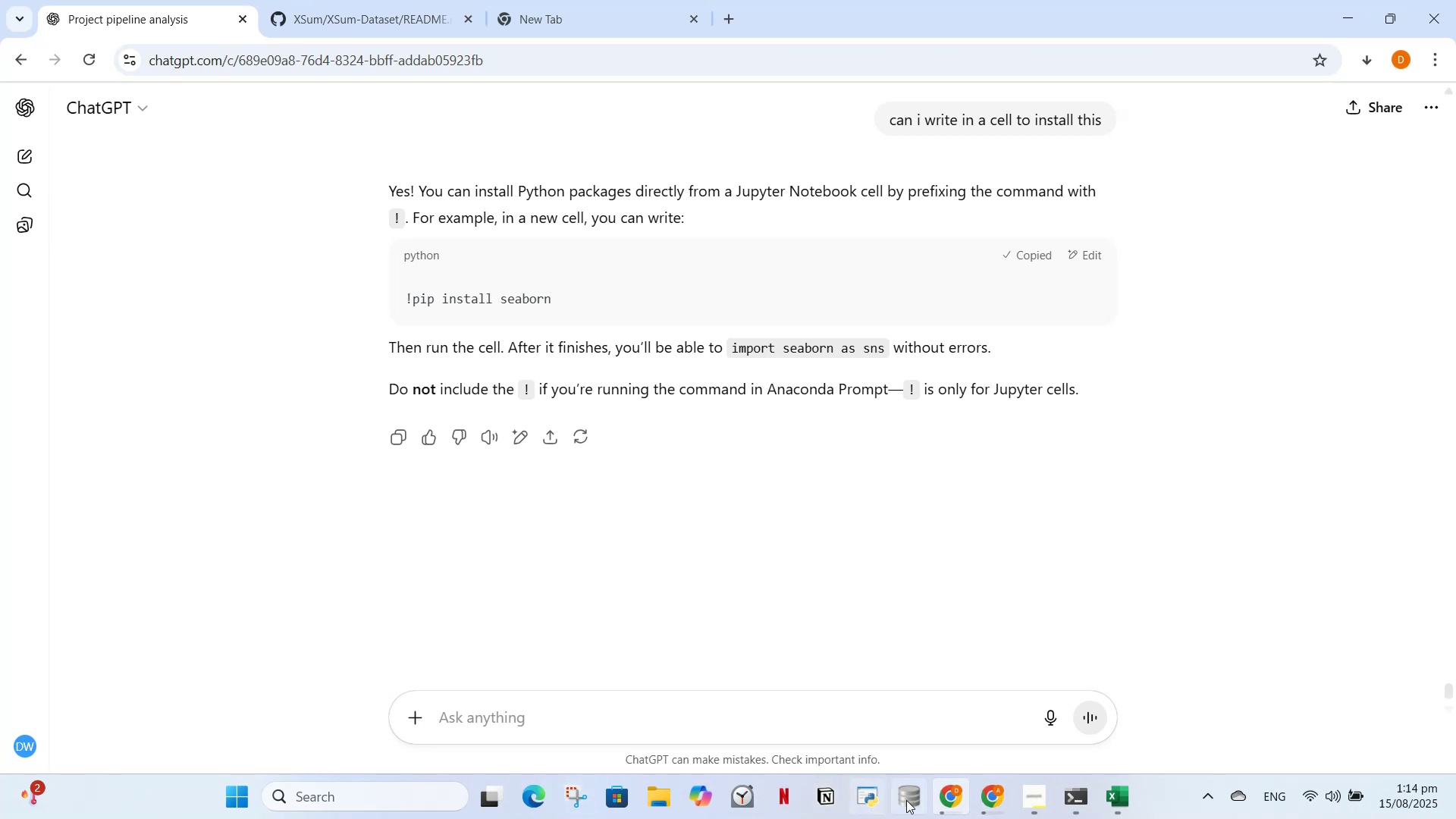 
left_click([987, 804])
 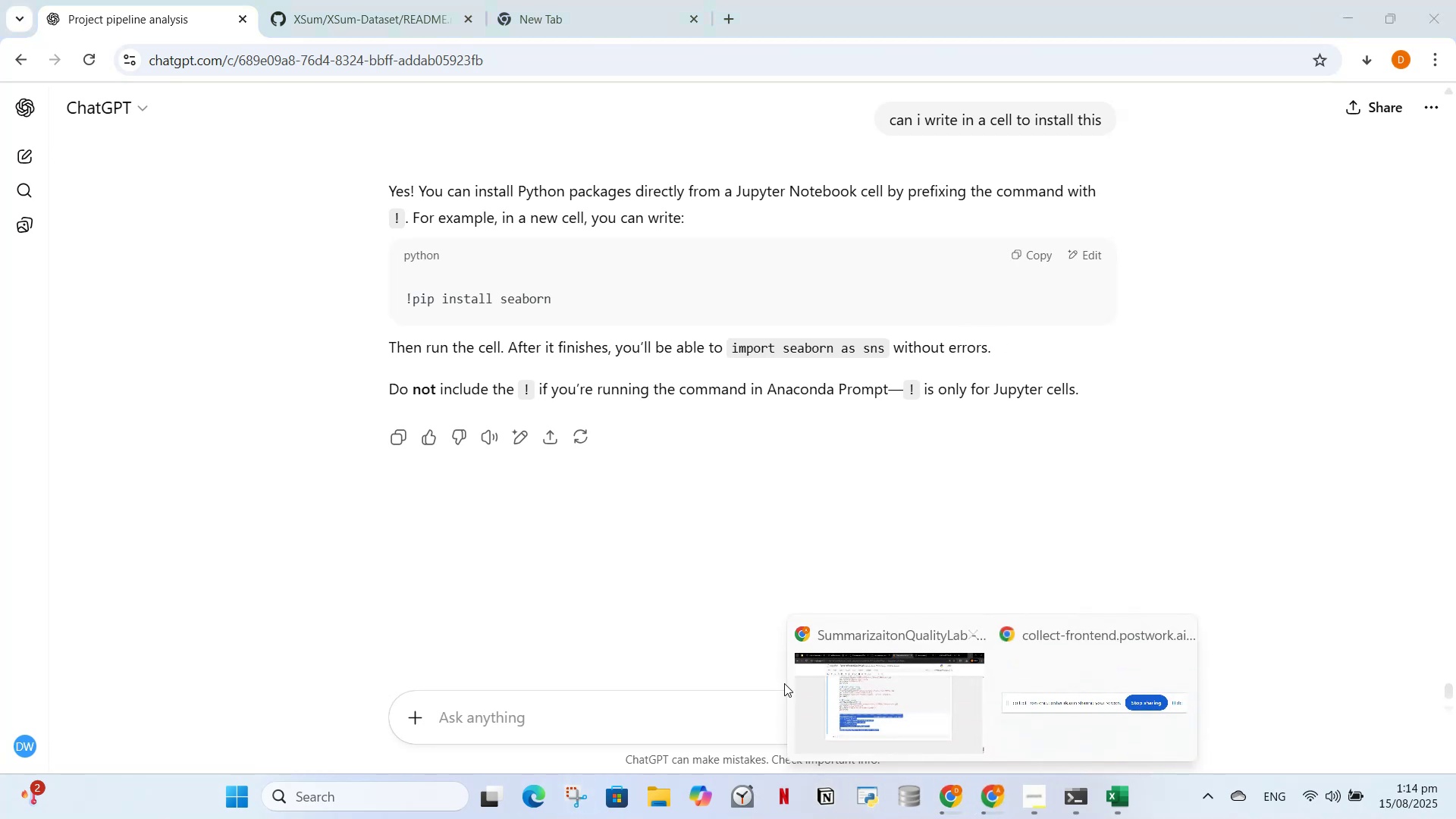 
left_click_drag(start_coordinate=[786, 683], to_coordinate=[787, 691])
 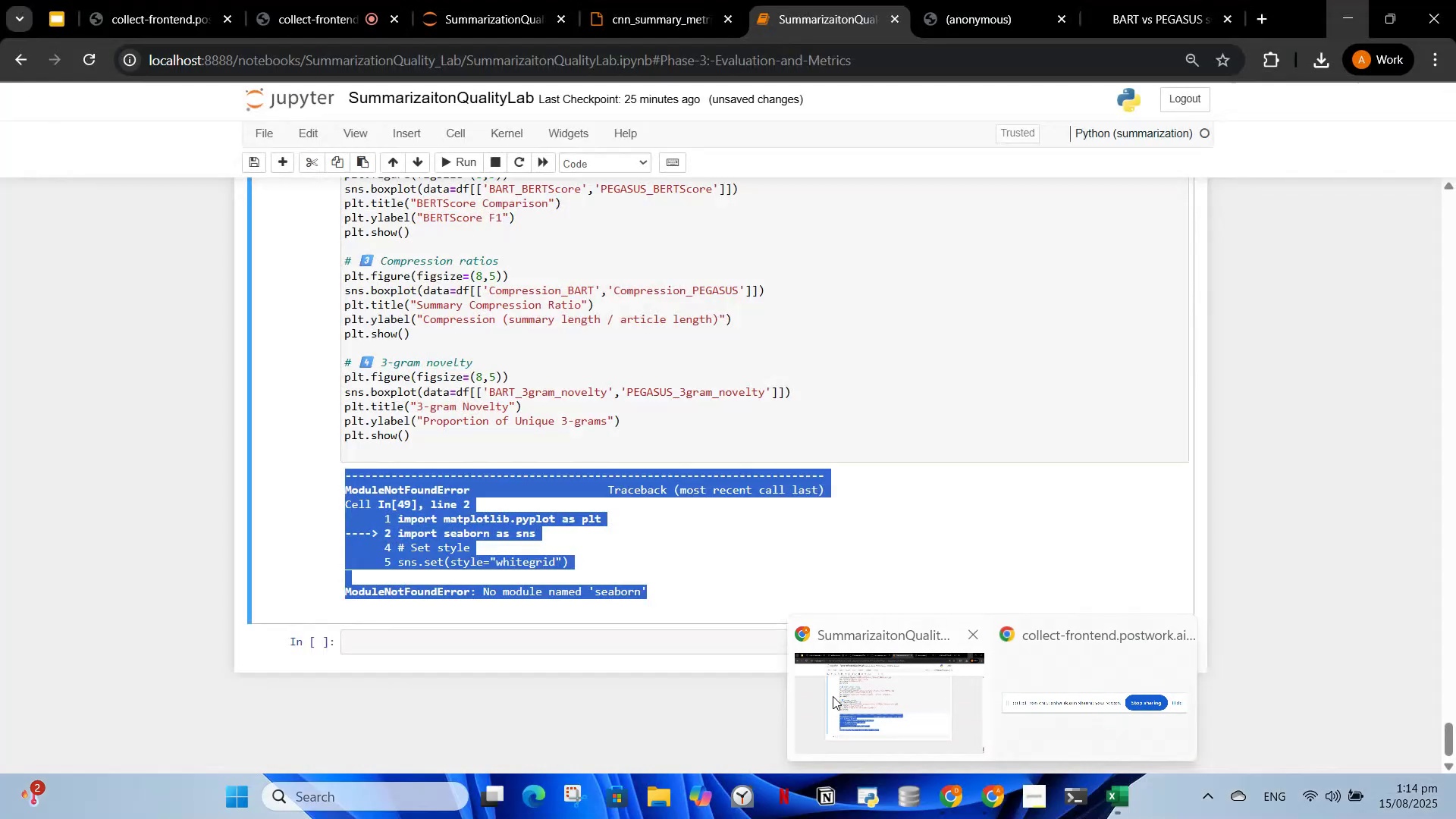 
double_click([834, 698])
 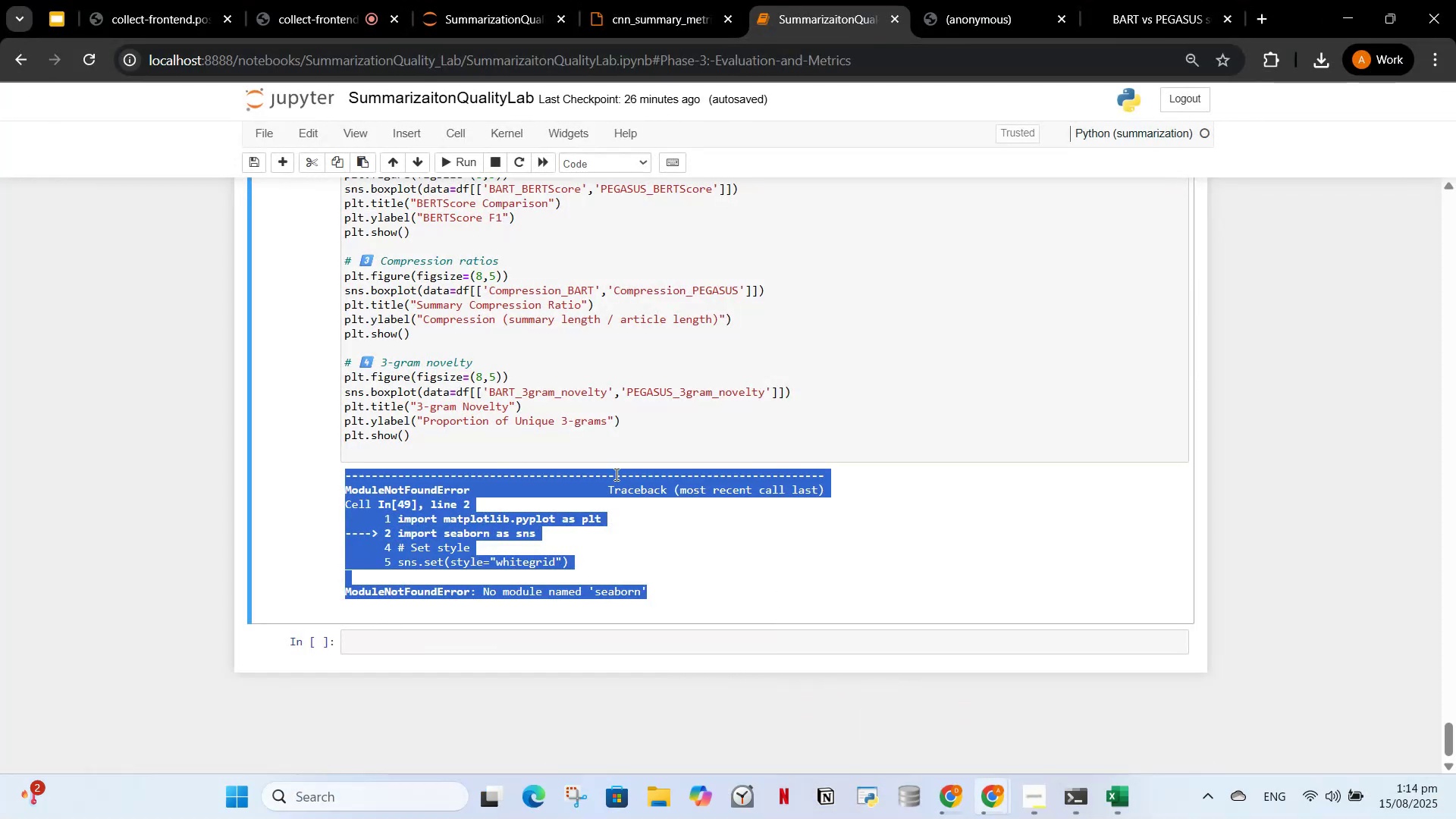 
scroll: coordinate [626, 550], scroll_direction: up, amount: 9.0
 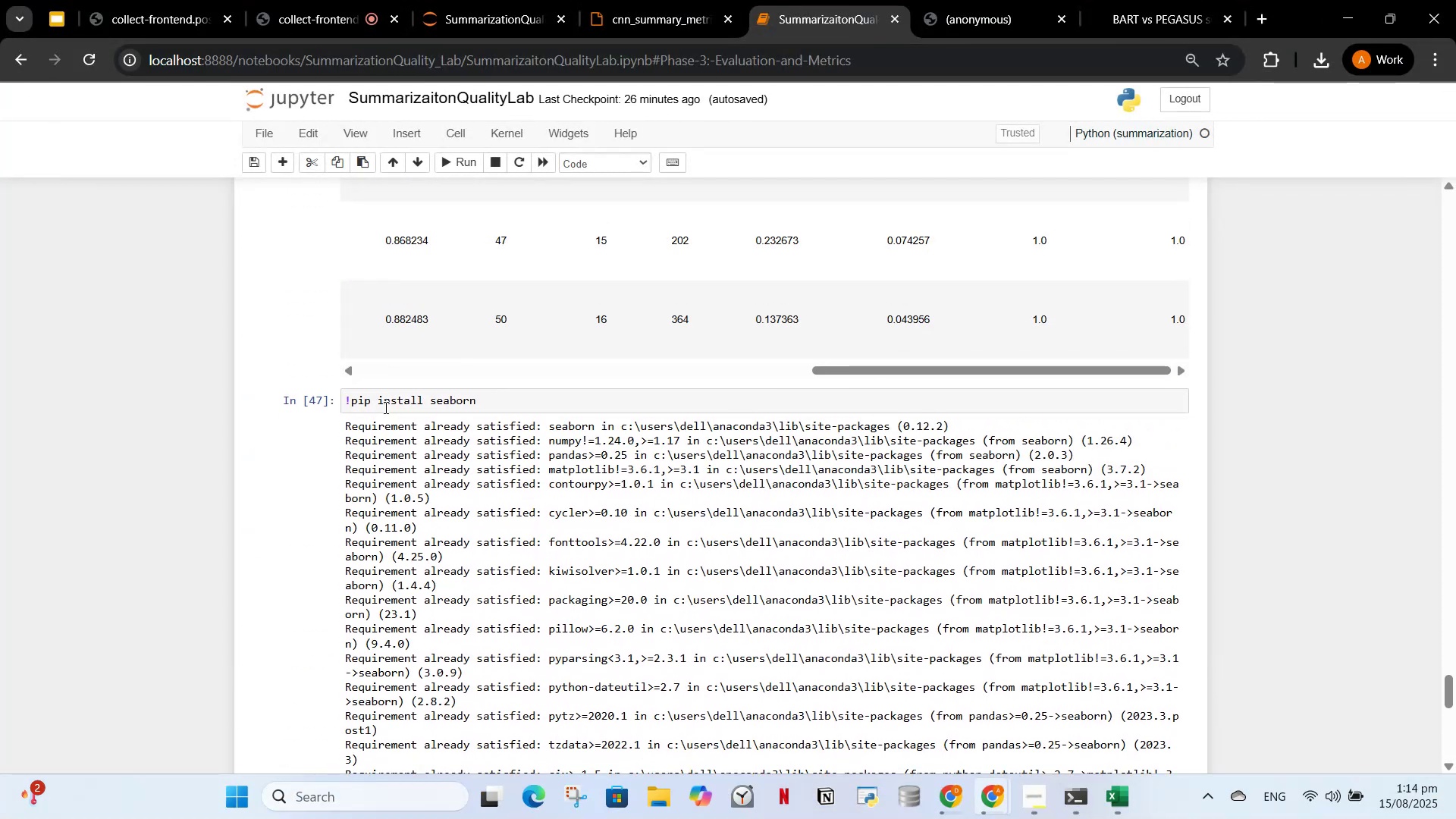 
left_click([391, 393])
 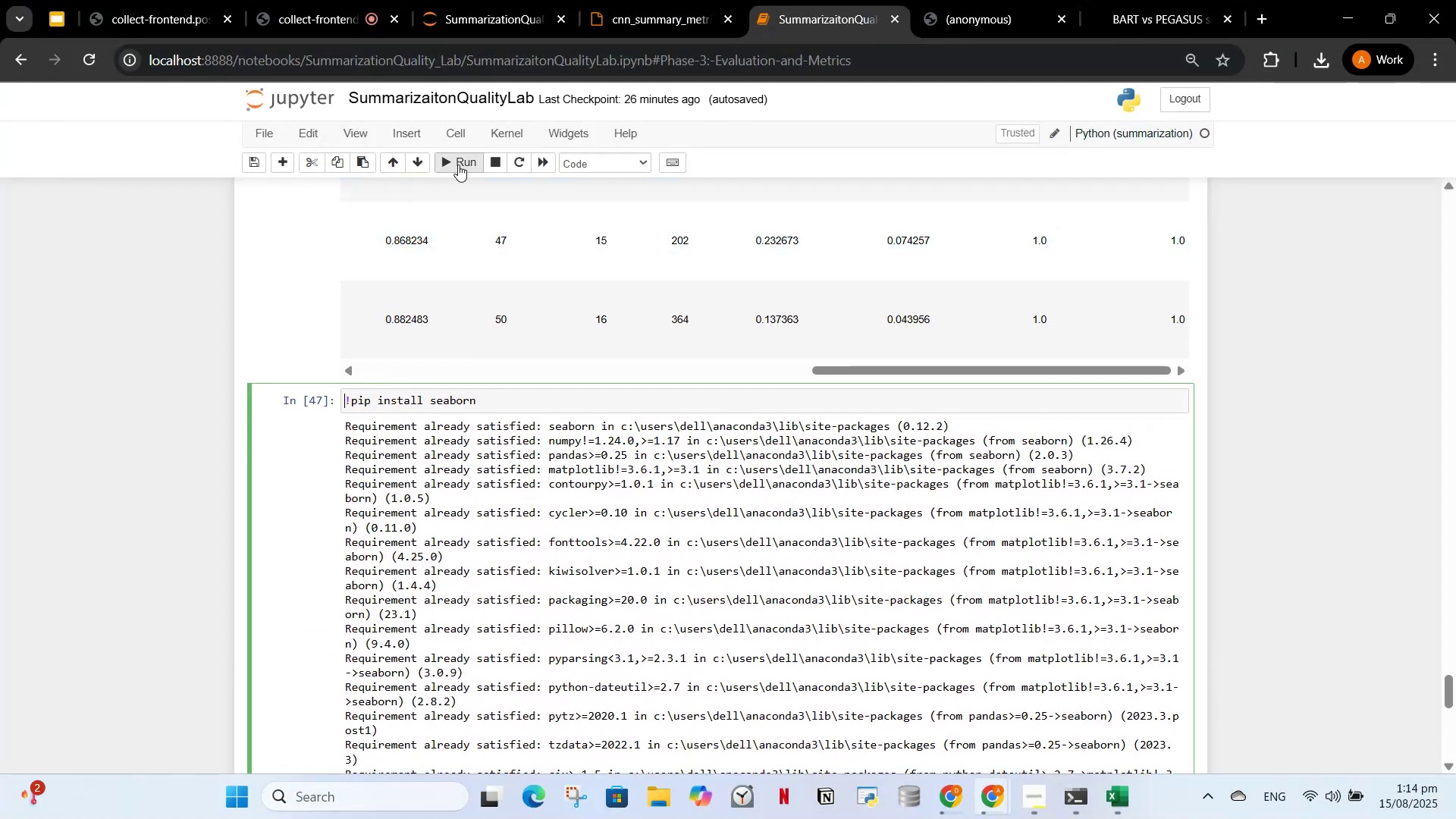 
left_click([458, 165])
 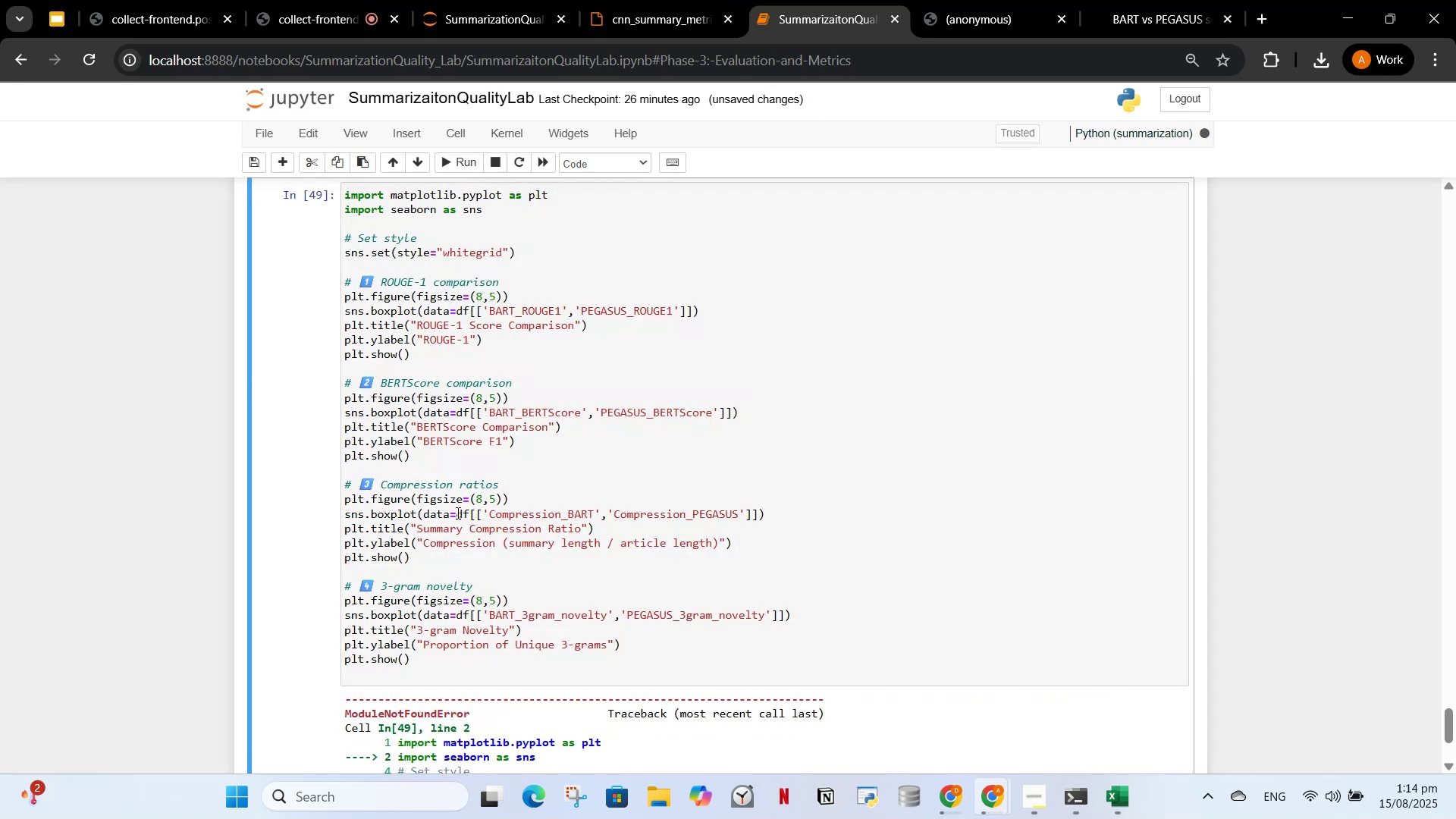 
scroll: coordinate [461, 507], scroll_direction: up, amount: 4.0
 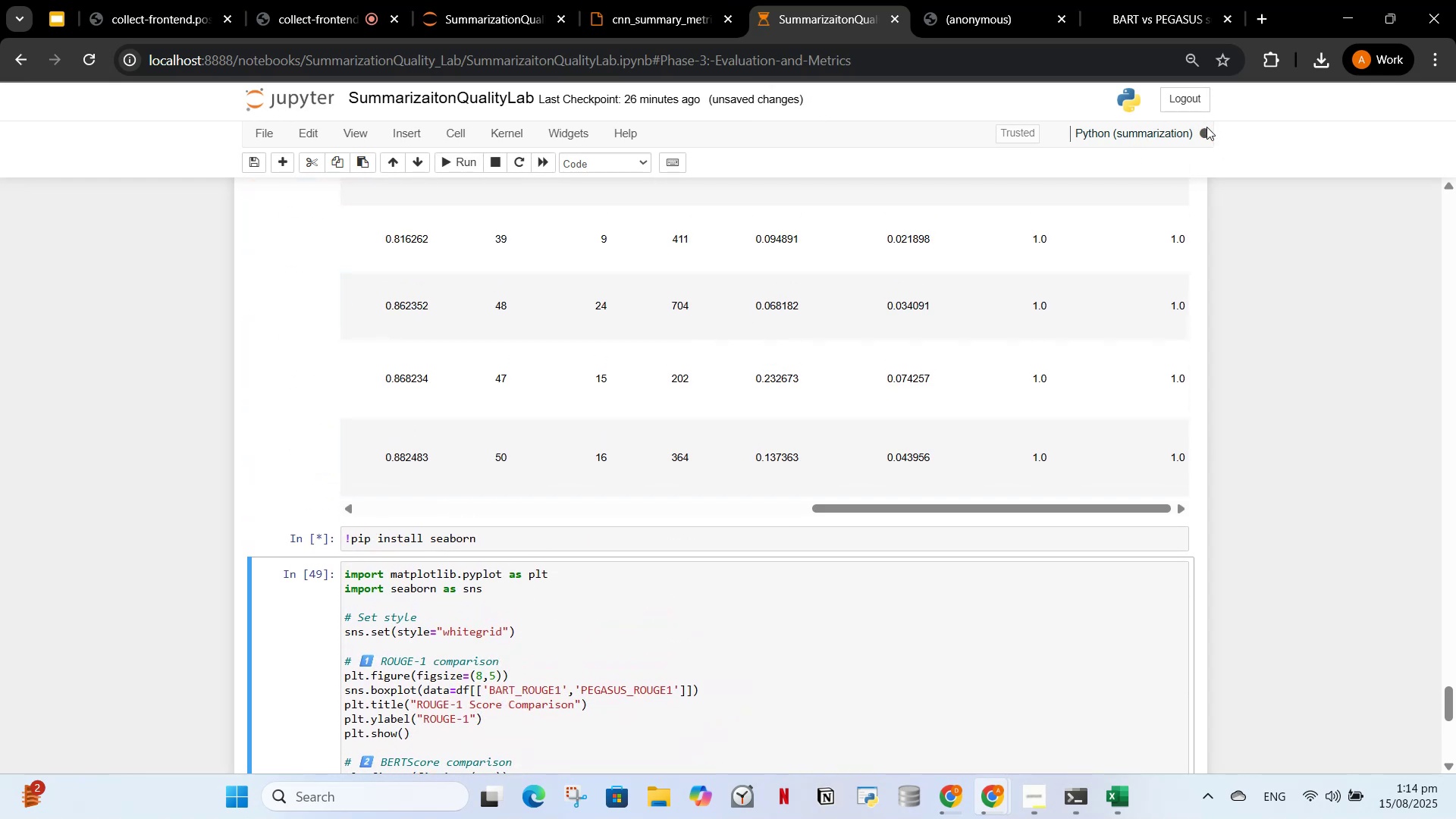 
wait(5.03)
 